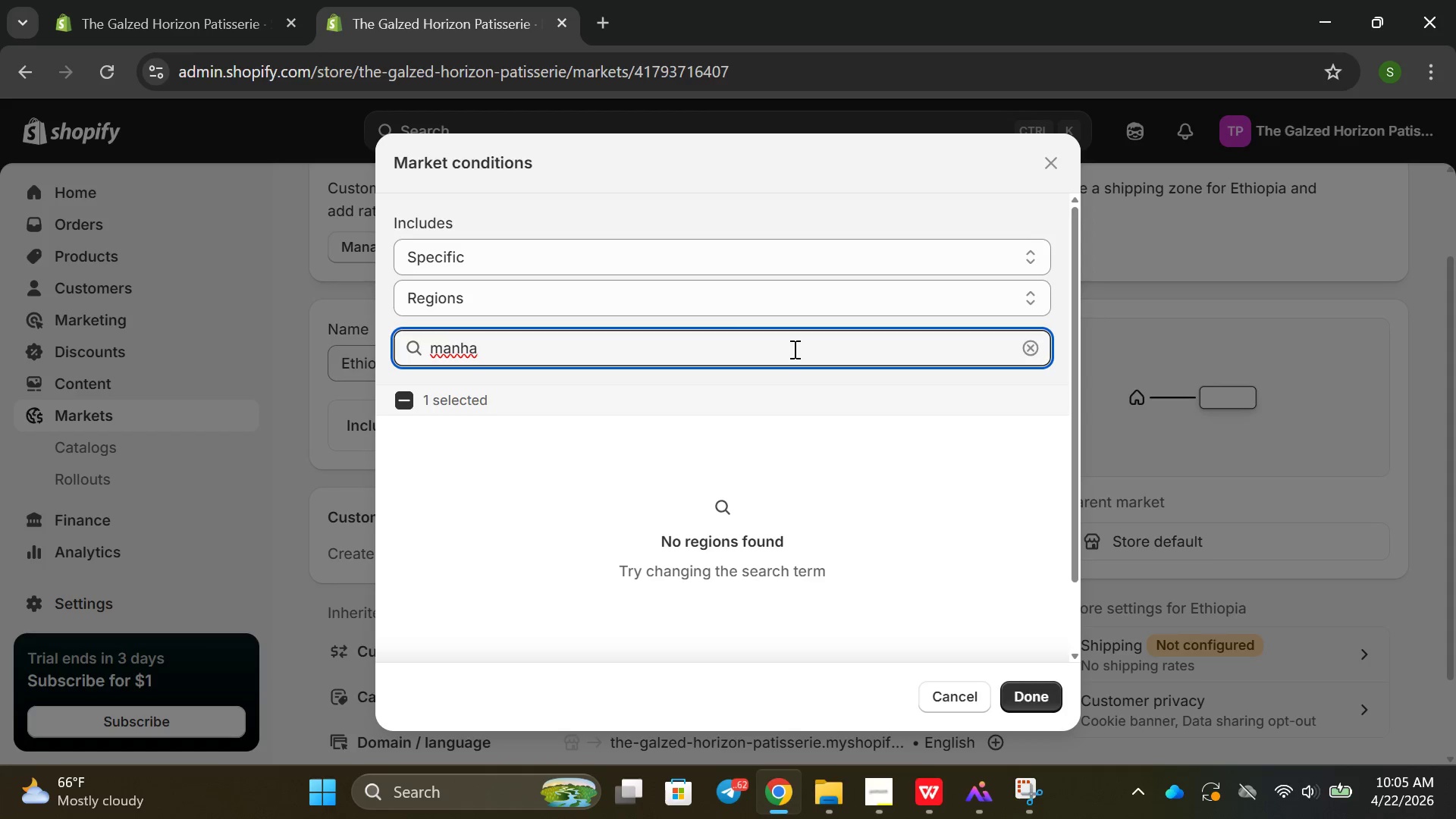 
left_click([952, 704])
 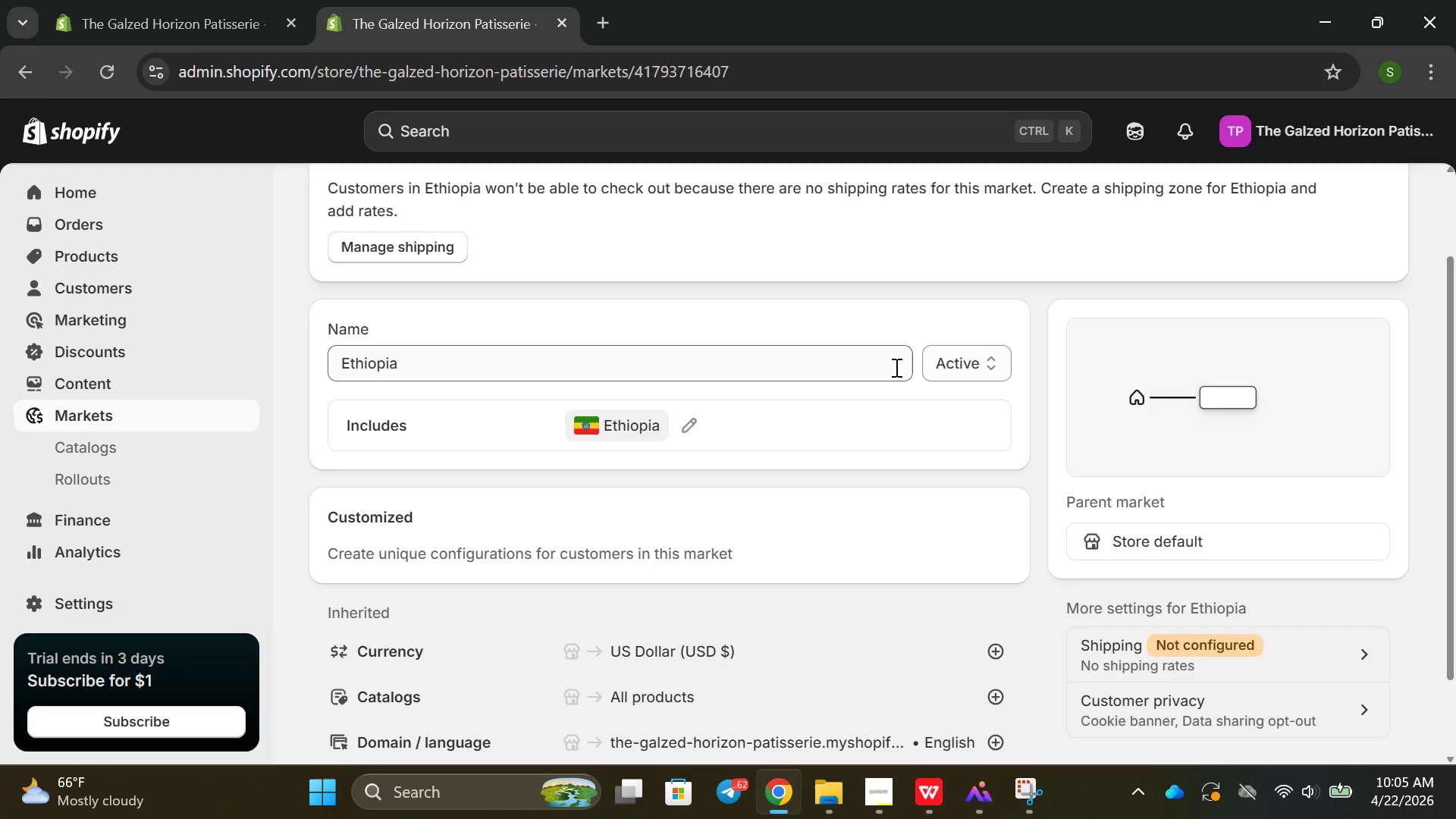 
left_click([954, 375])
 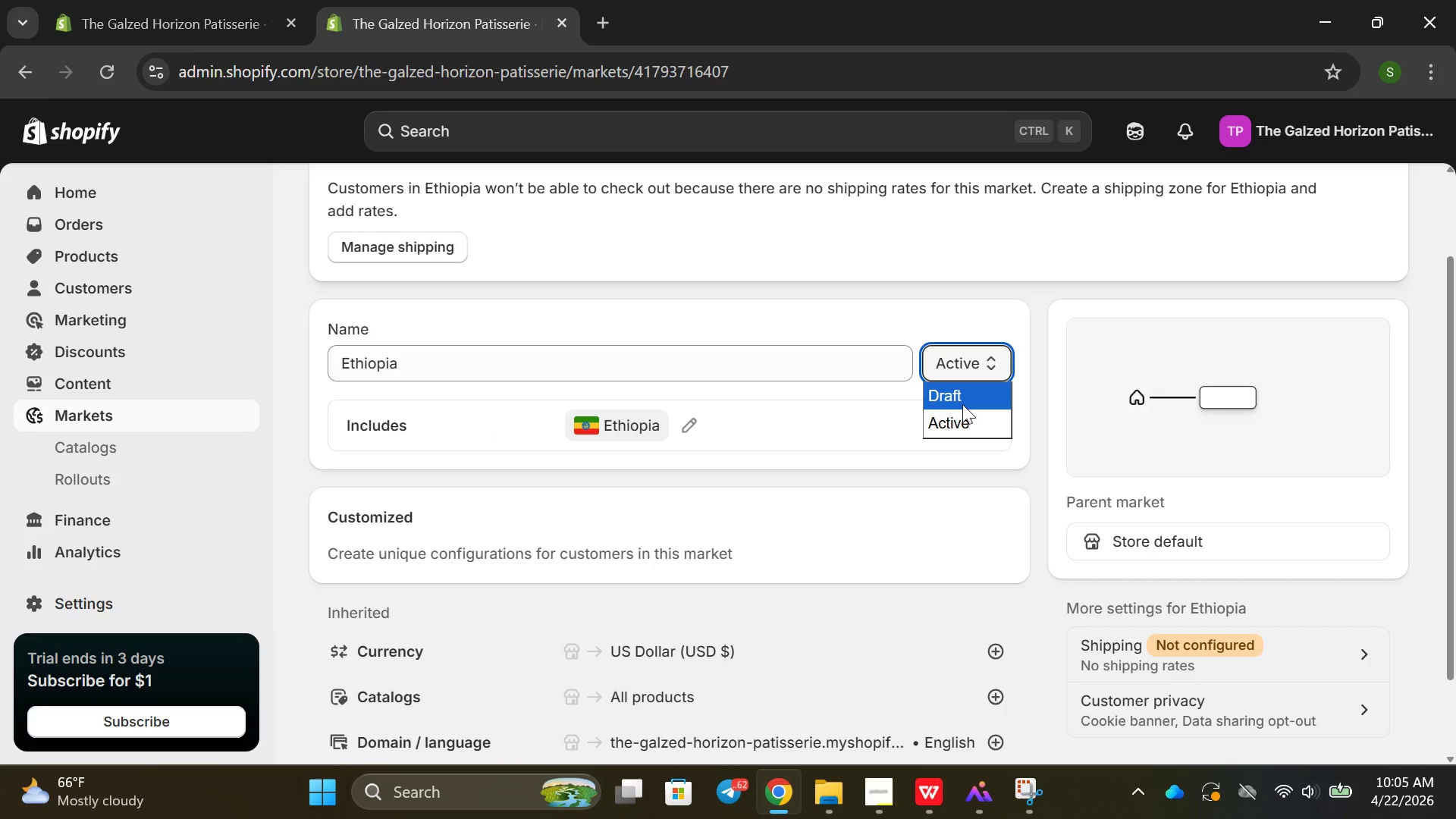 
scroll: coordinate [523, 432], scroll_direction: up, amount: 1.0
 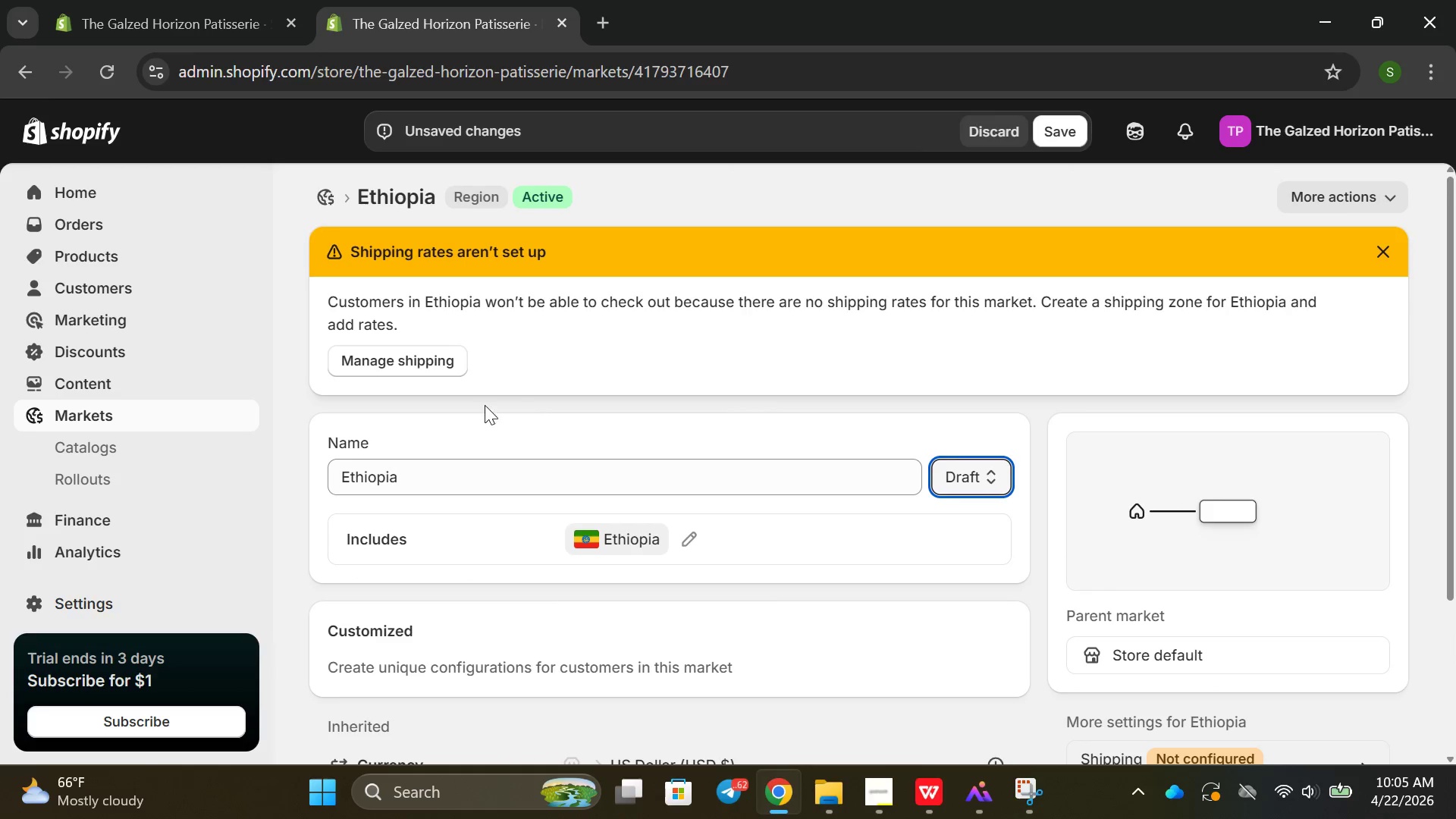 
left_click([962, 404])
 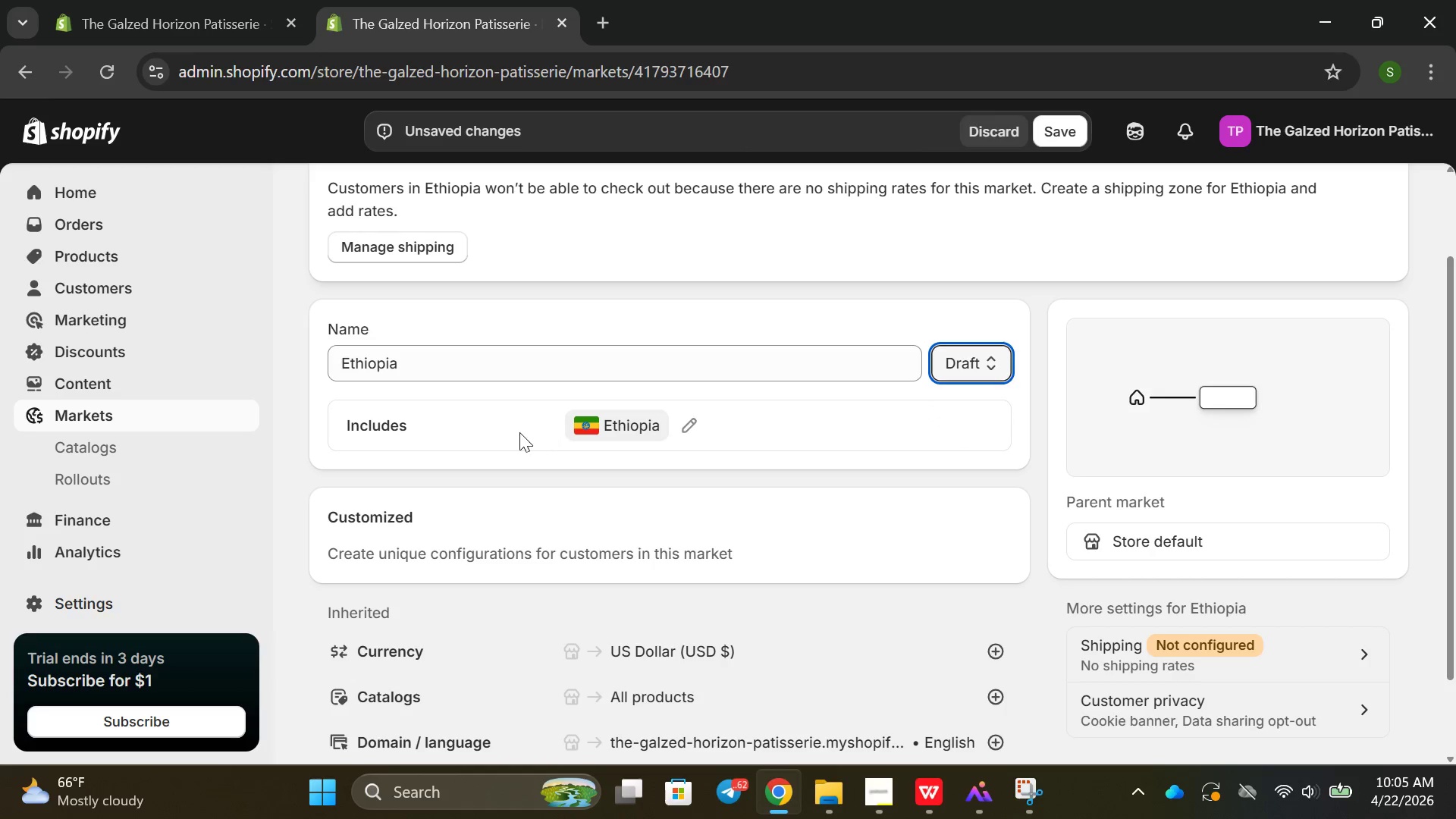 
scroll: coordinate [758, 479], scroll_direction: down, amount: 3.0
 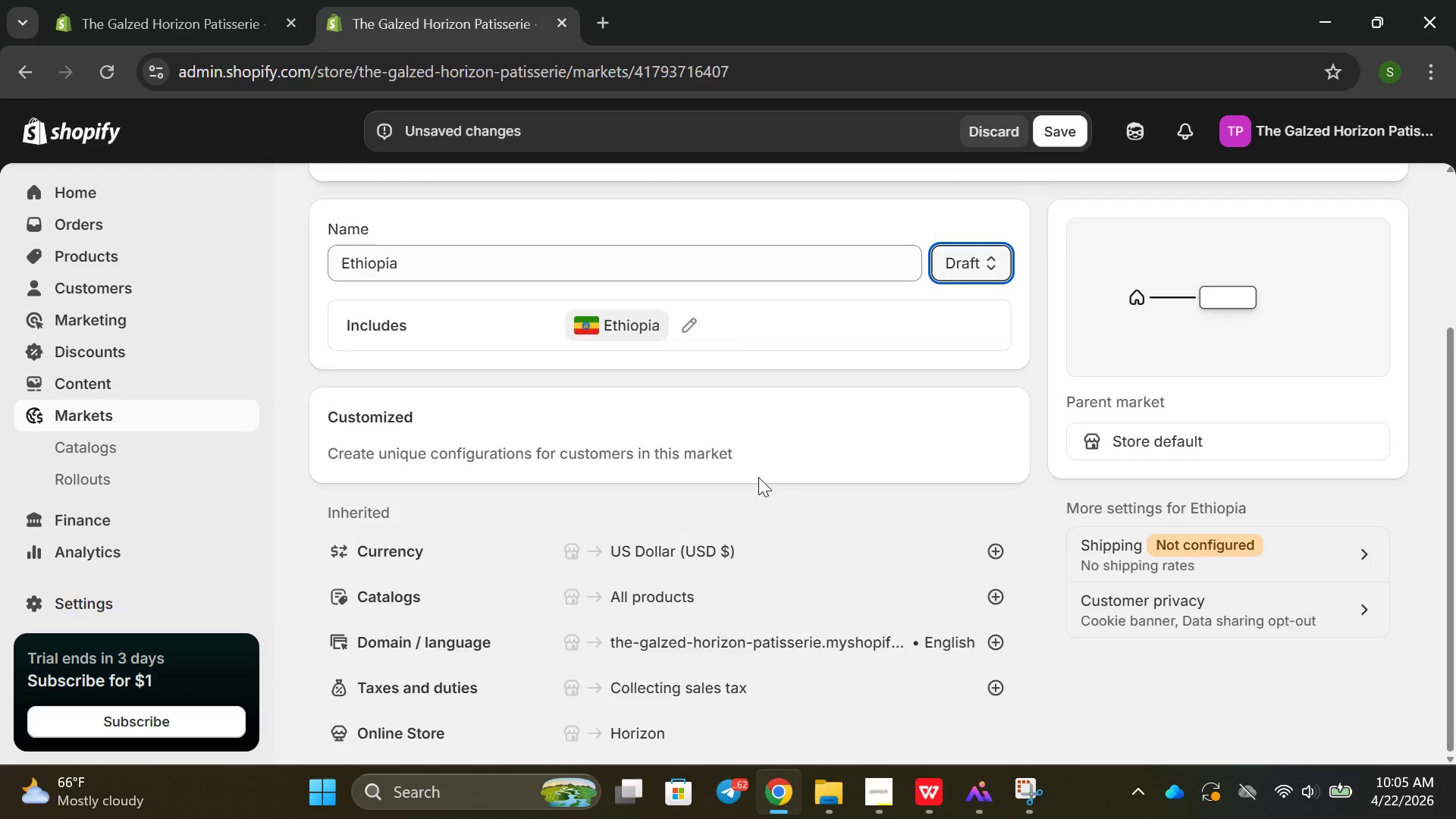 
scroll: coordinate [719, 462], scroll_direction: up, amount: 3.0
 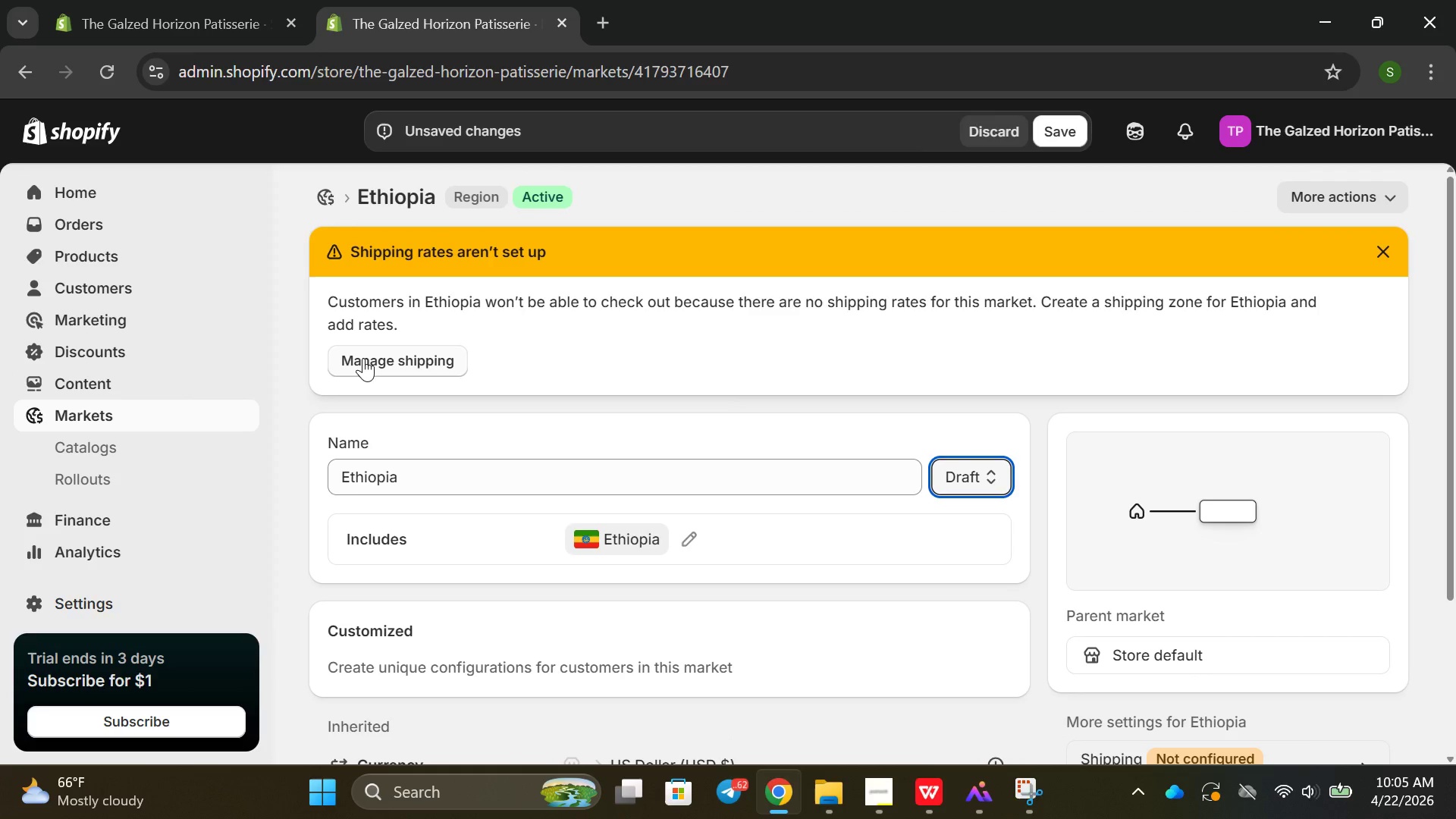 
left_click([364, 358])
 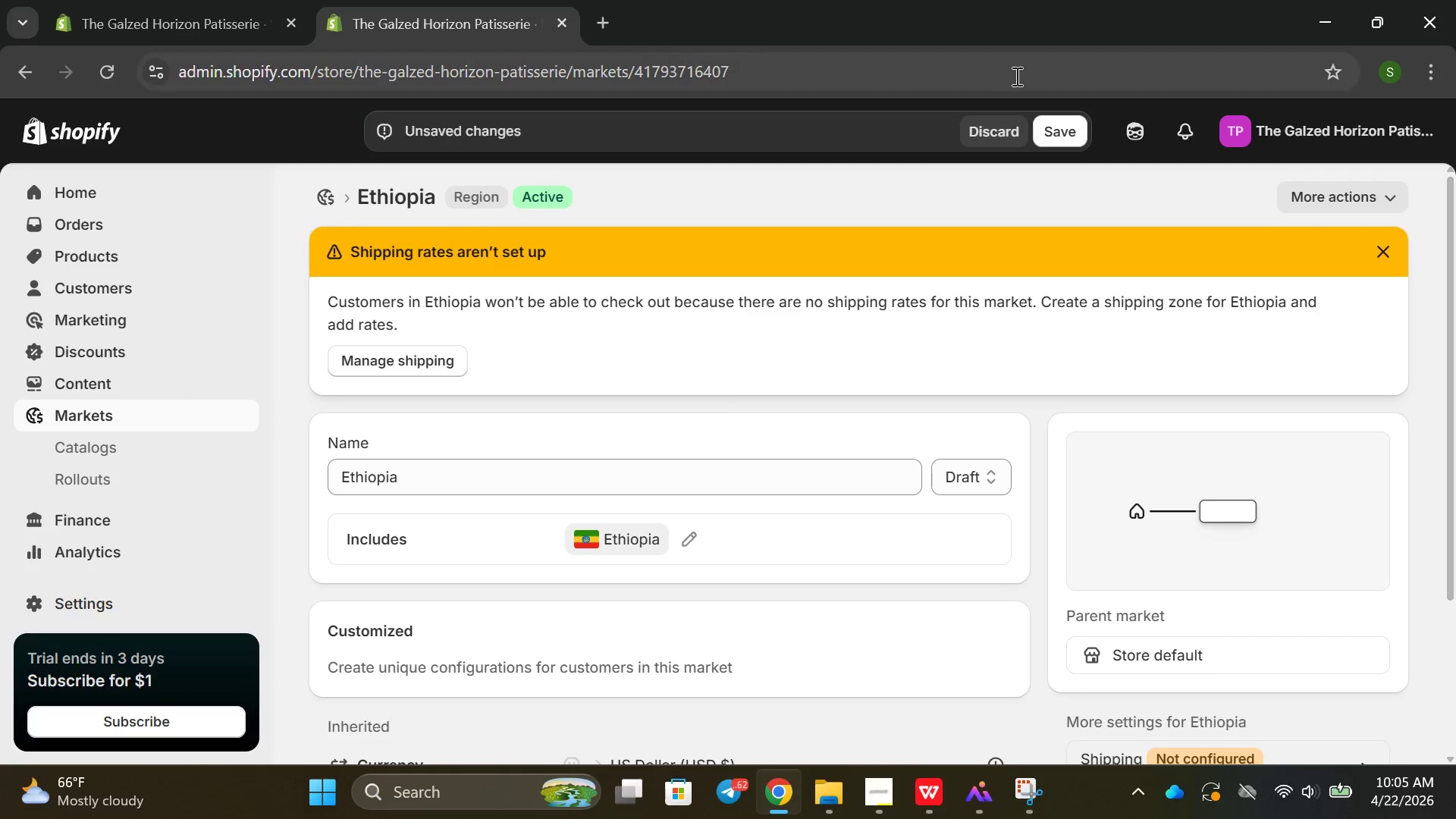 
left_click([1054, 128])
 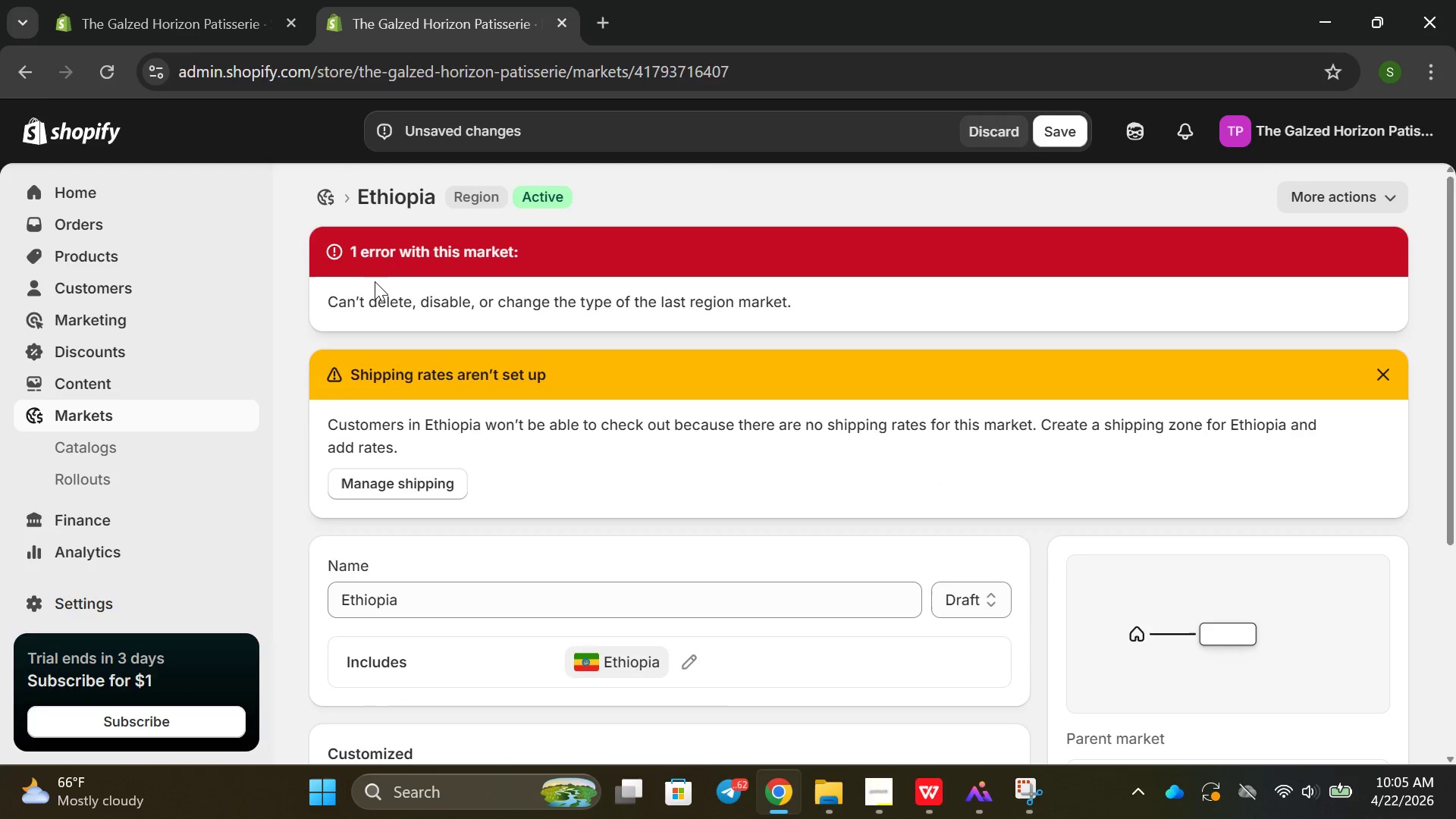 
scroll: coordinate [489, 275], scroll_direction: down, amount: 1.0
 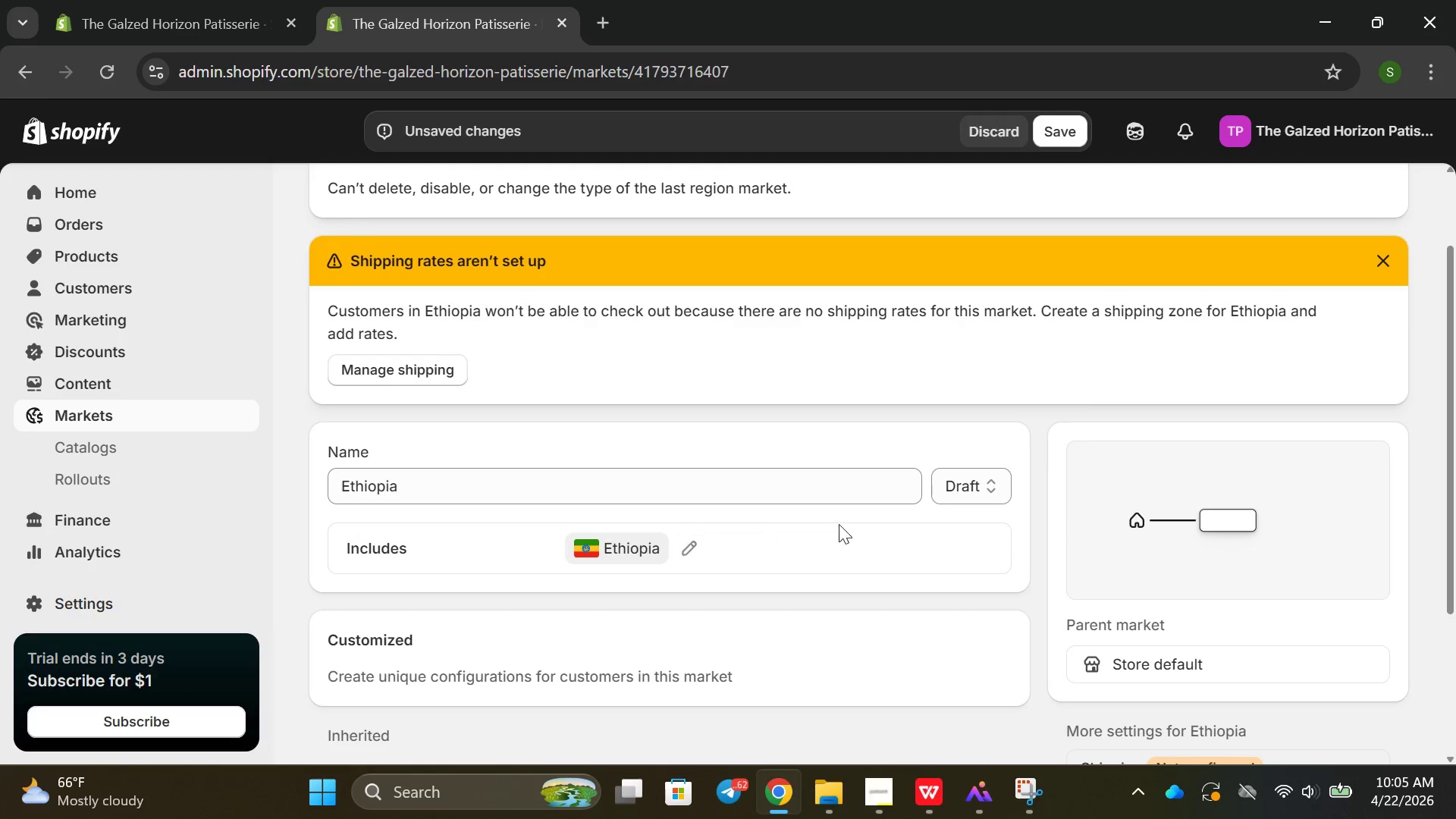 
left_click([953, 480])
 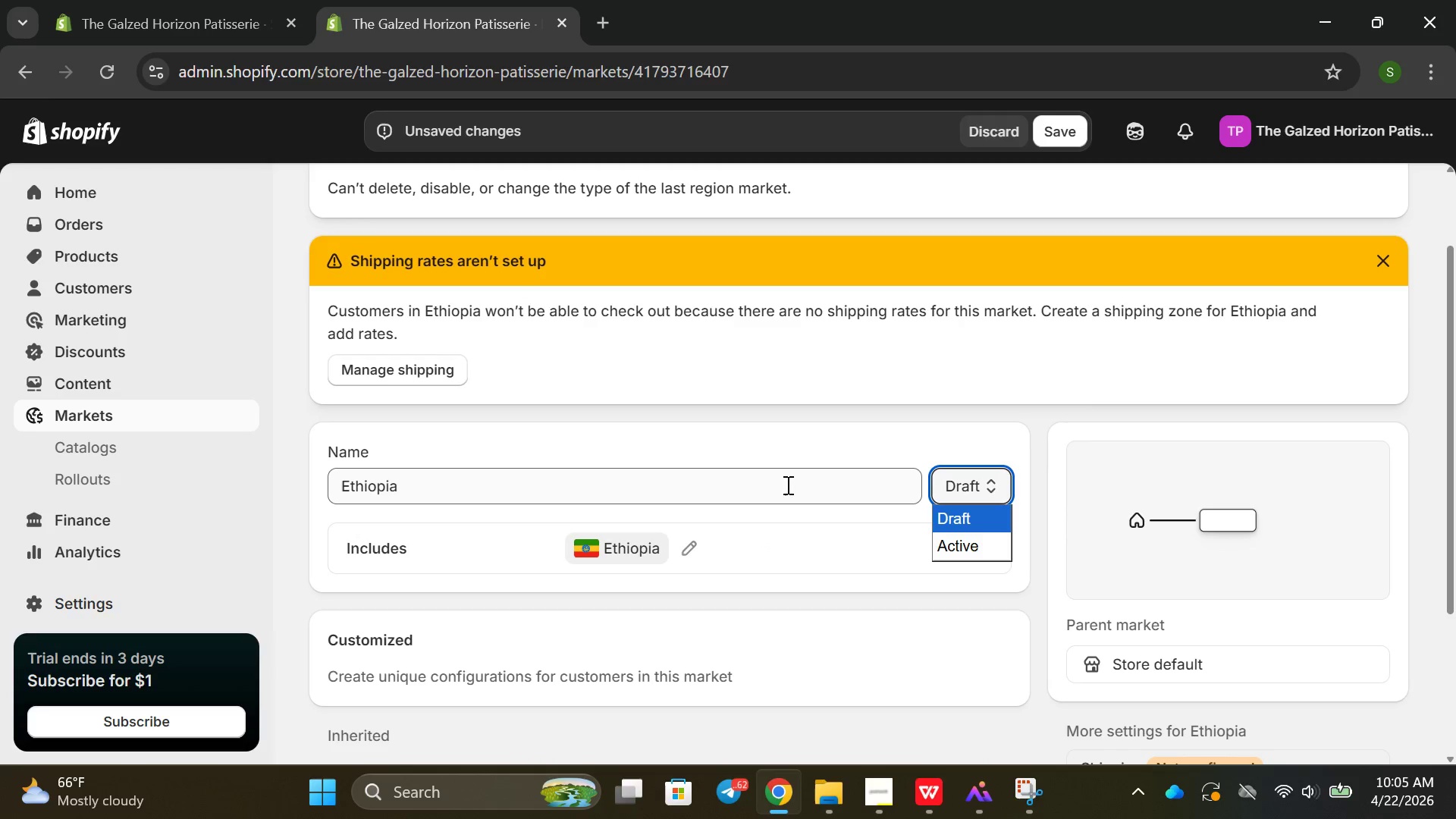 
left_click([767, 485])
 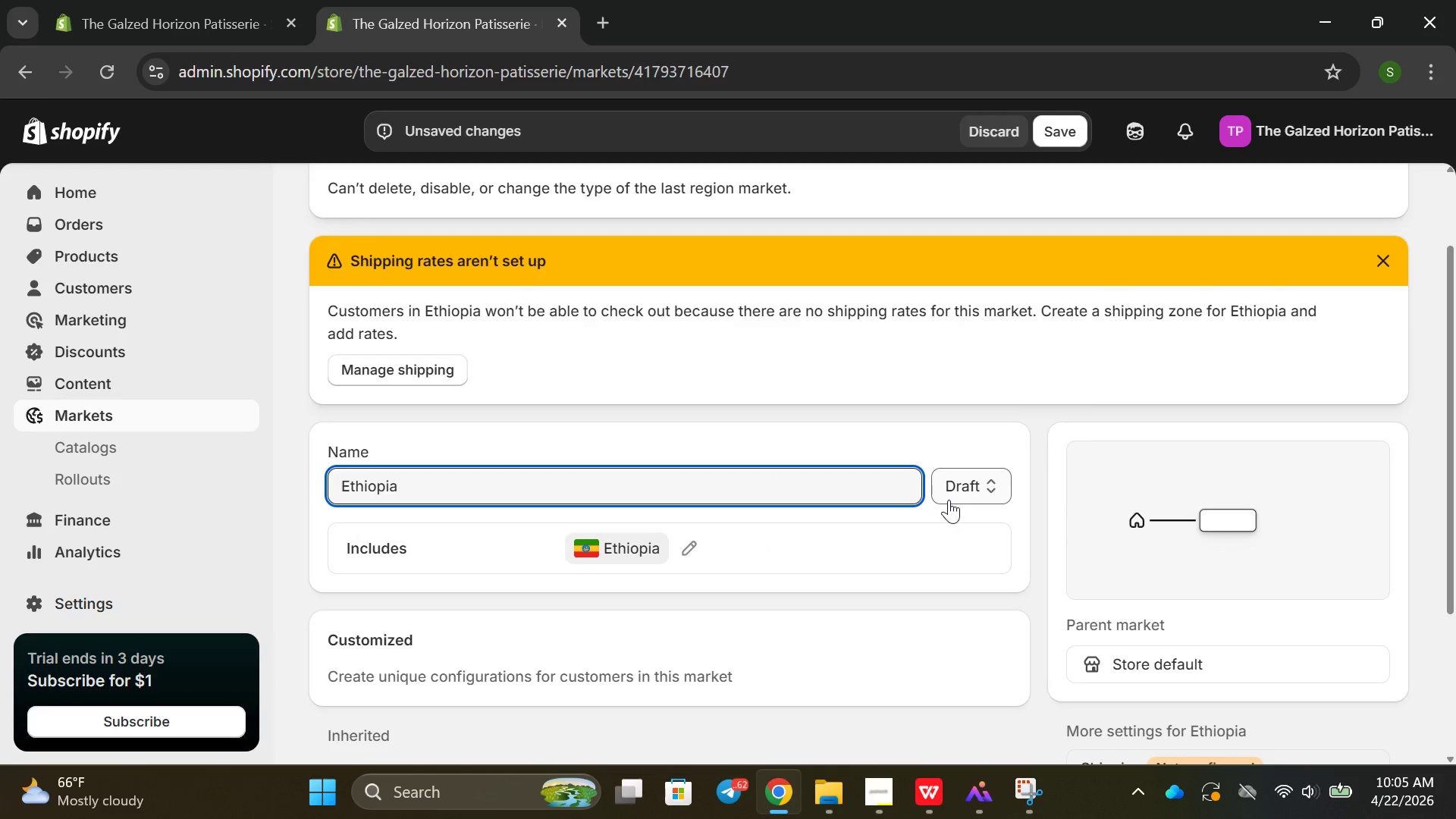 
left_click([961, 498])
 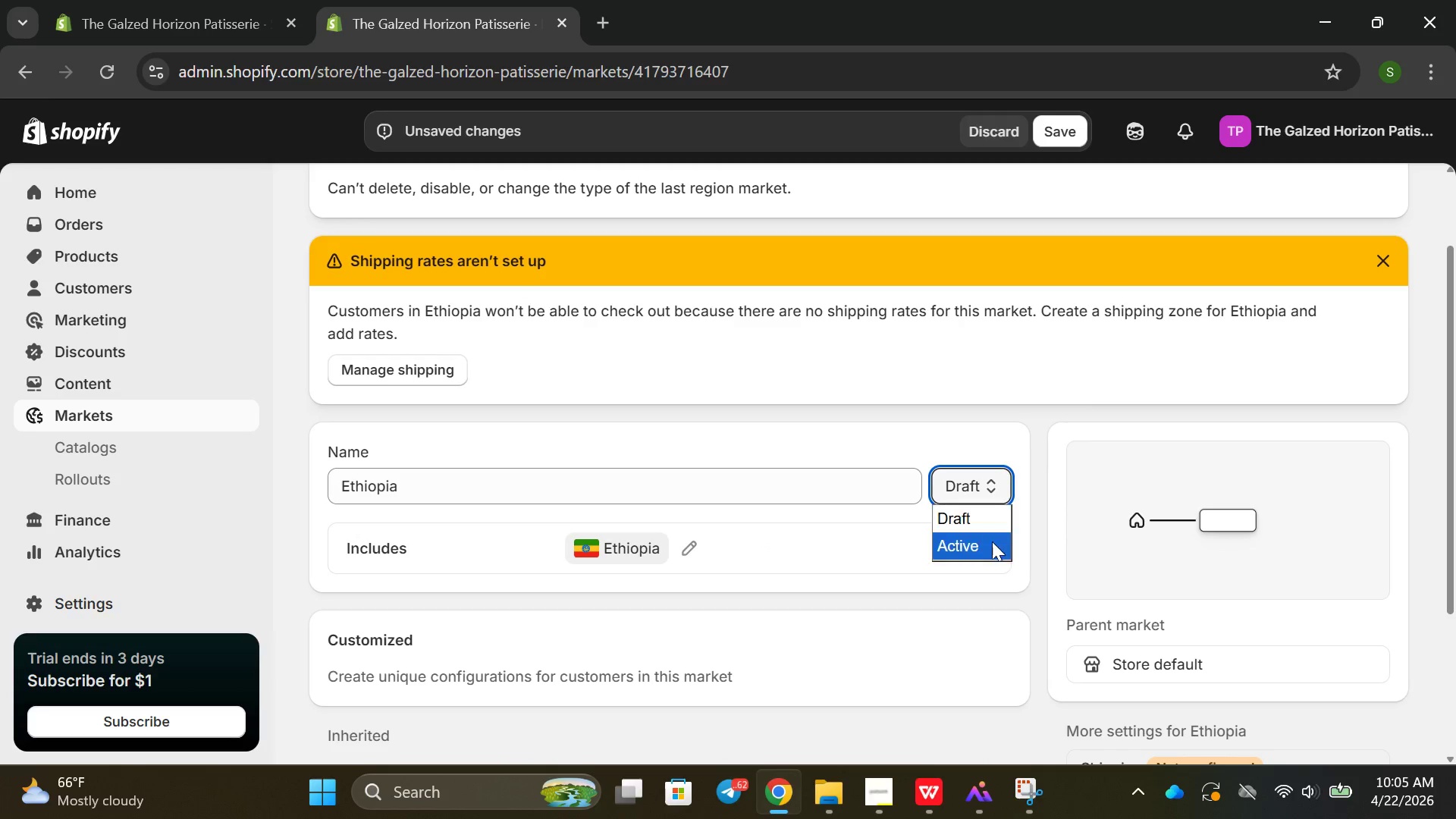 
left_click([990, 544])
 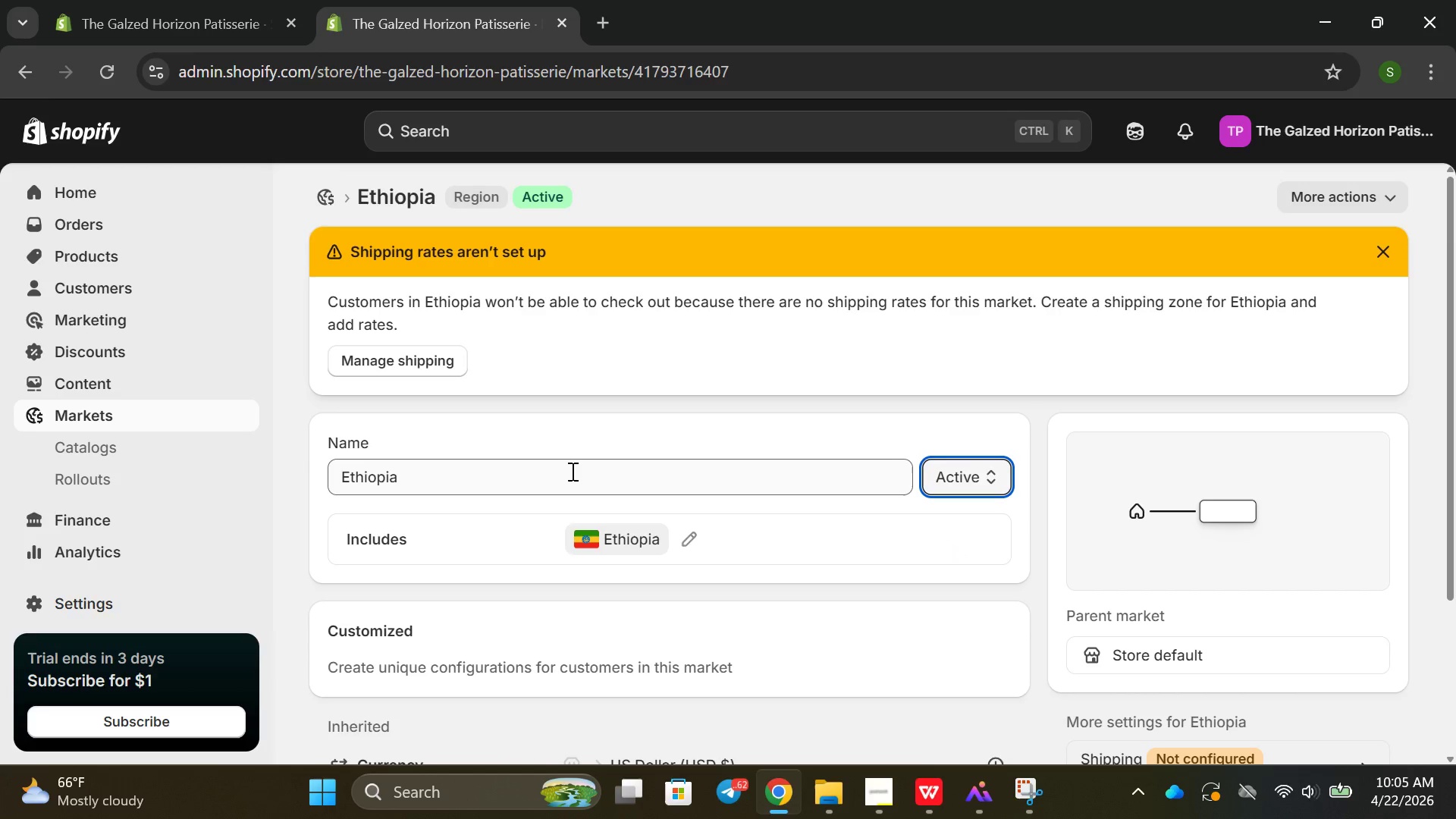 
left_click([571, 471])
 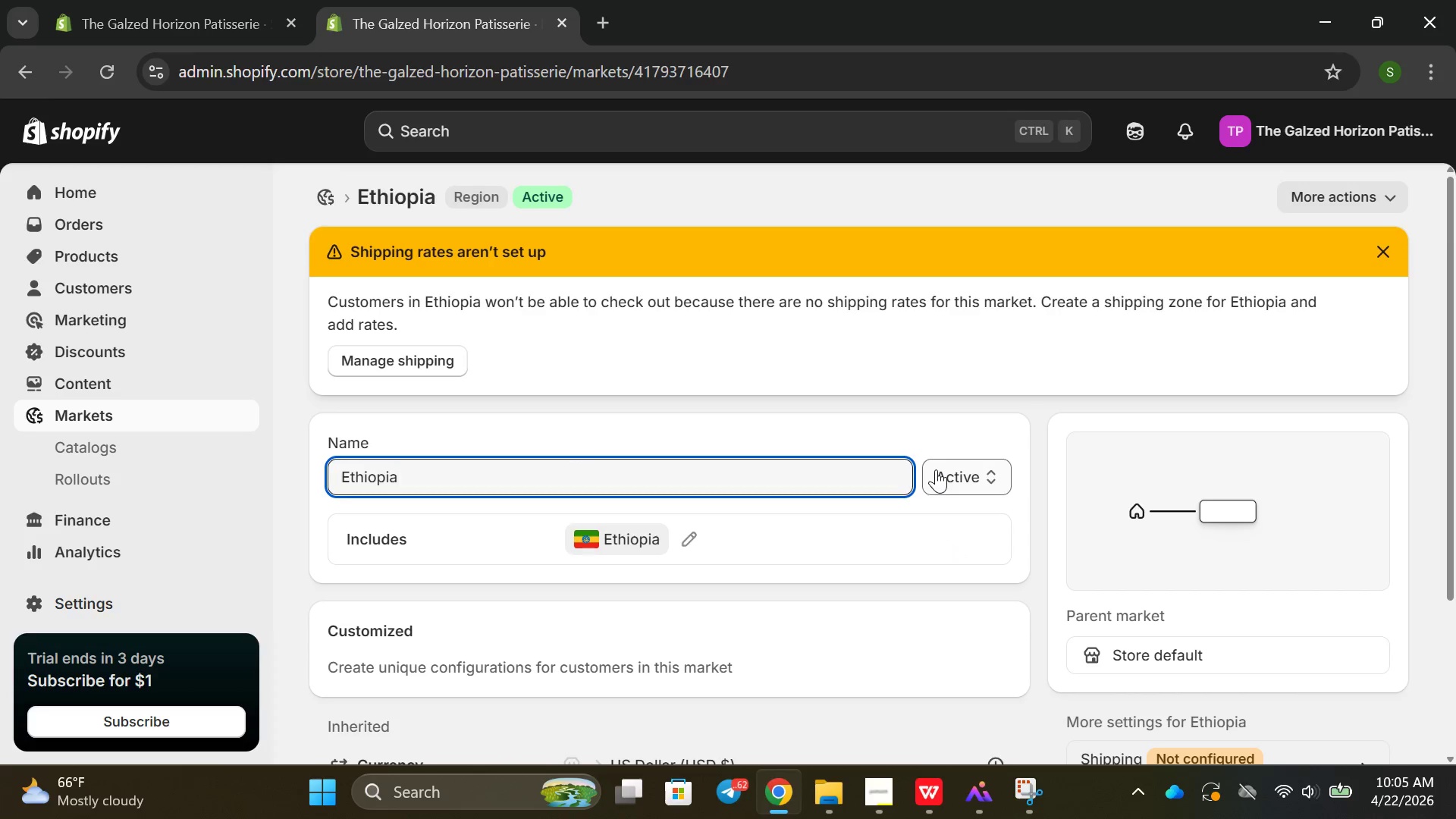 
left_click([936, 469])
 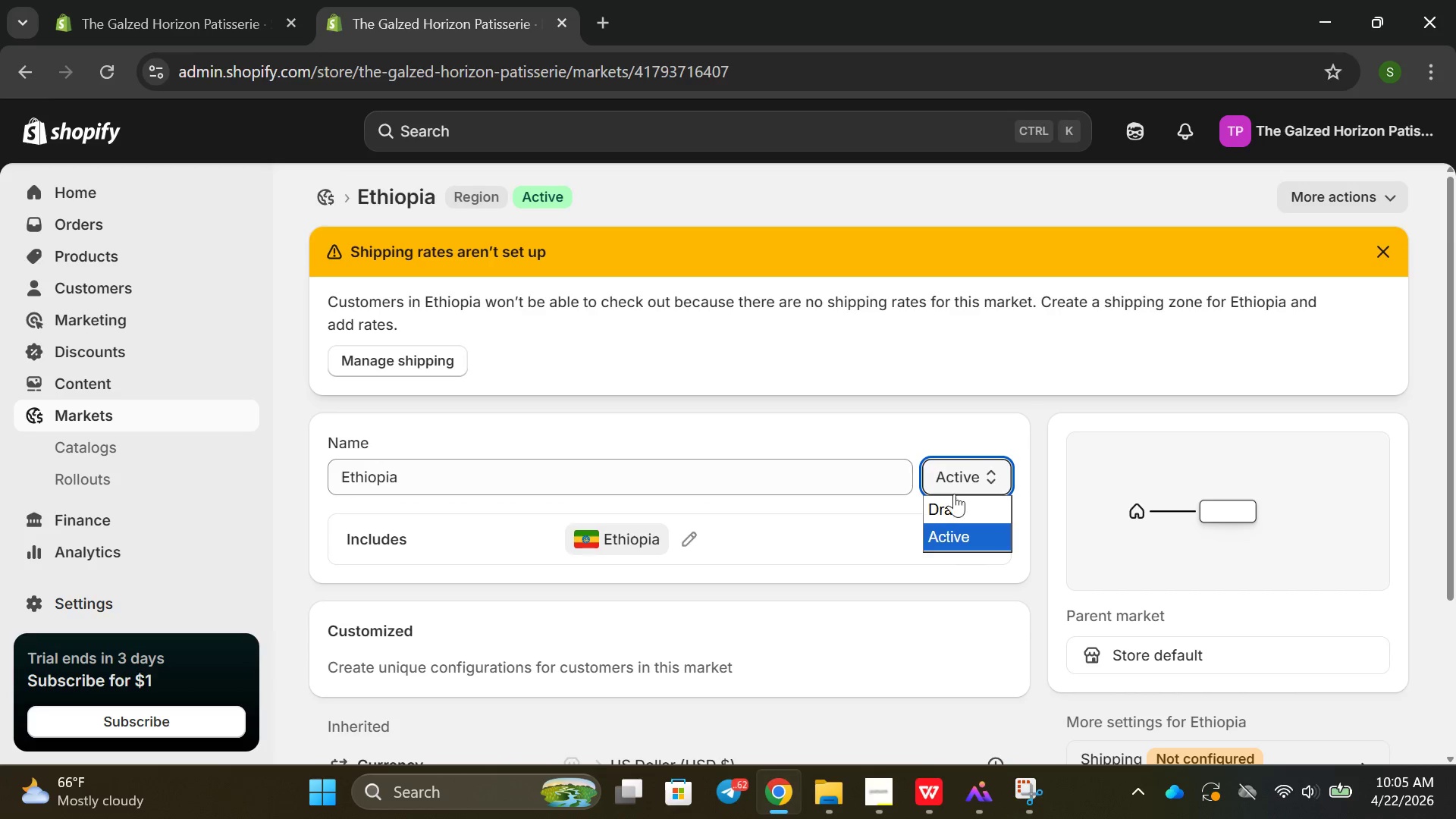 
left_click([954, 494])
 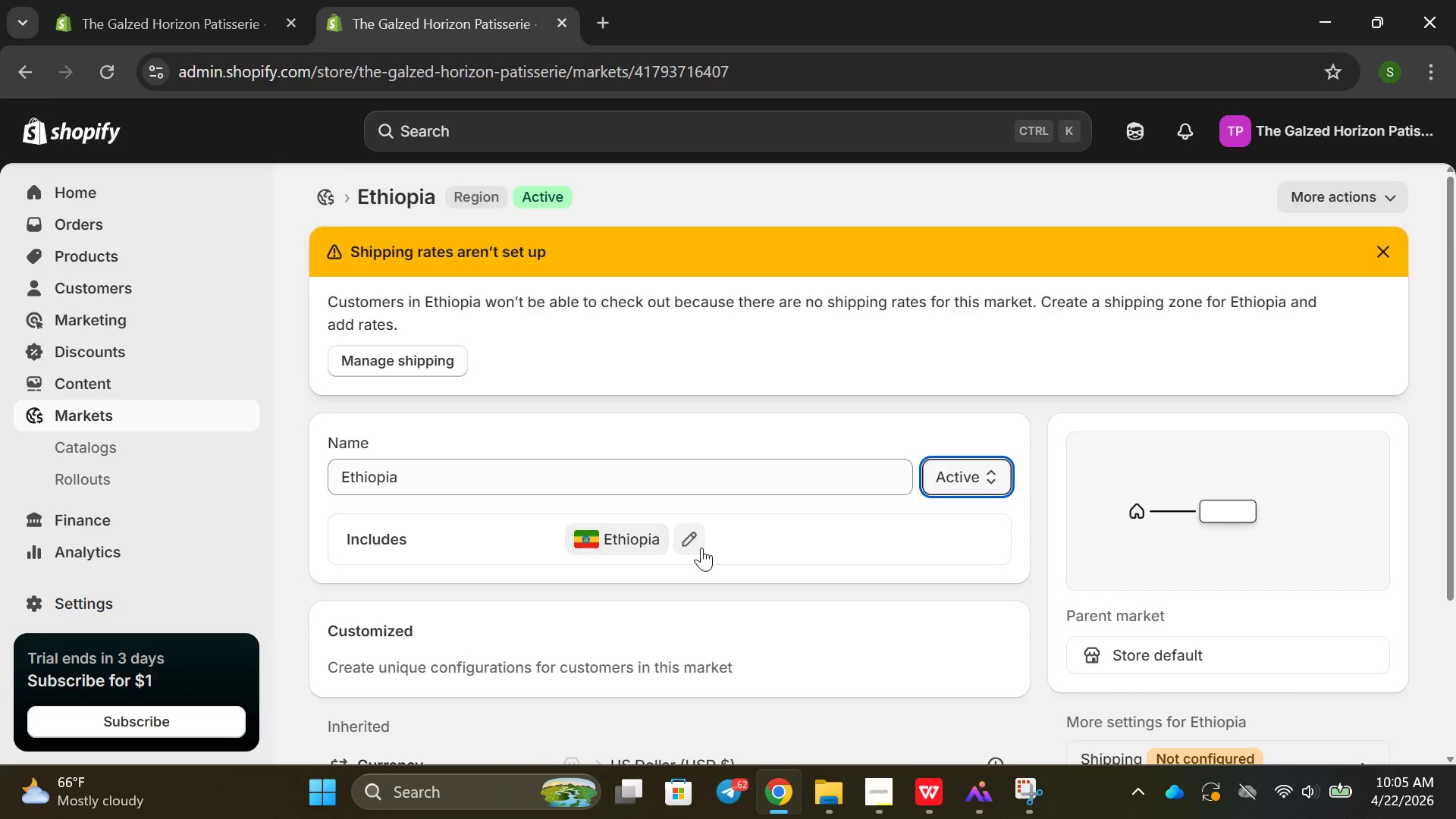 
left_click([701, 548])
 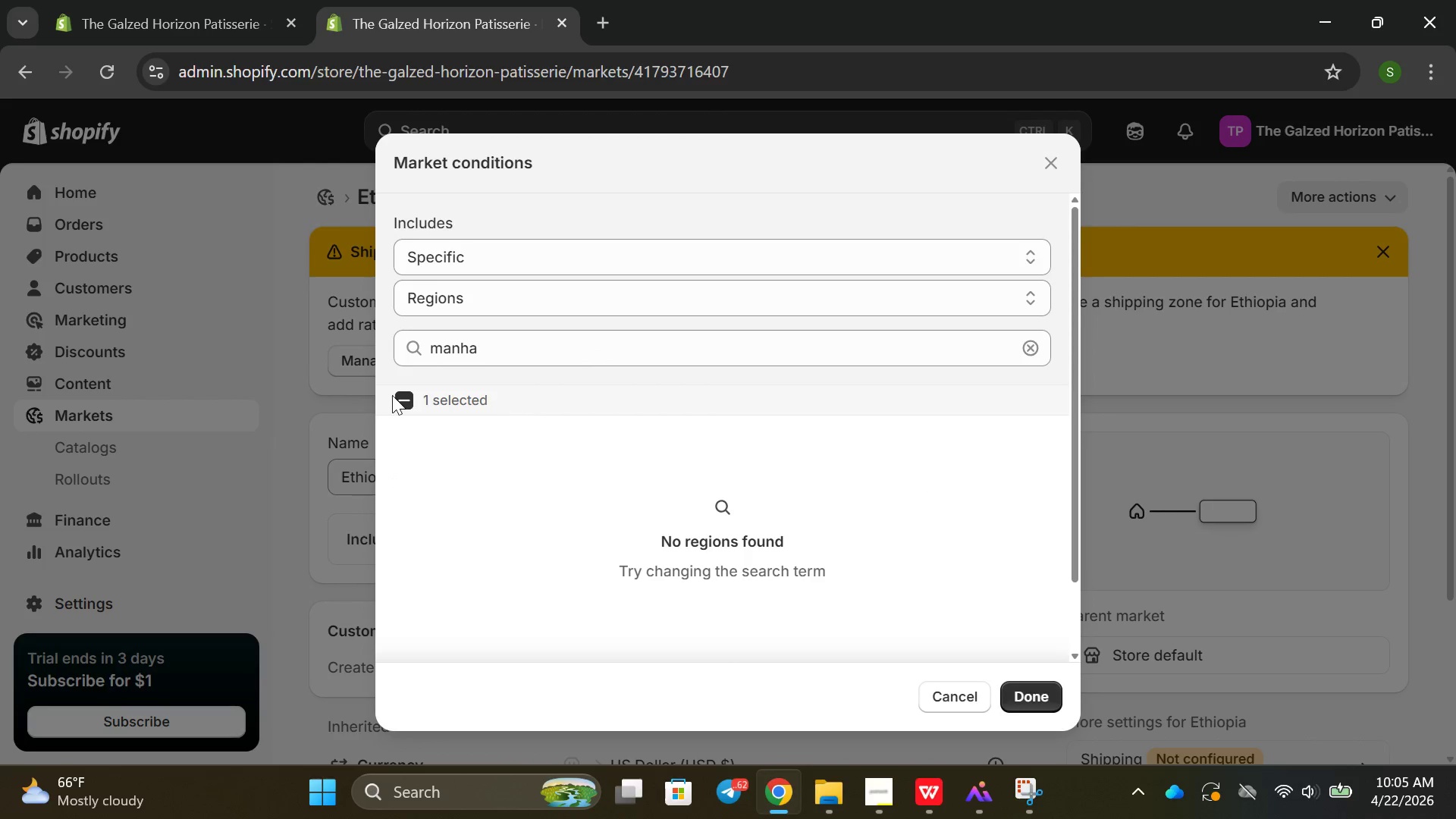 
left_click([400, 394])
 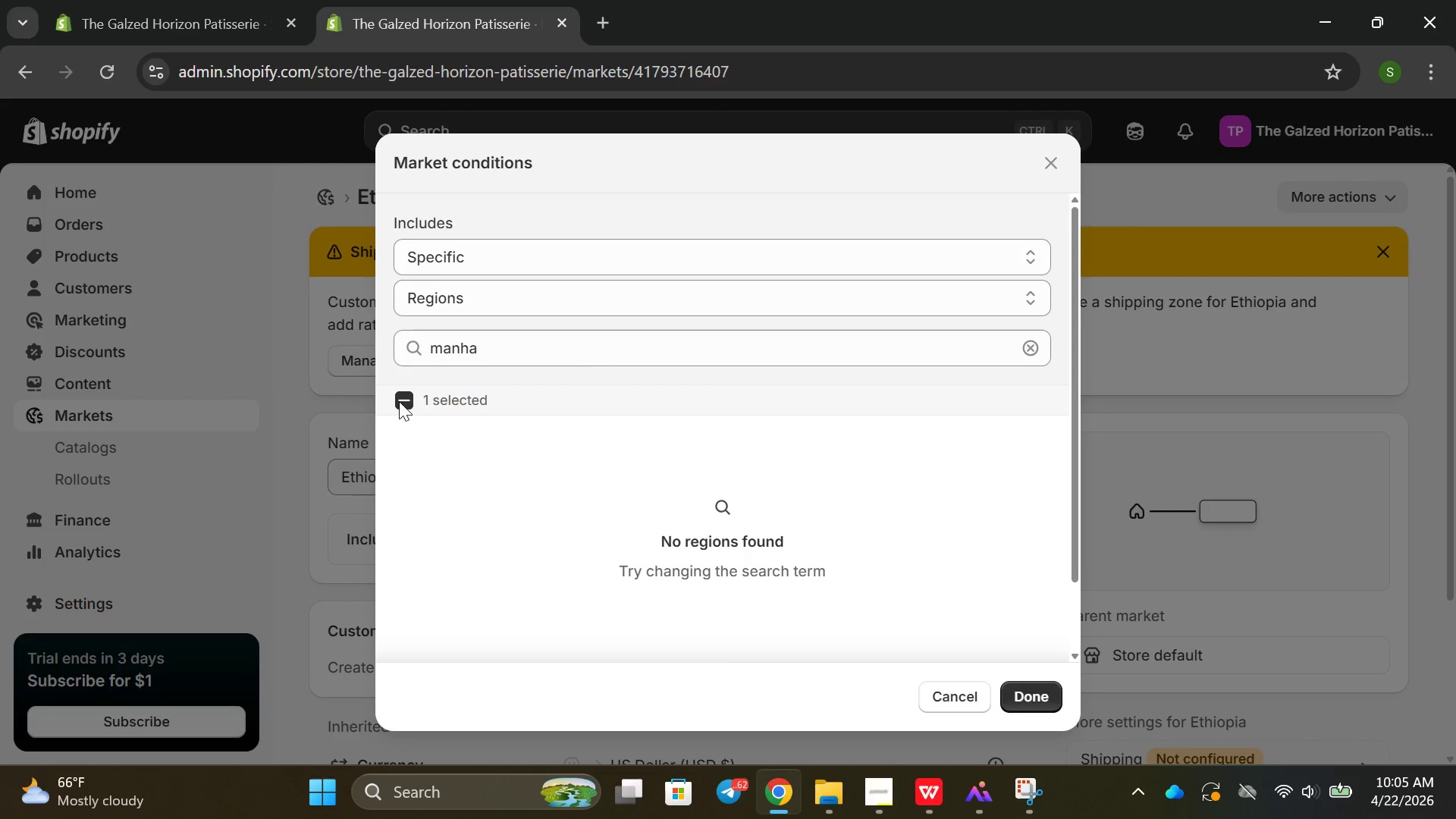 
left_click([399, 401])
 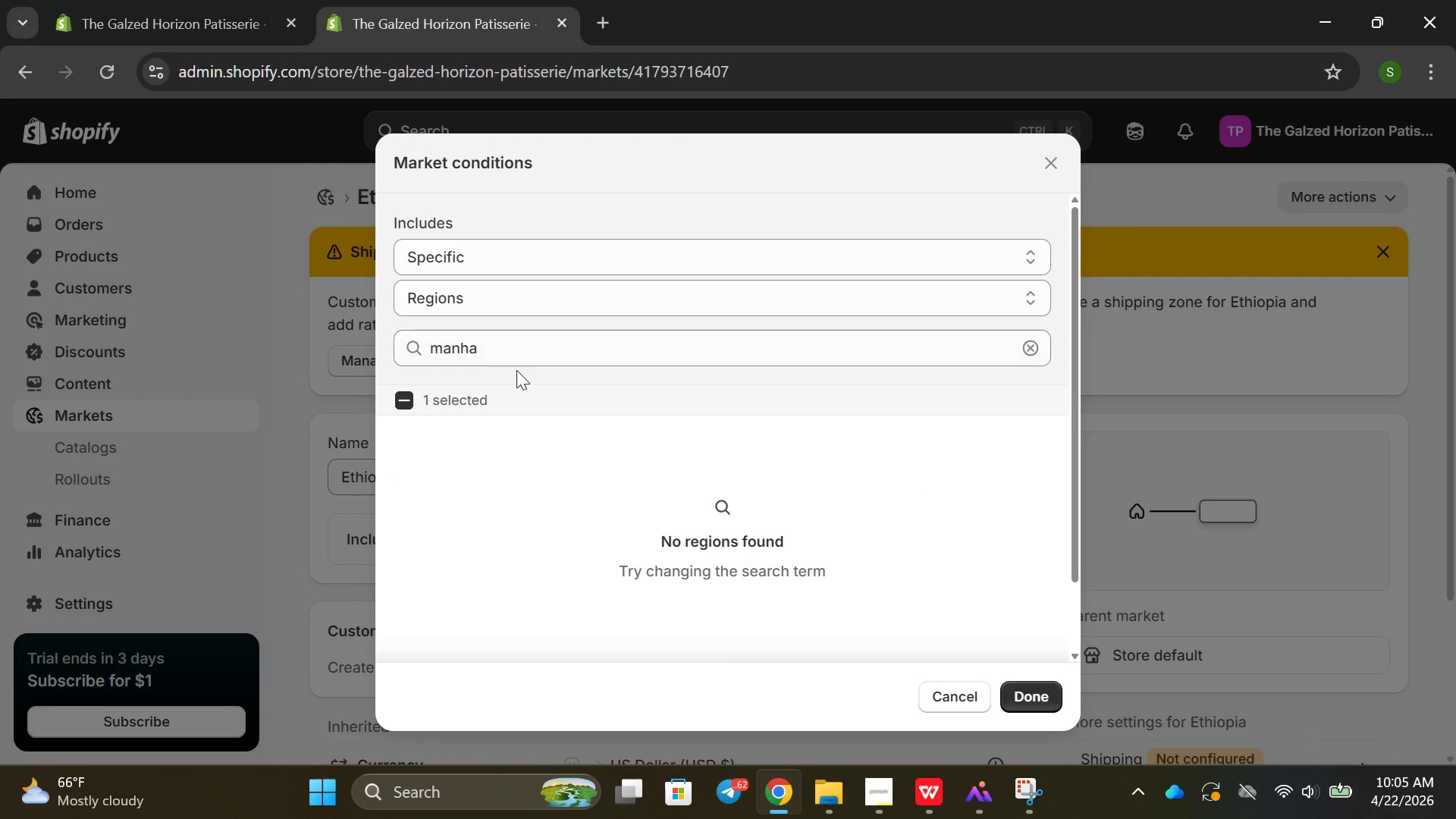 
left_click([511, 357])
 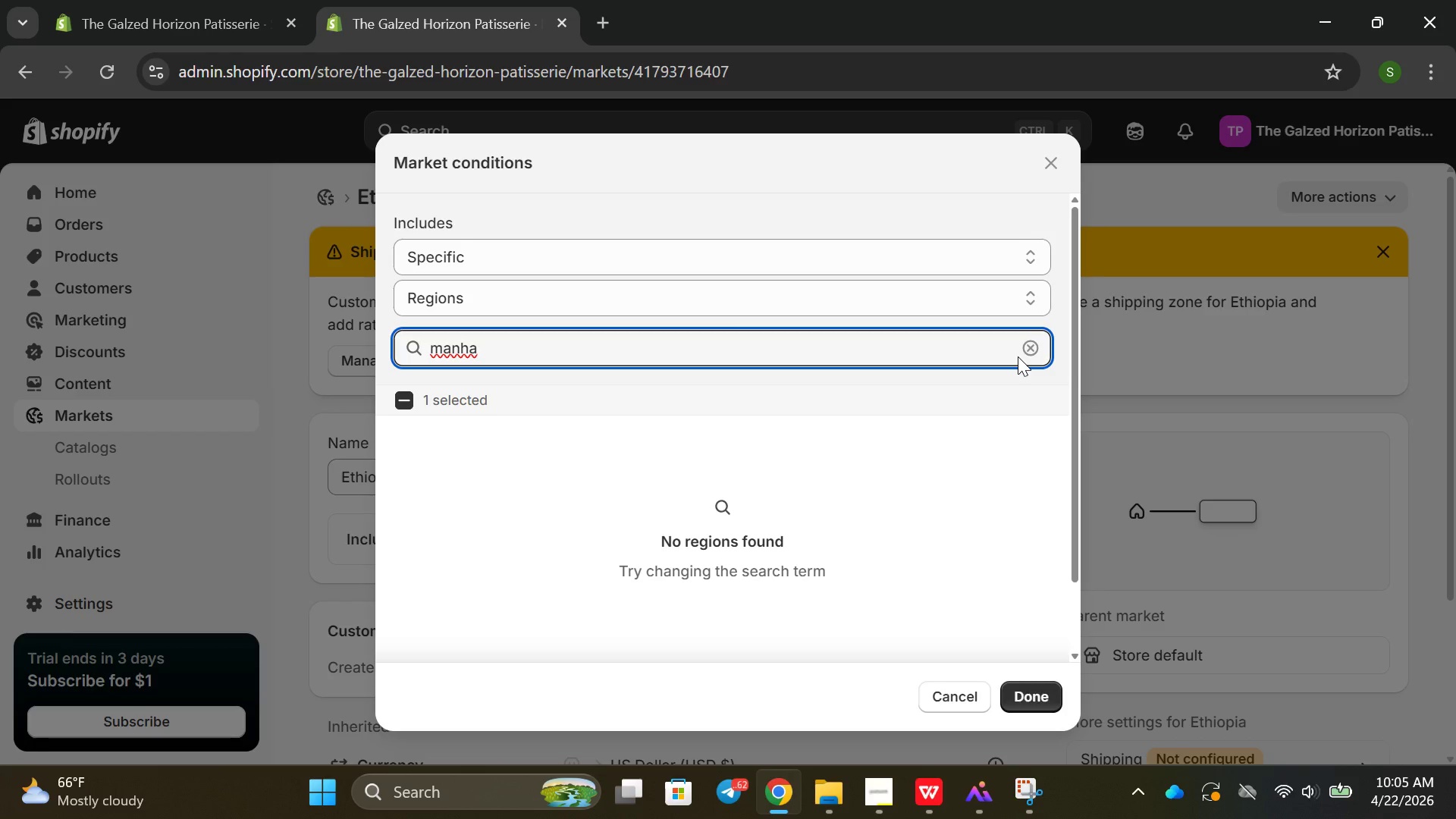 
left_click([1033, 356])
 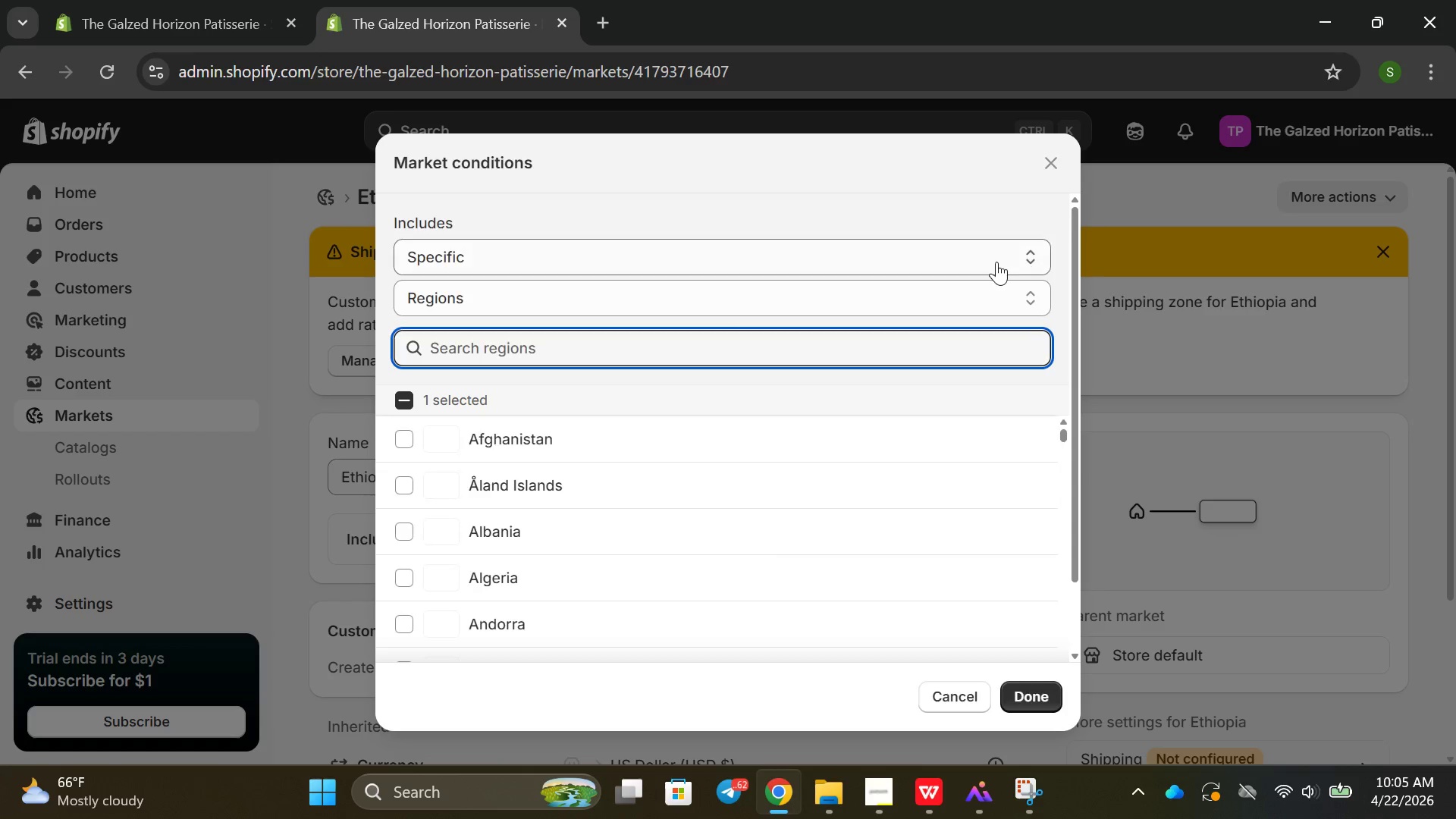 
left_click([990, 262])
 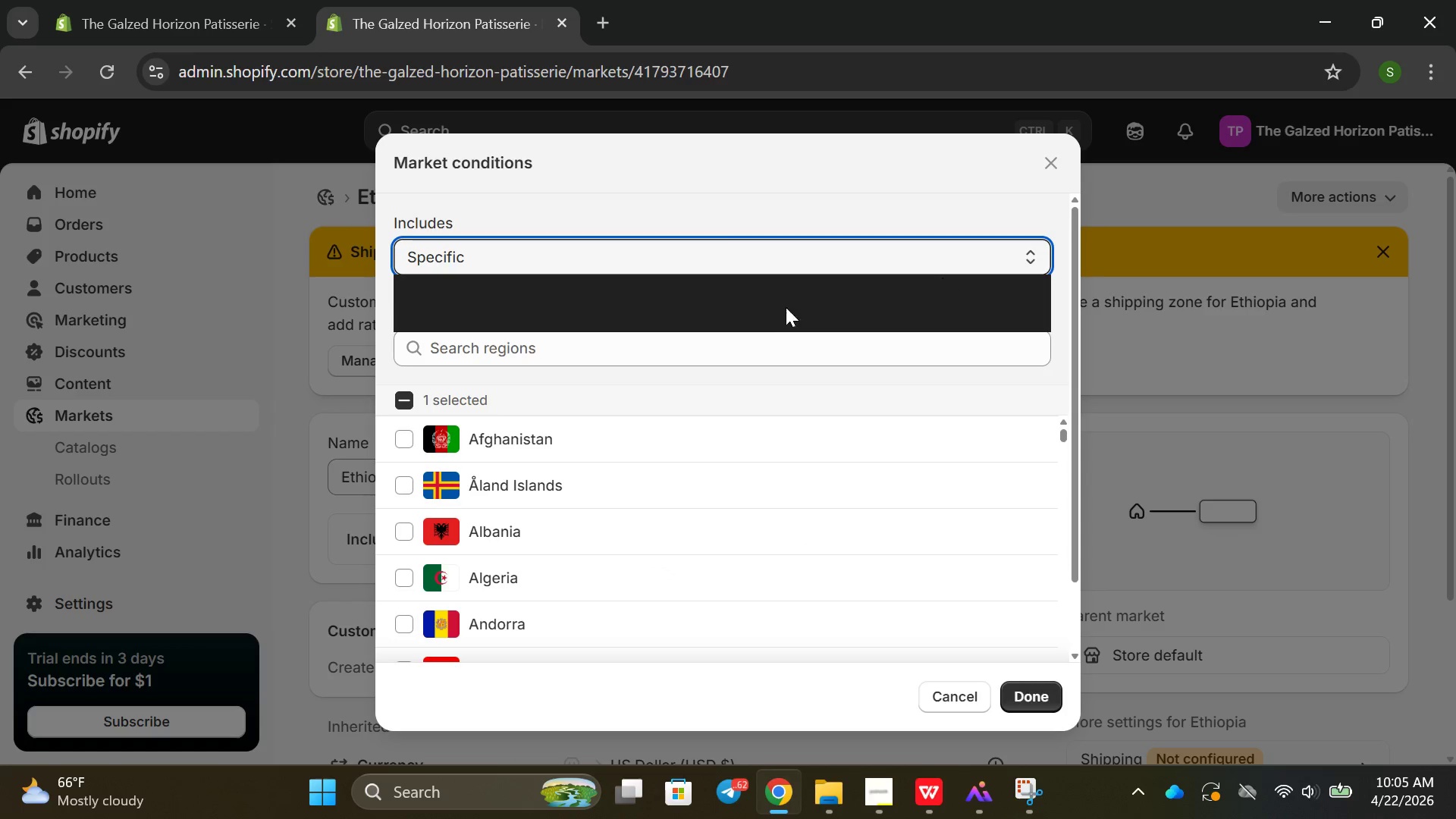 
mouse_move([674, 293])
 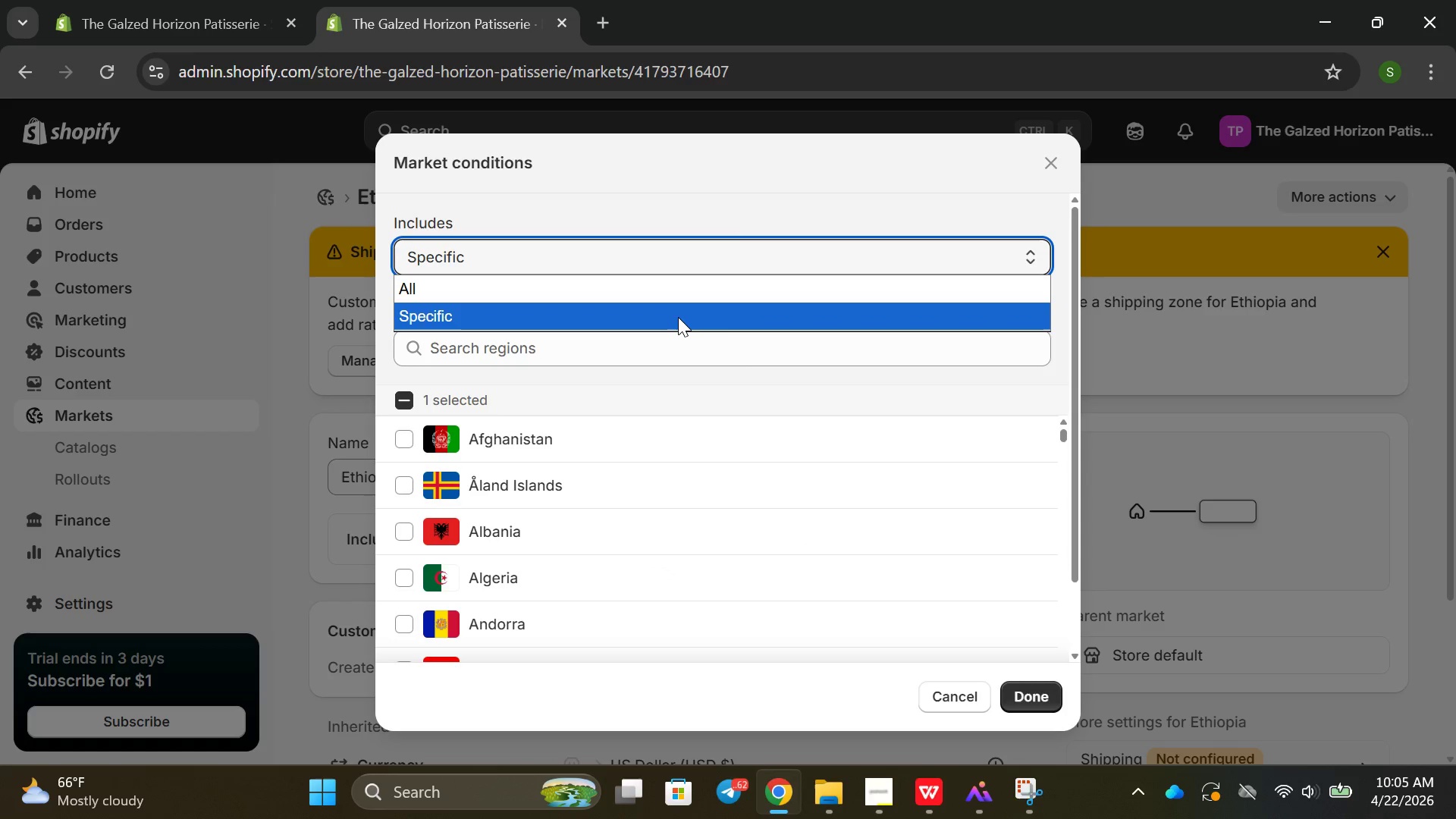 
left_click([678, 317])
 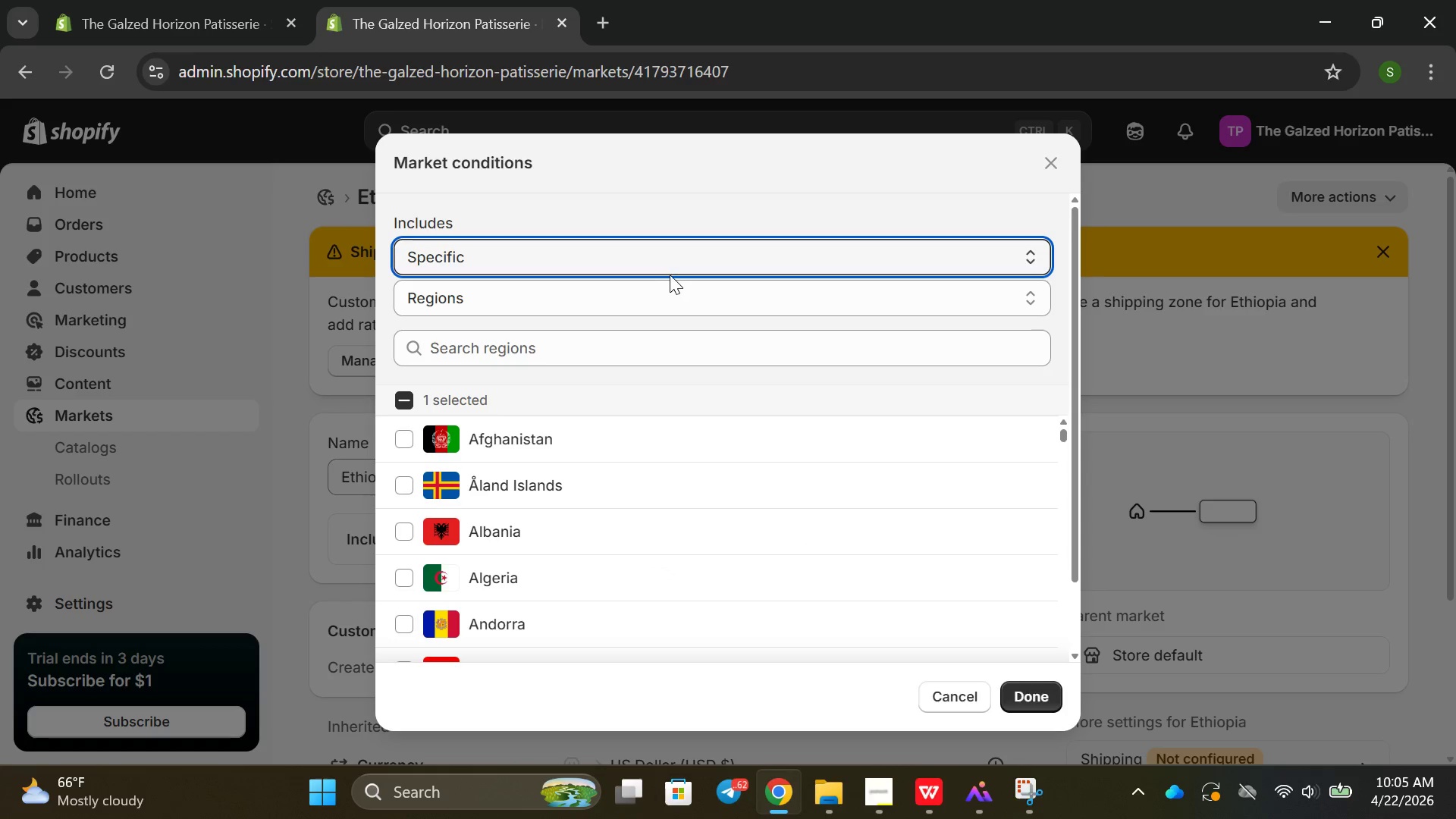 
left_click([667, 271])
 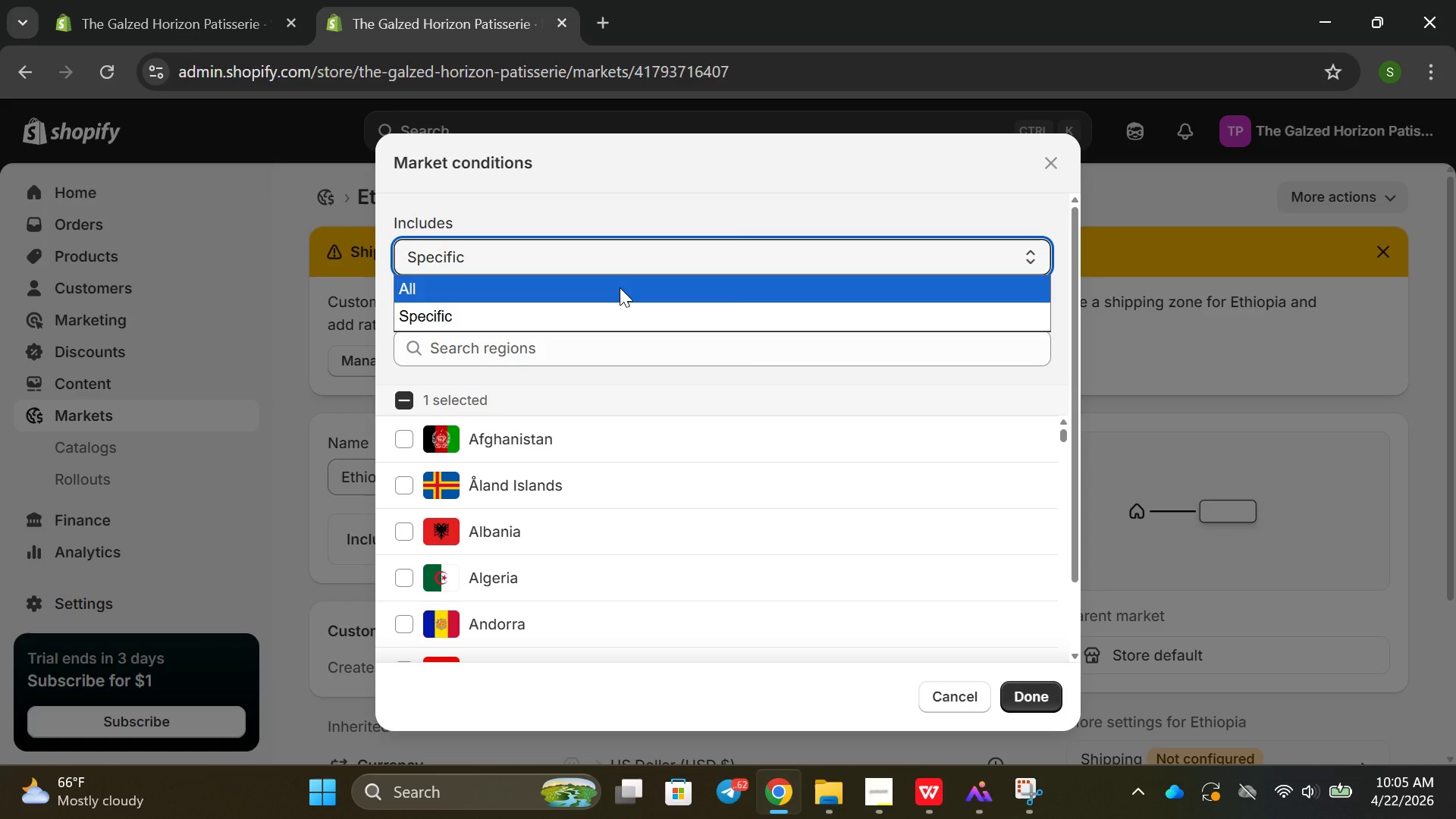 
double_click([620, 287])
 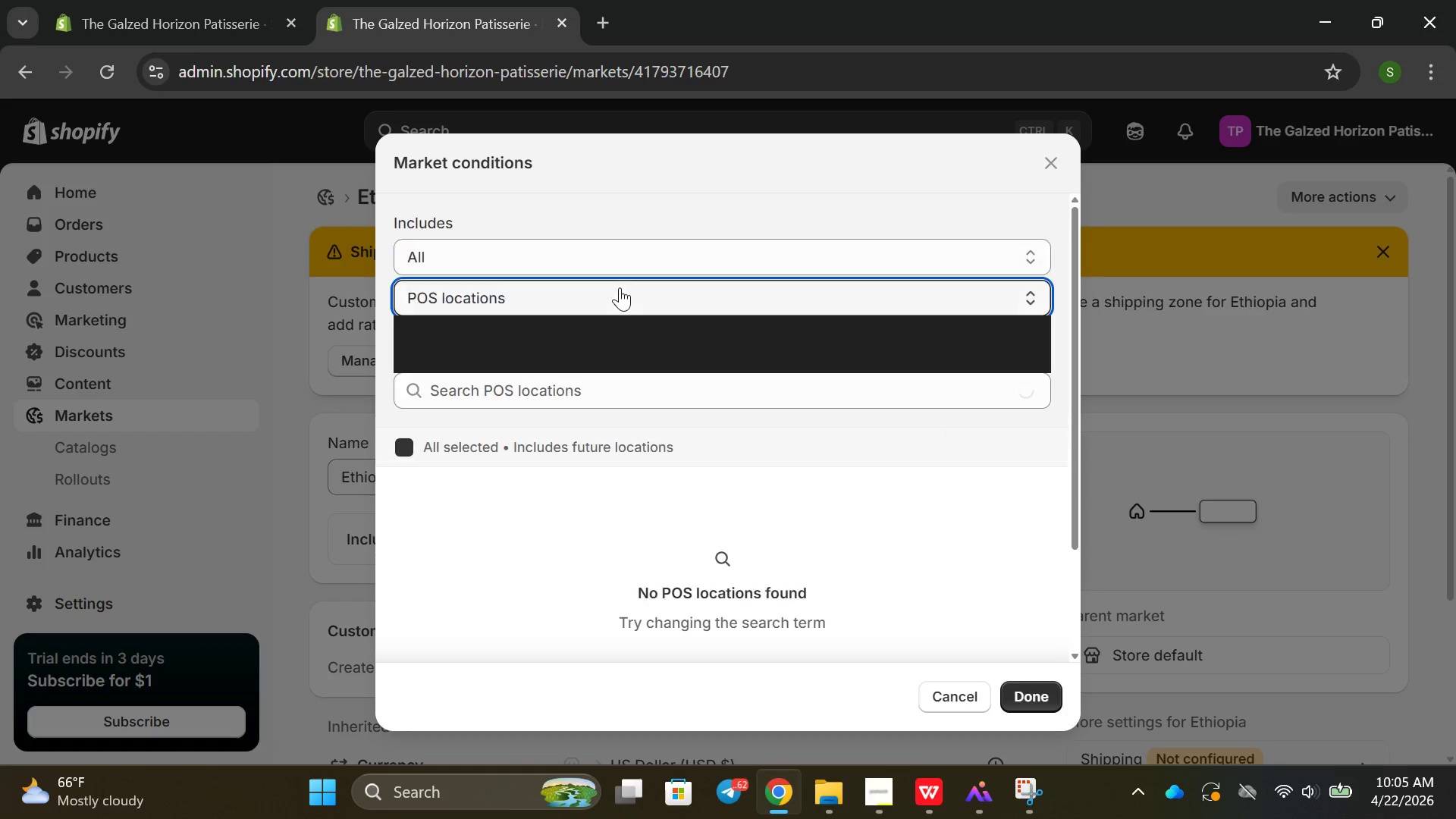 
mouse_move([555, 336])
 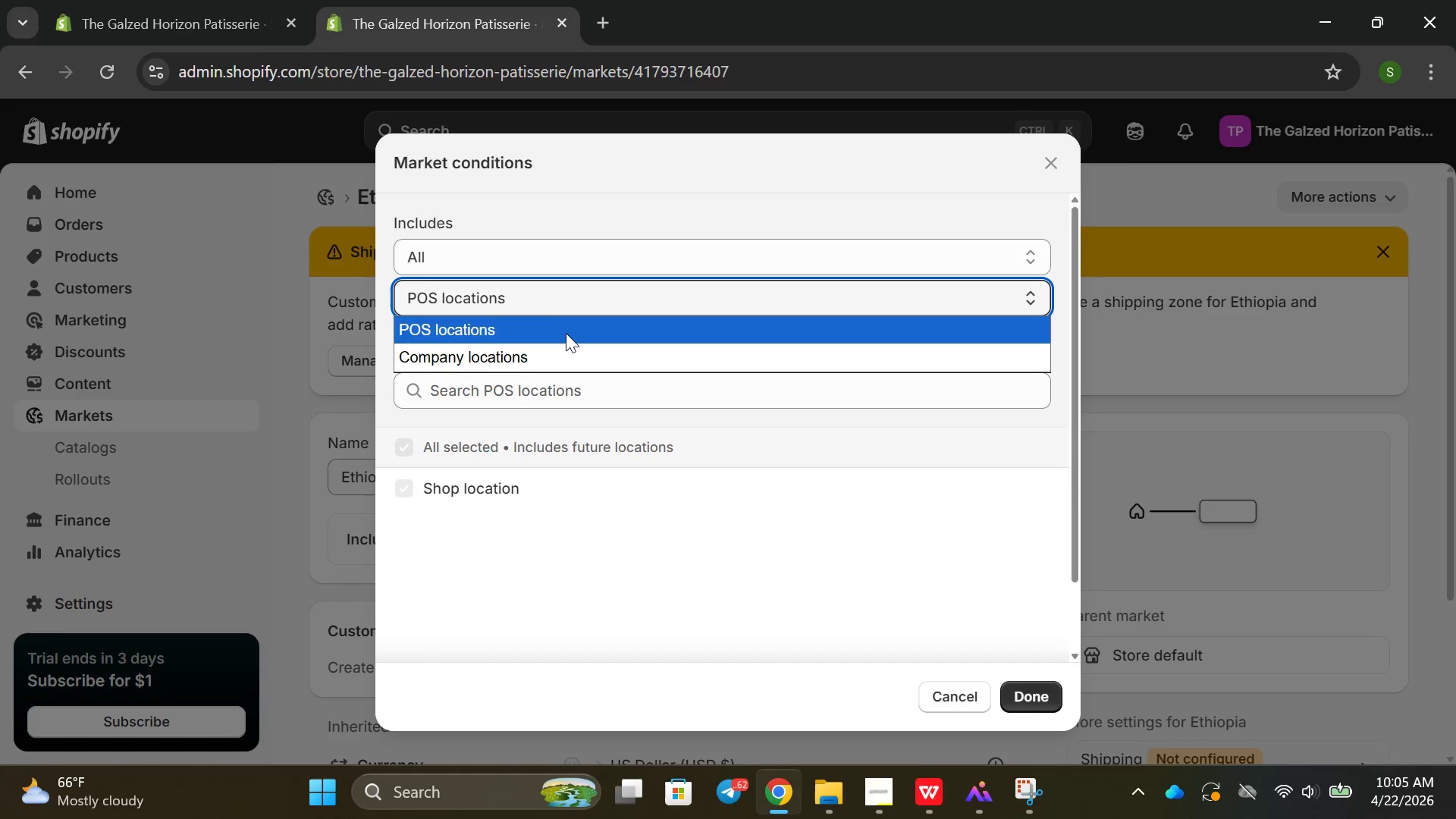 
left_click([565, 335])
 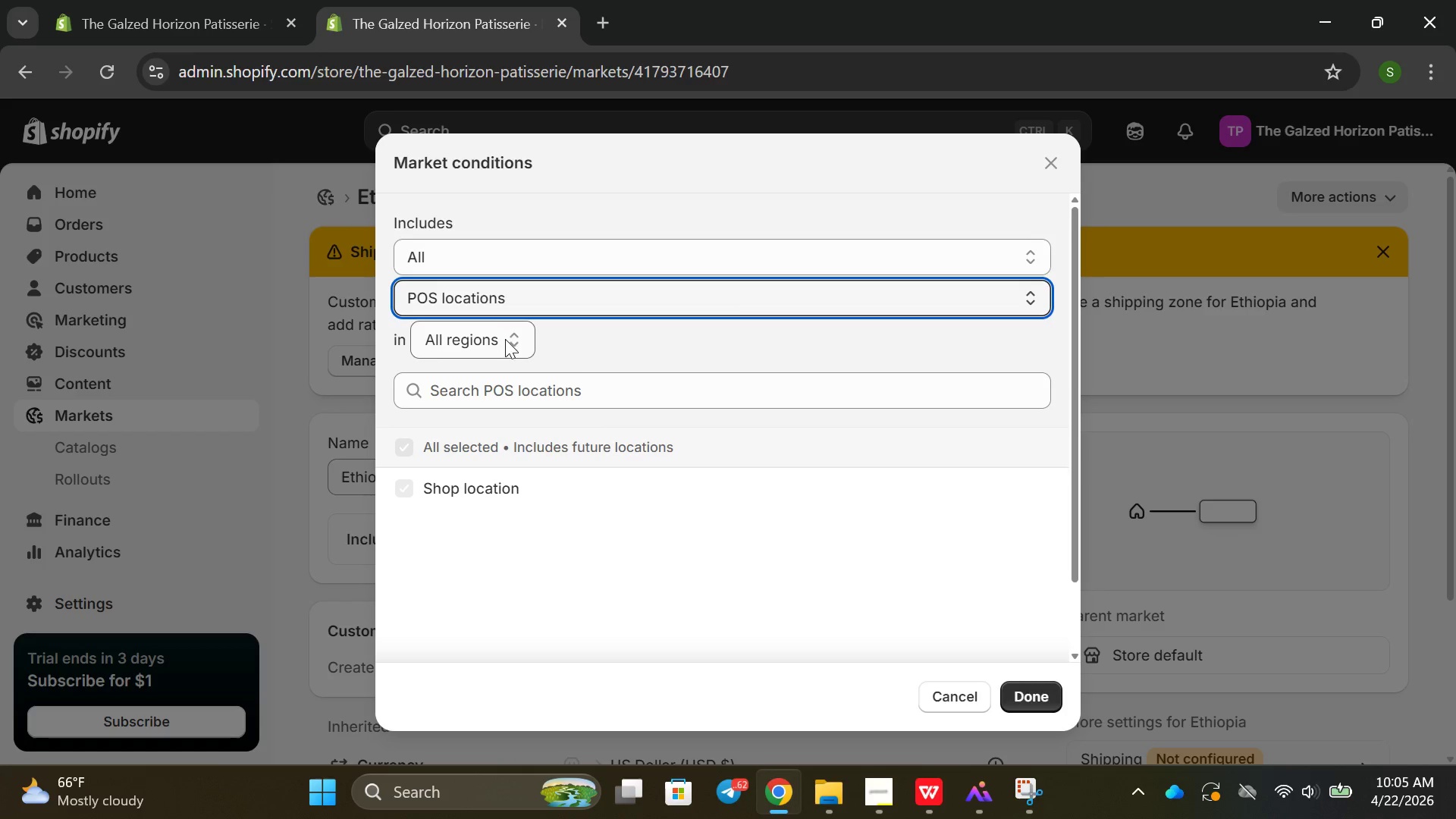 
left_click([507, 339])
 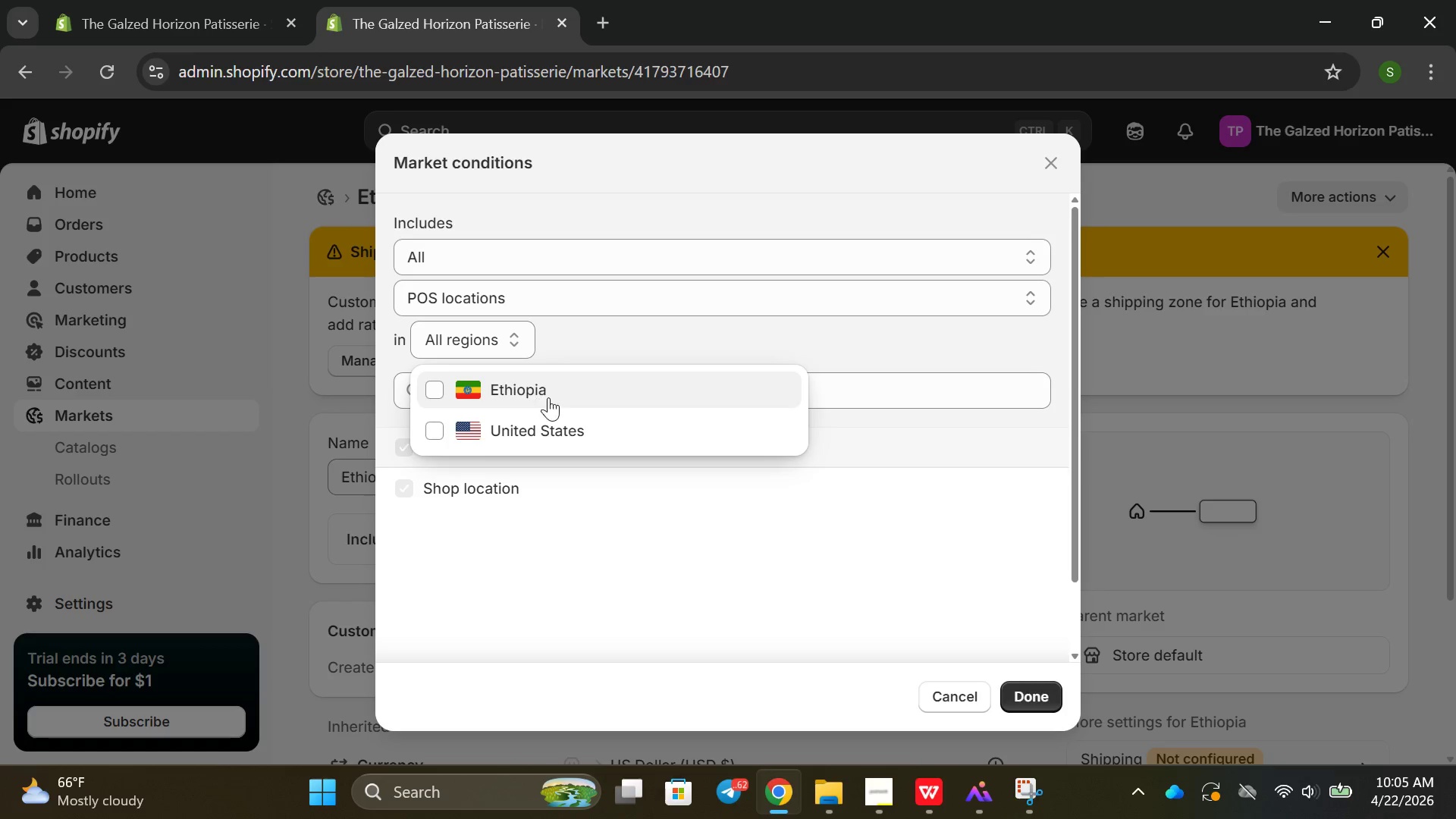 
left_click([551, 422])
 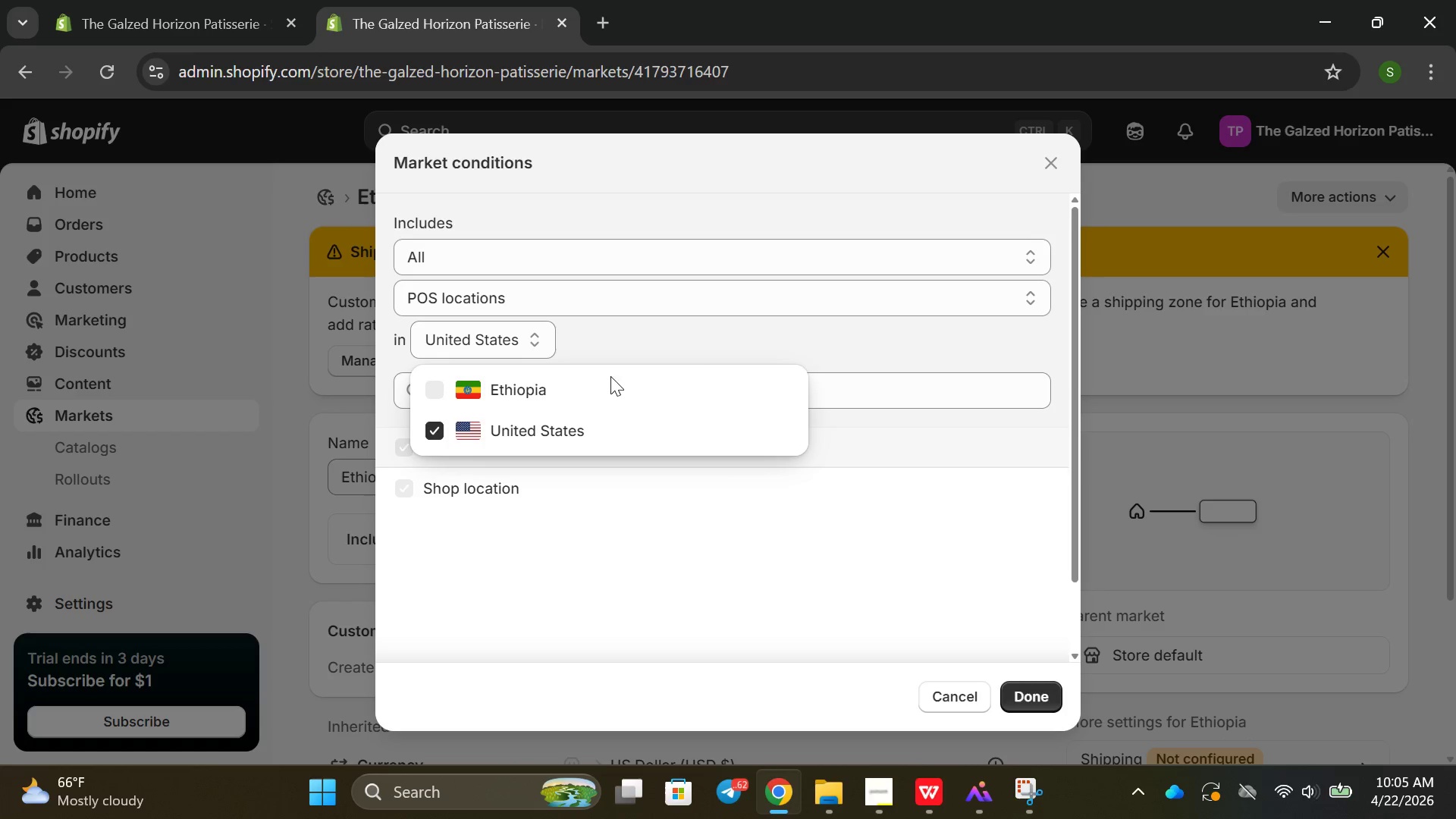 
left_click([960, 368])
 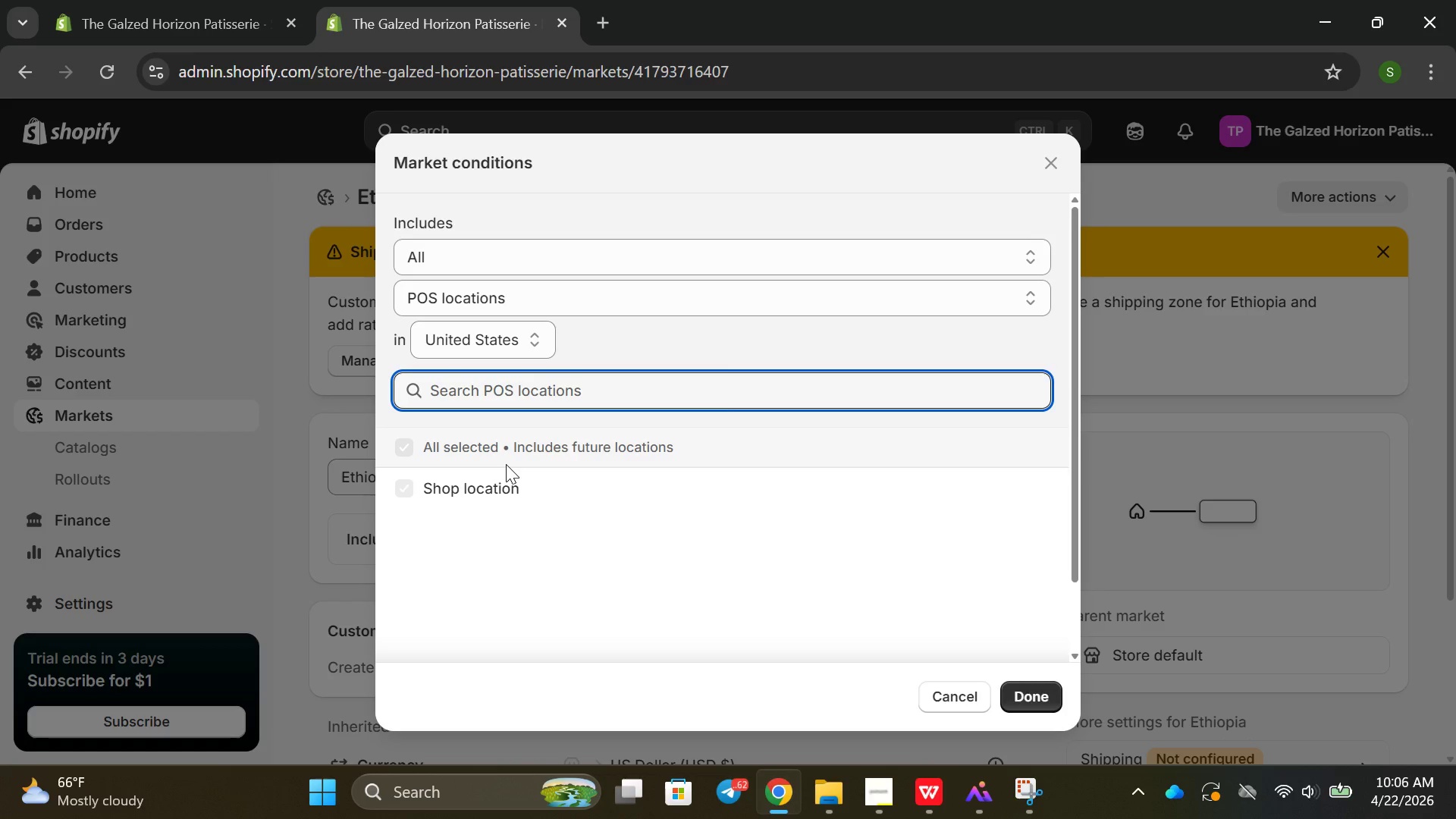 
left_click([429, 488])
 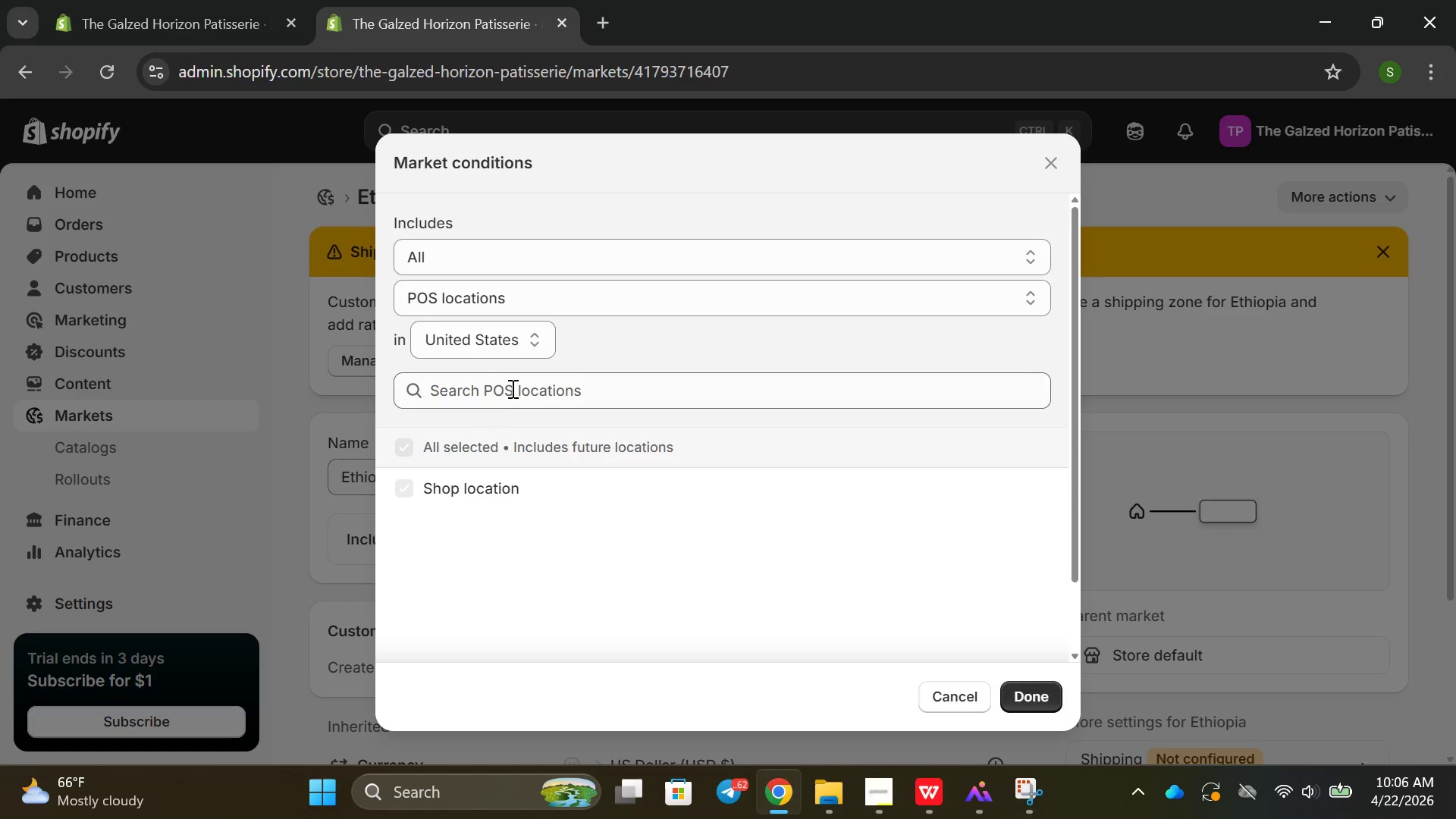 
left_click([512, 387])
 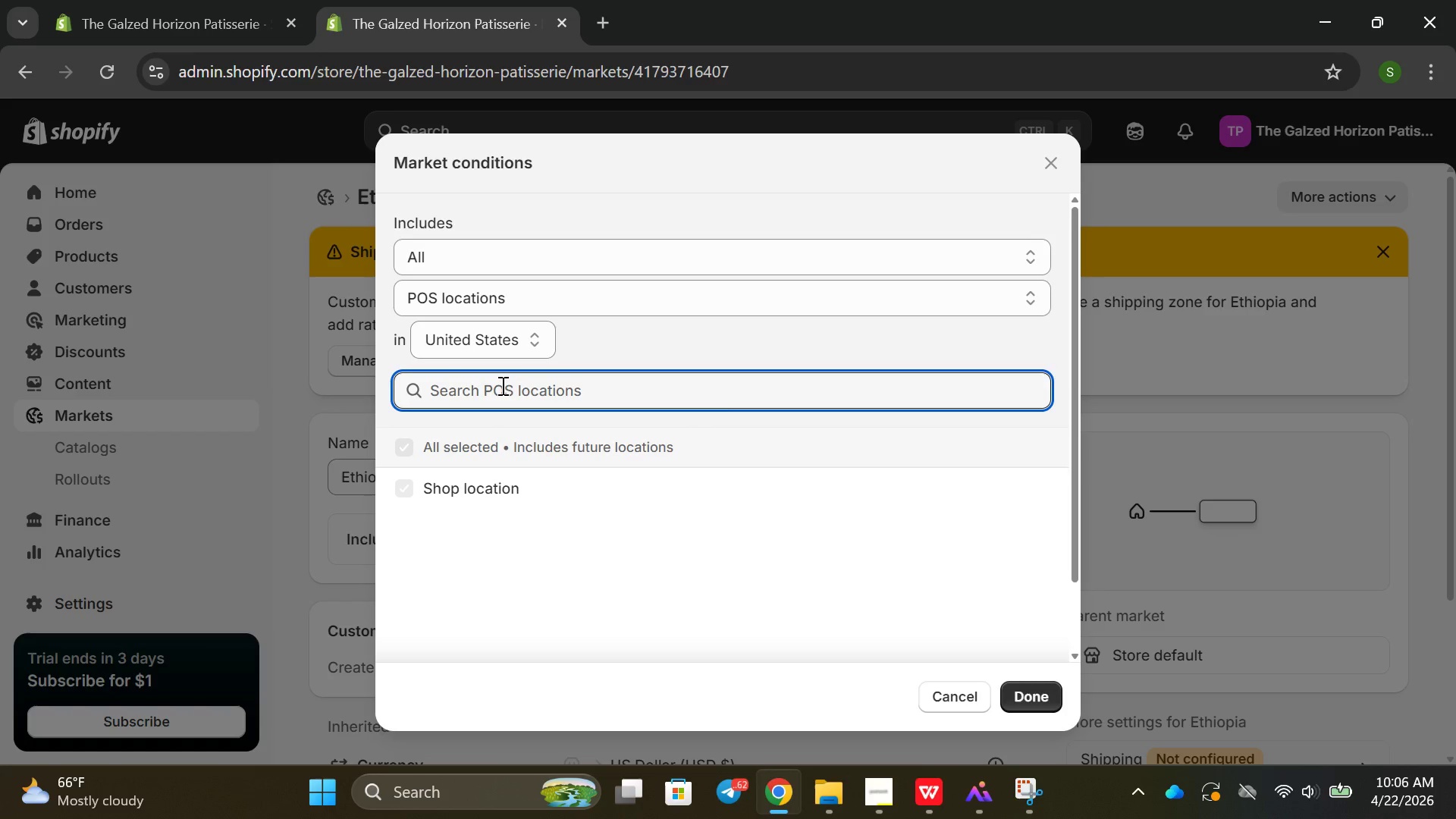 
type(01)
key(Backspace)
key(Backspace)
type(1)
 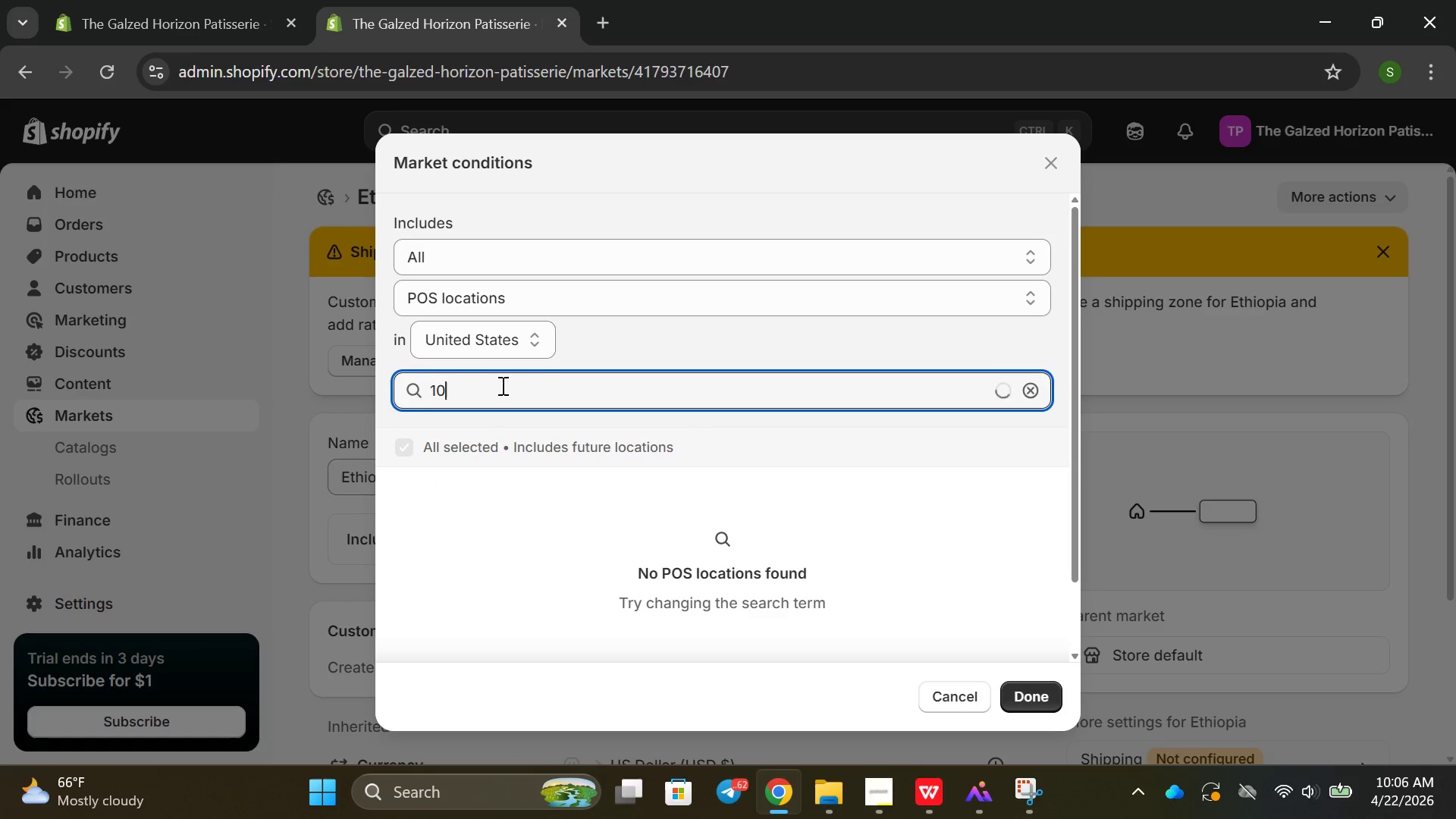 
type(0001)
 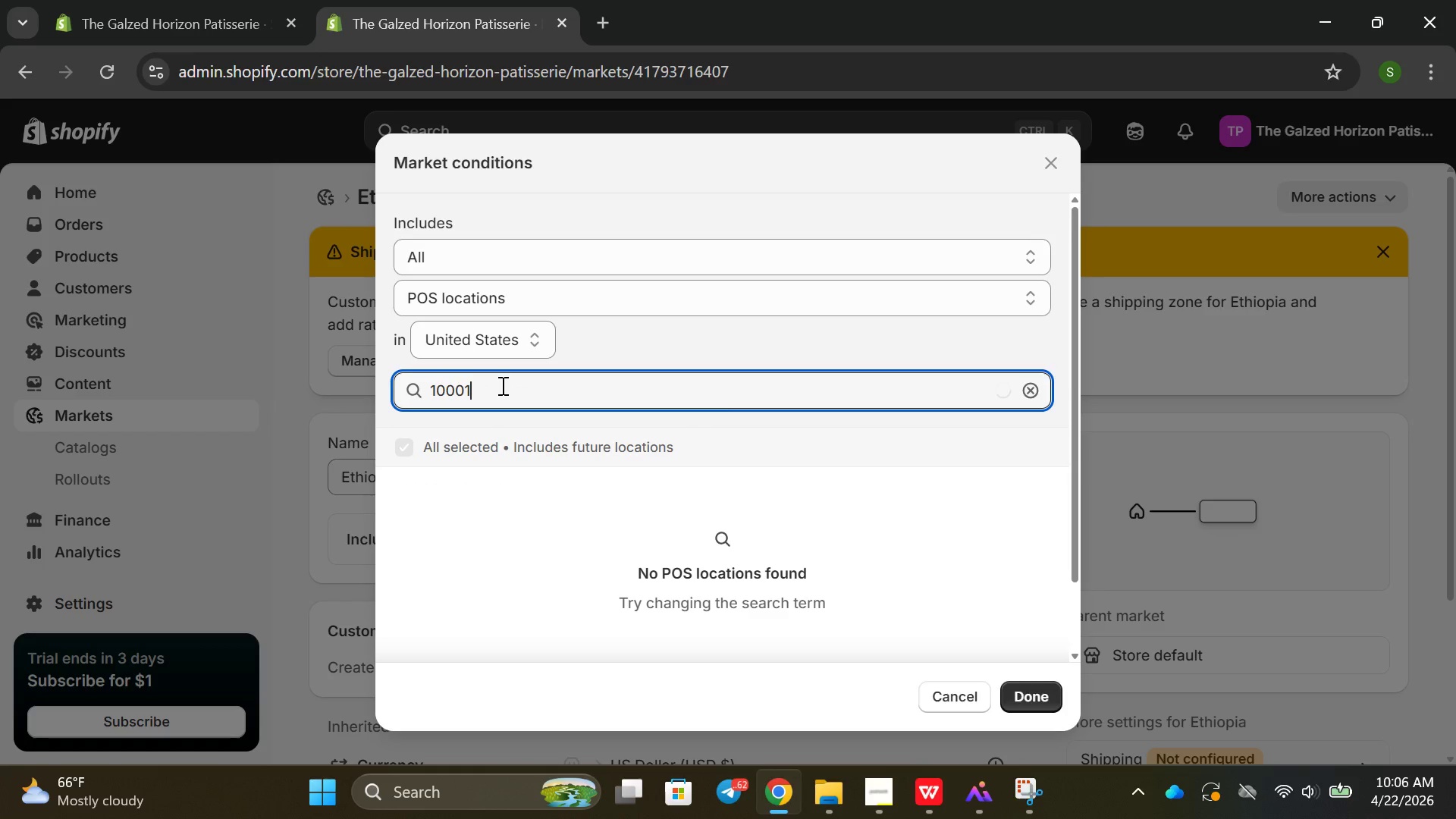 
key(Enter)
 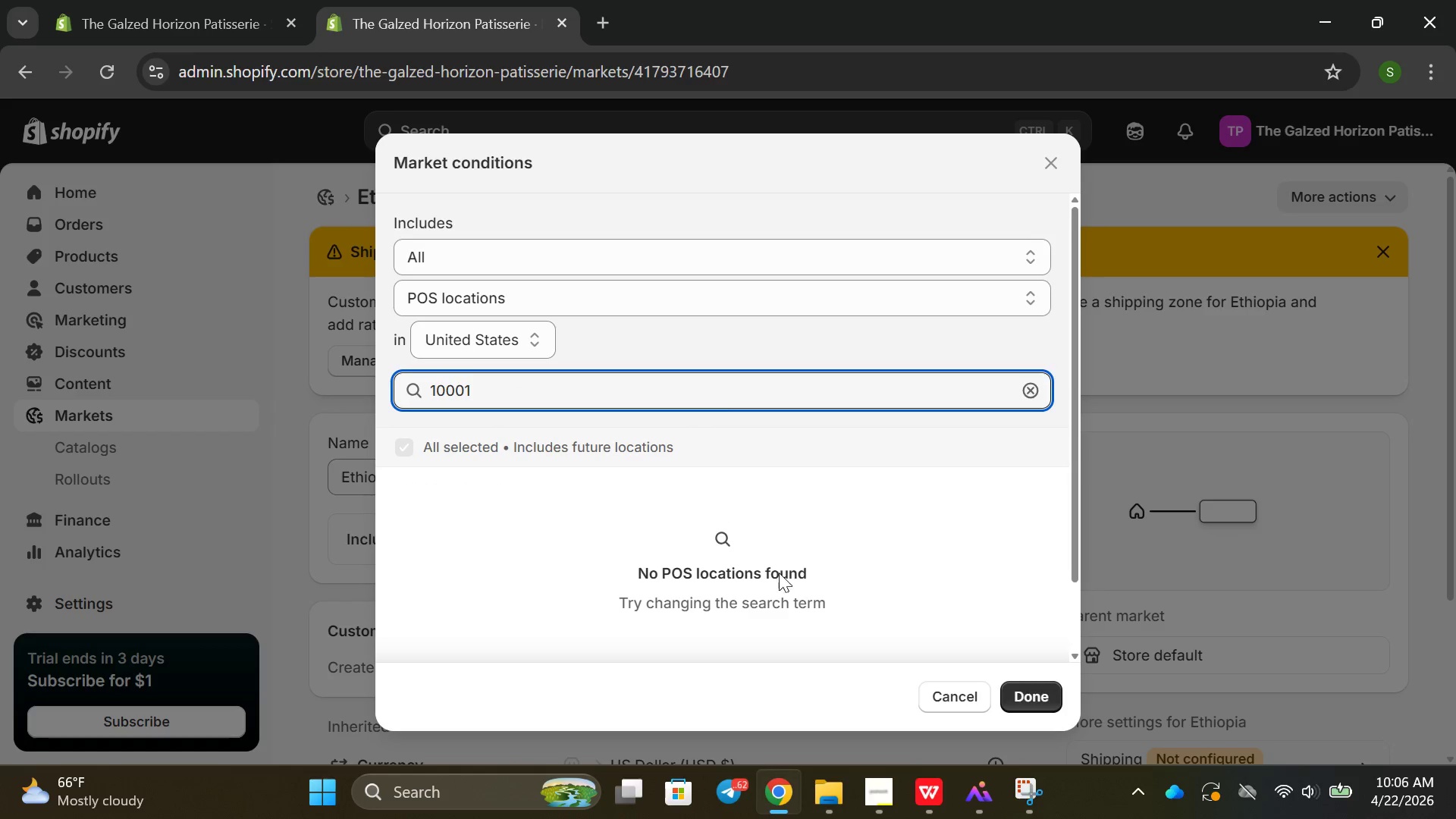 
left_click([733, 549])
 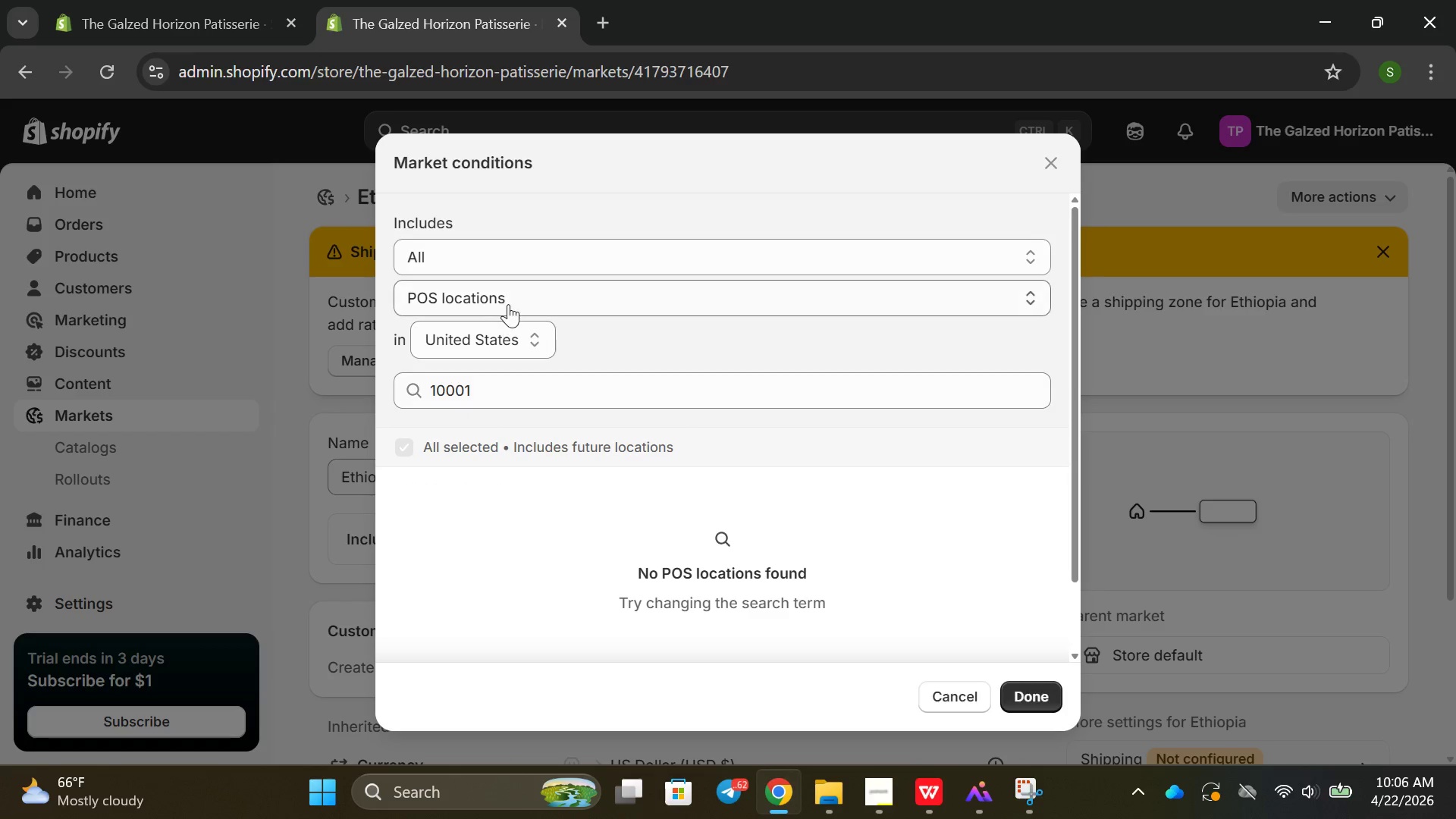 
left_click([511, 297])
 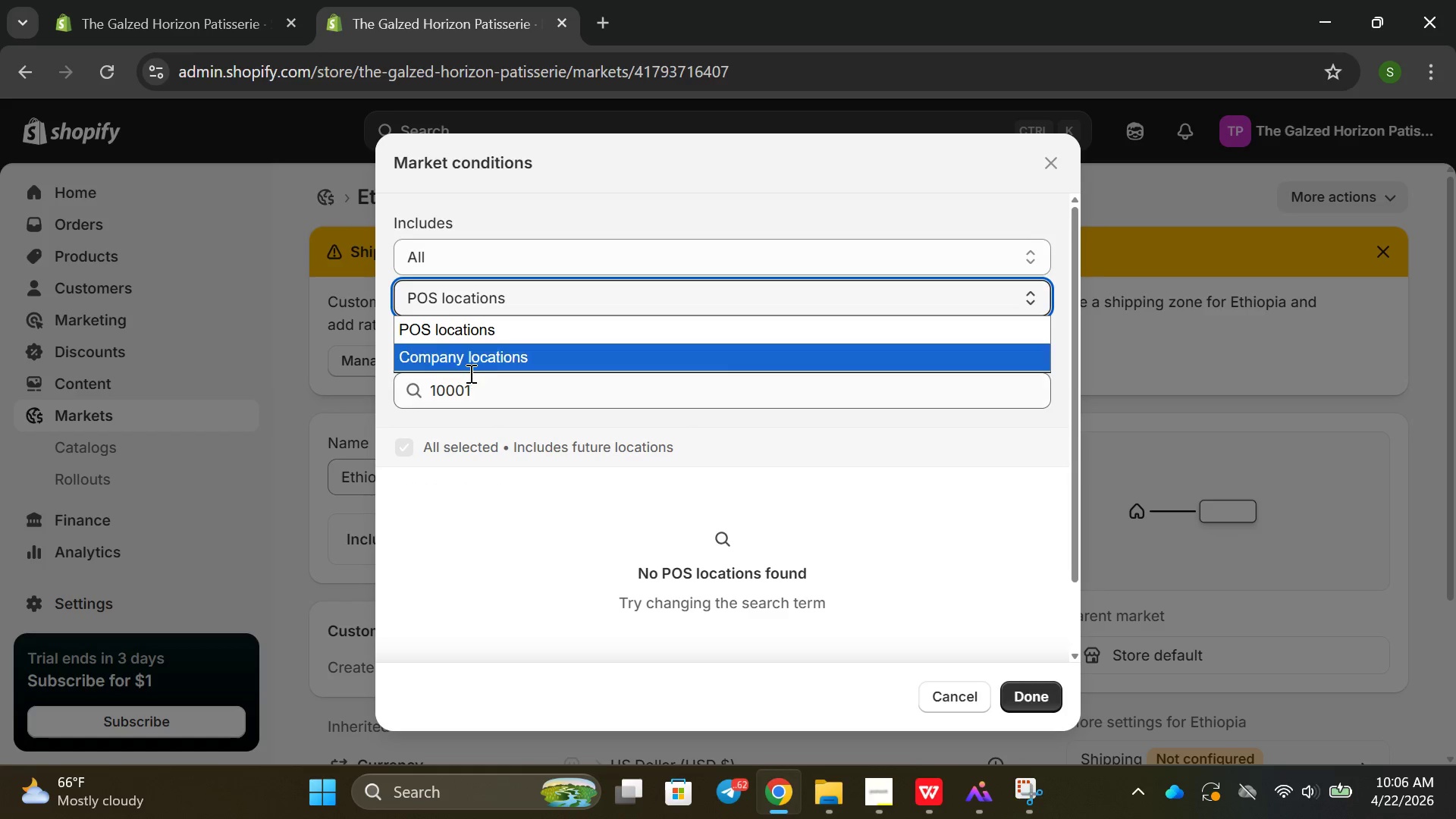 
left_click([469, 373])
 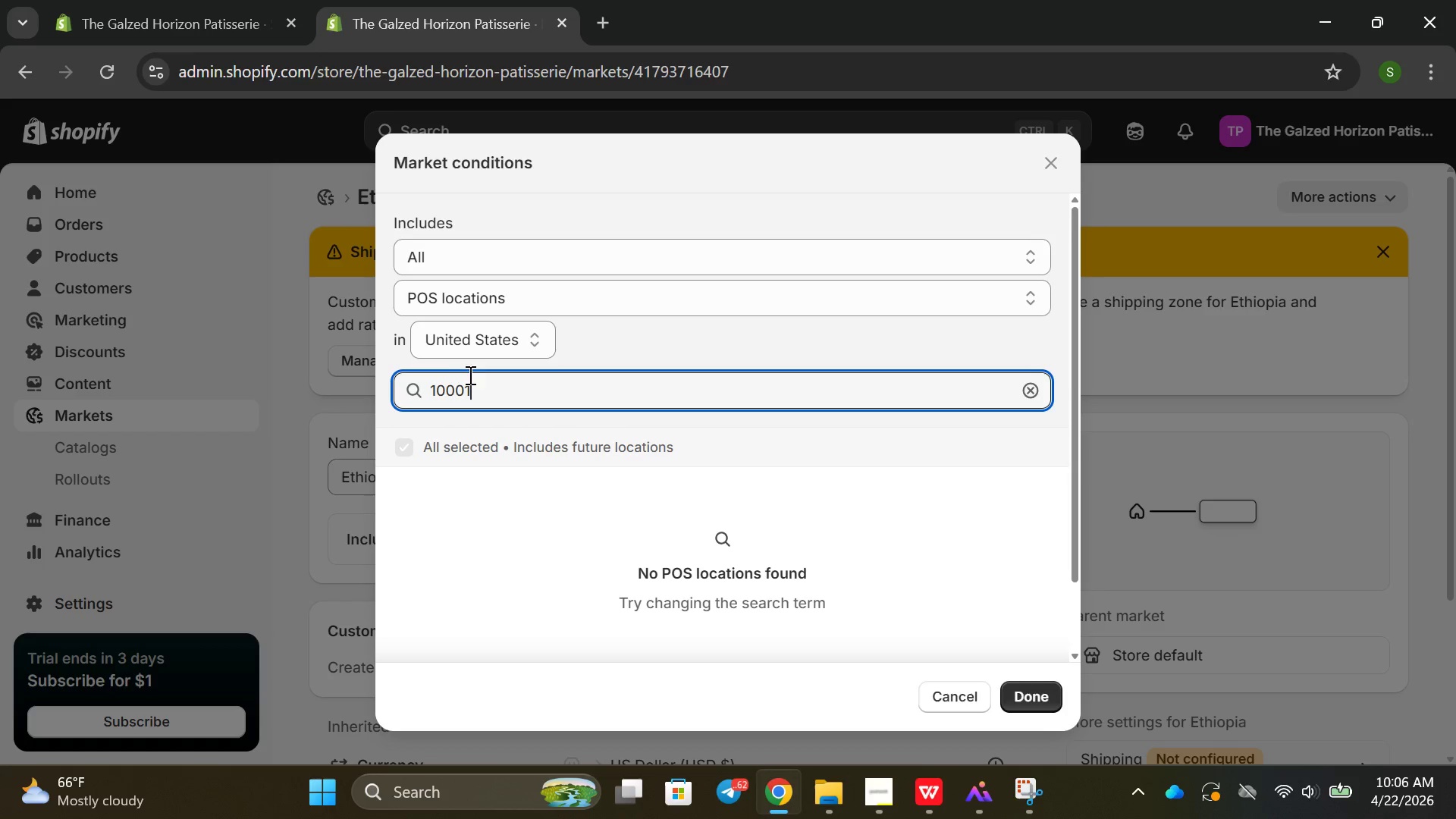 
left_click([486, 296])
 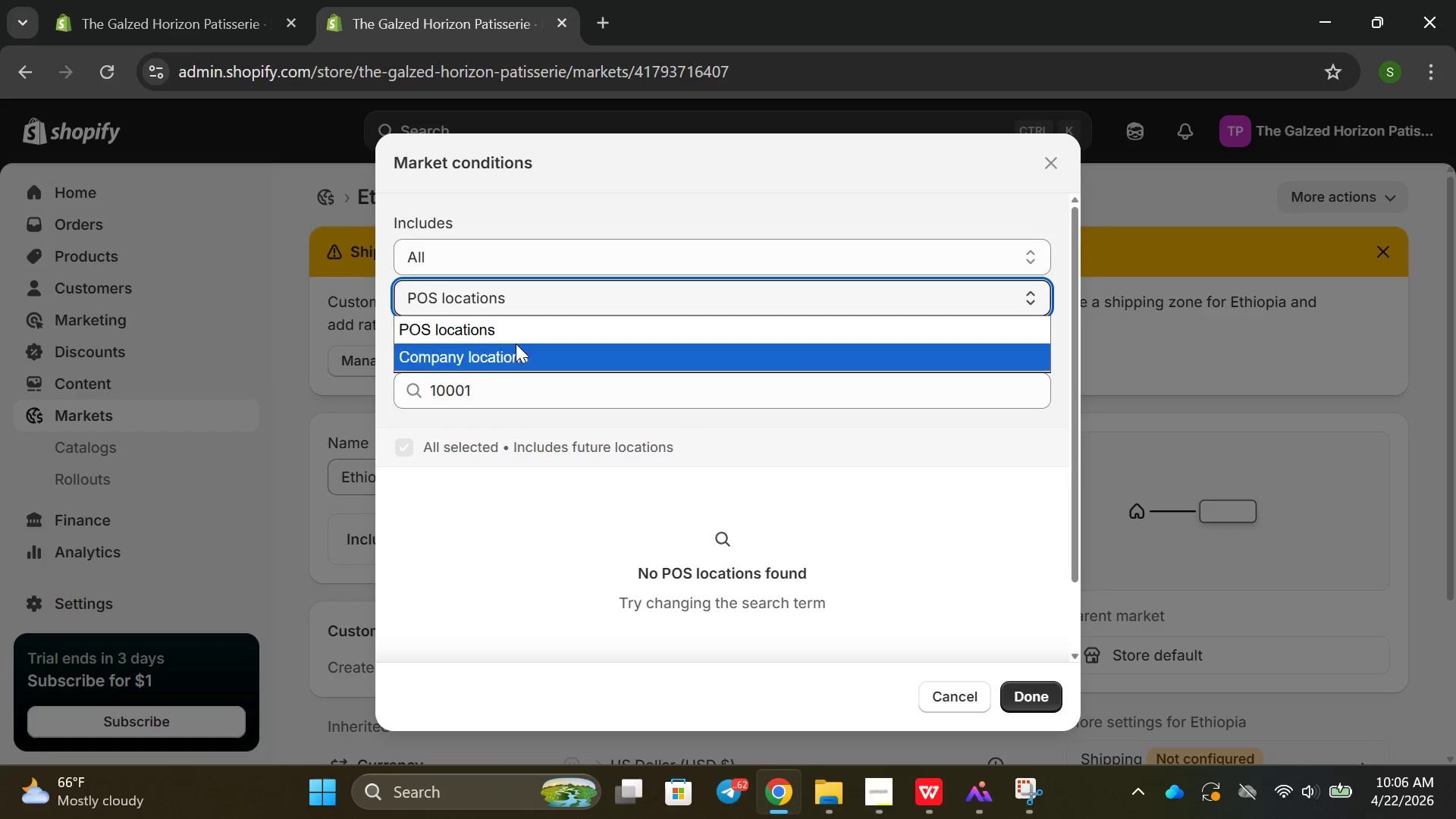 
left_click([504, 355])
 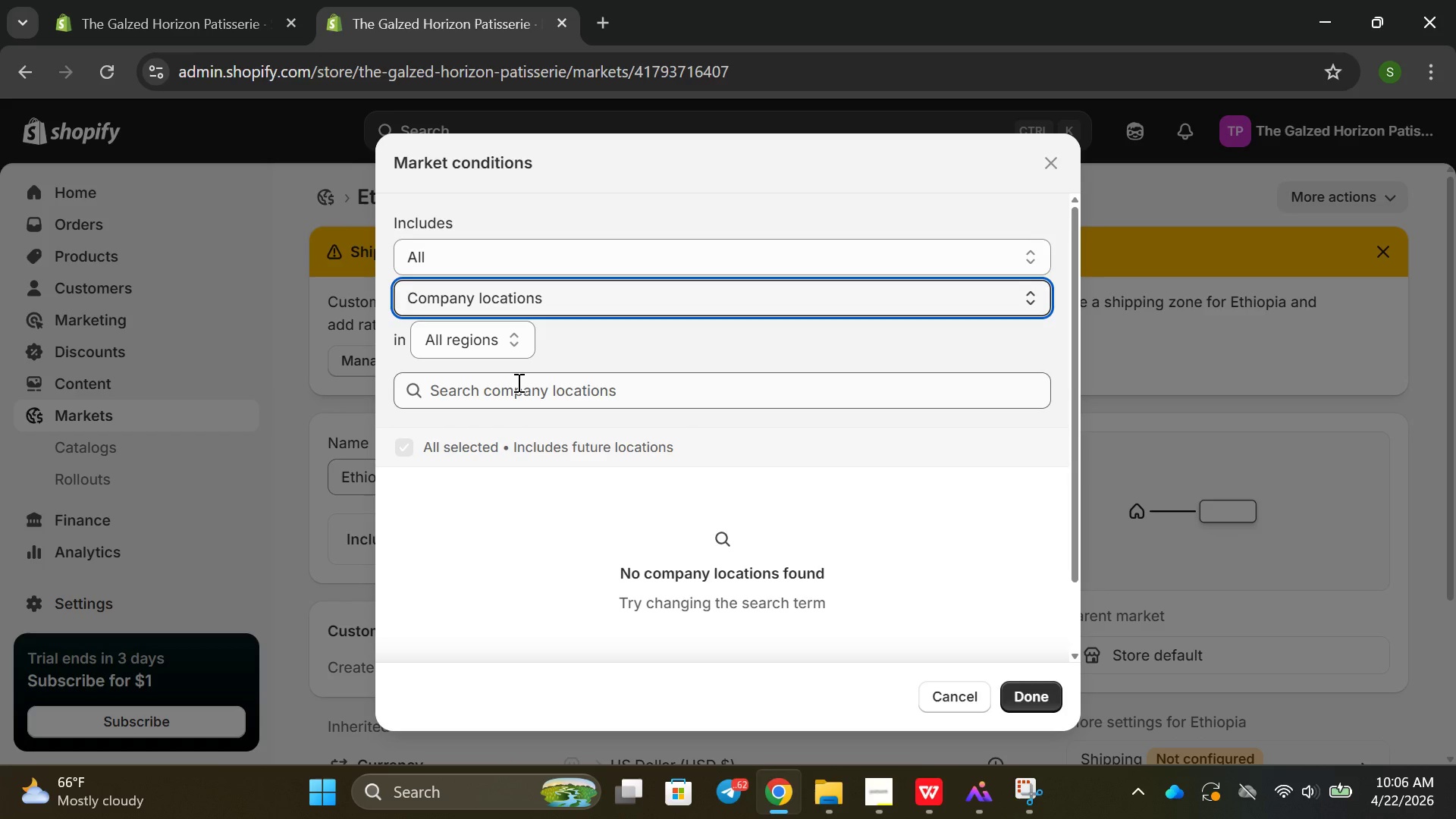 
left_click([517, 382])
 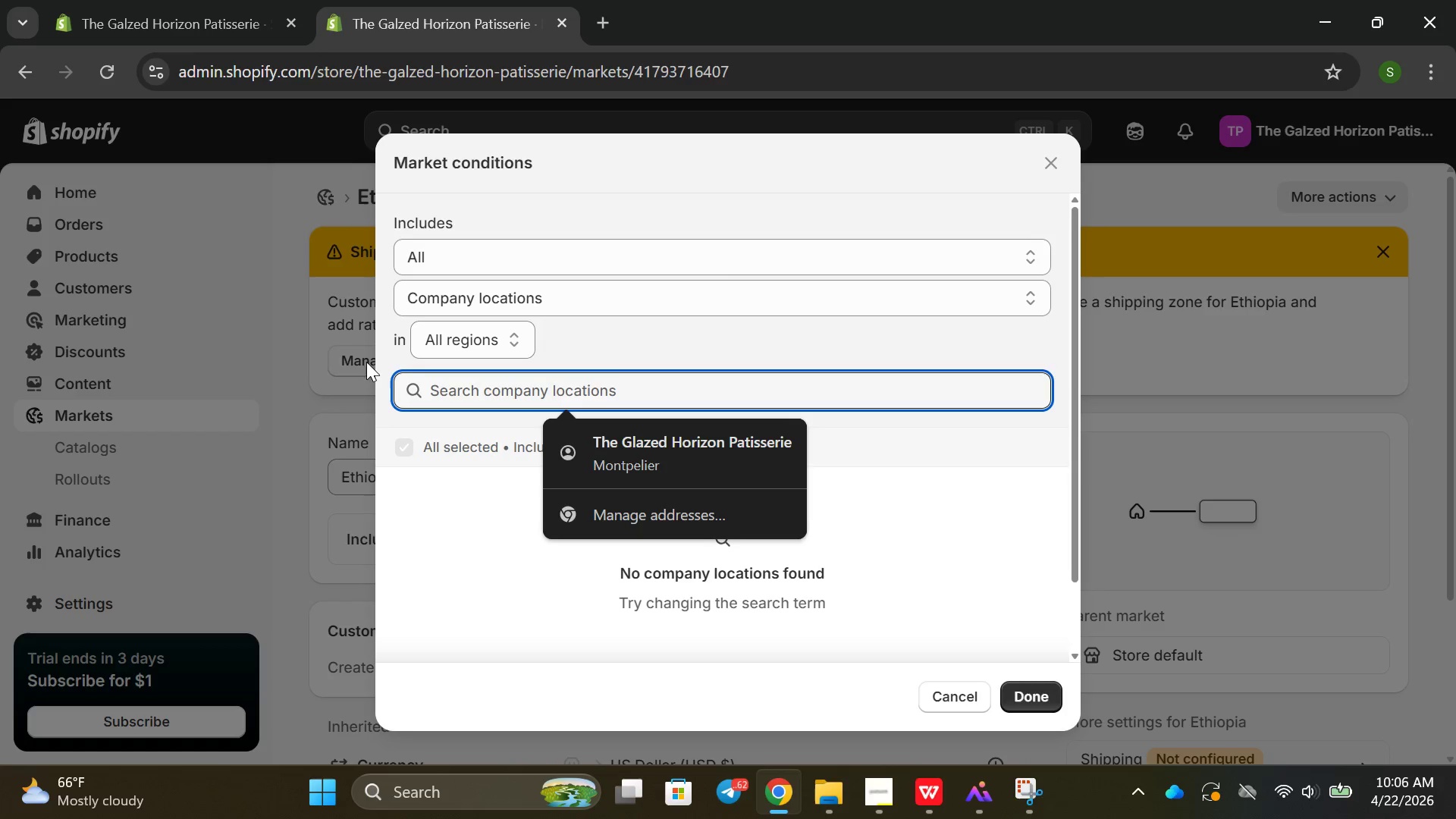 
left_click([491, 349])
 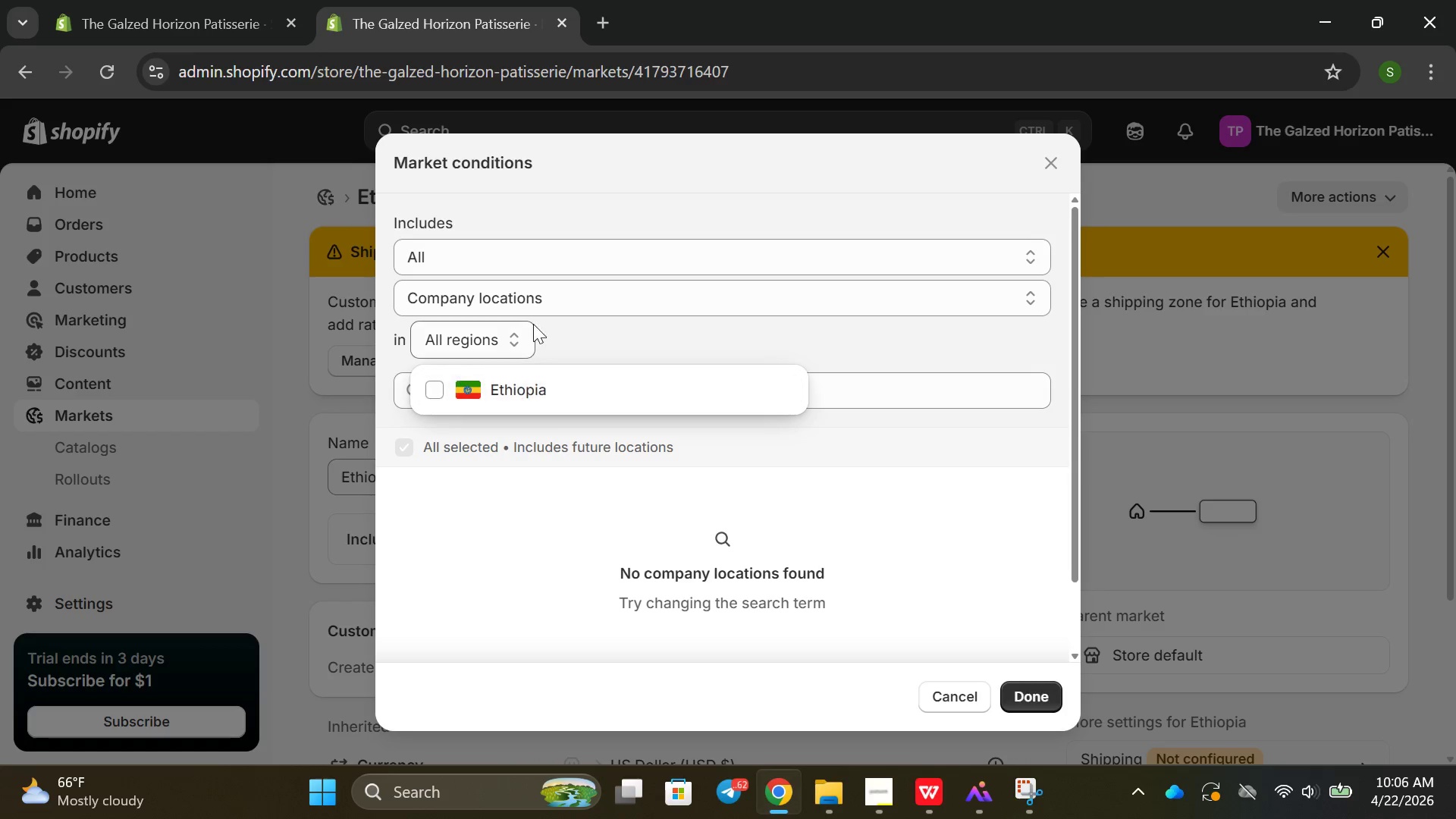 
left_click([492, 336])
 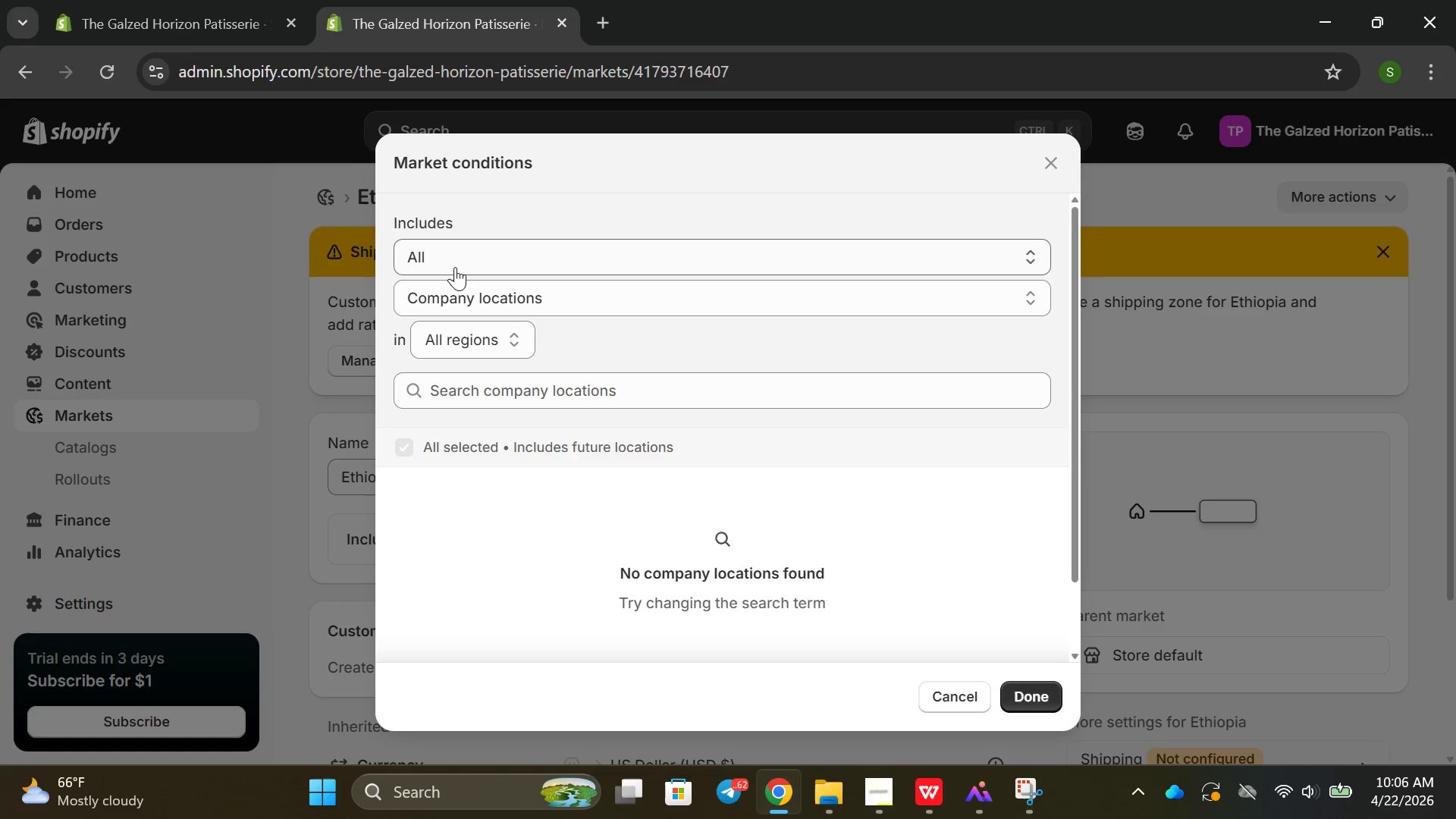 
left_click([455, 256])
 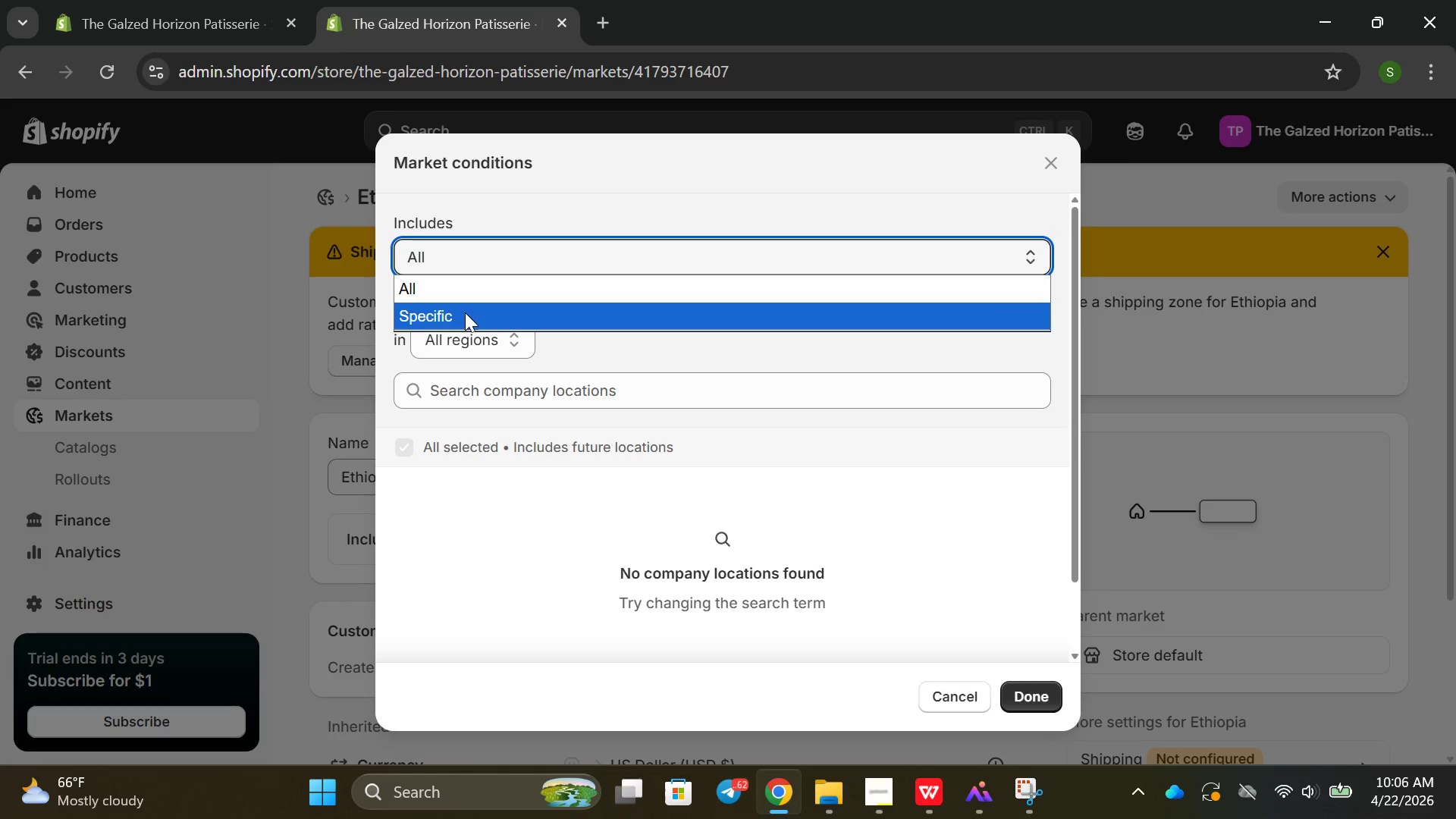 
left_click([465, 312])
 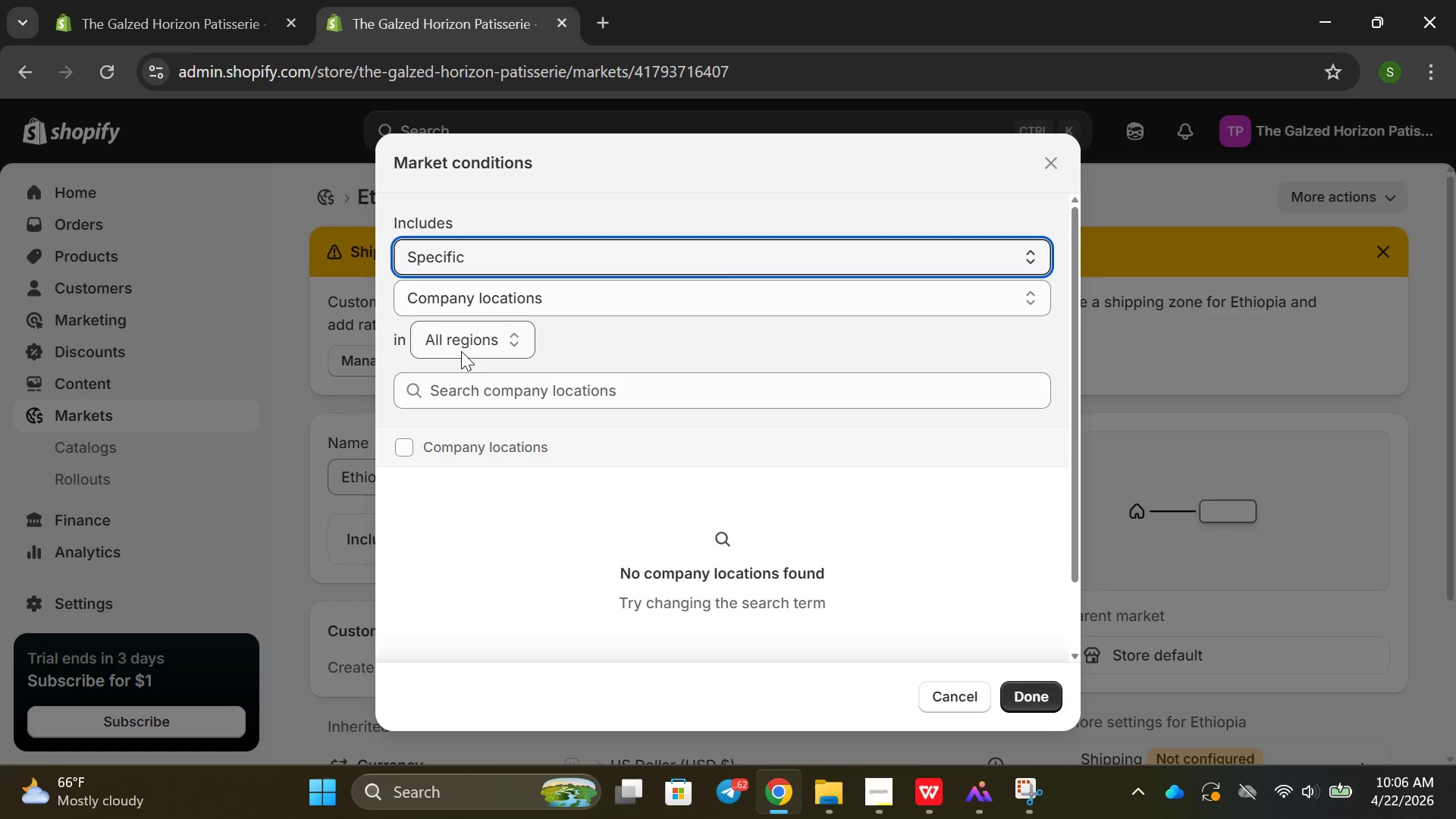 
left_click([459, 337])
 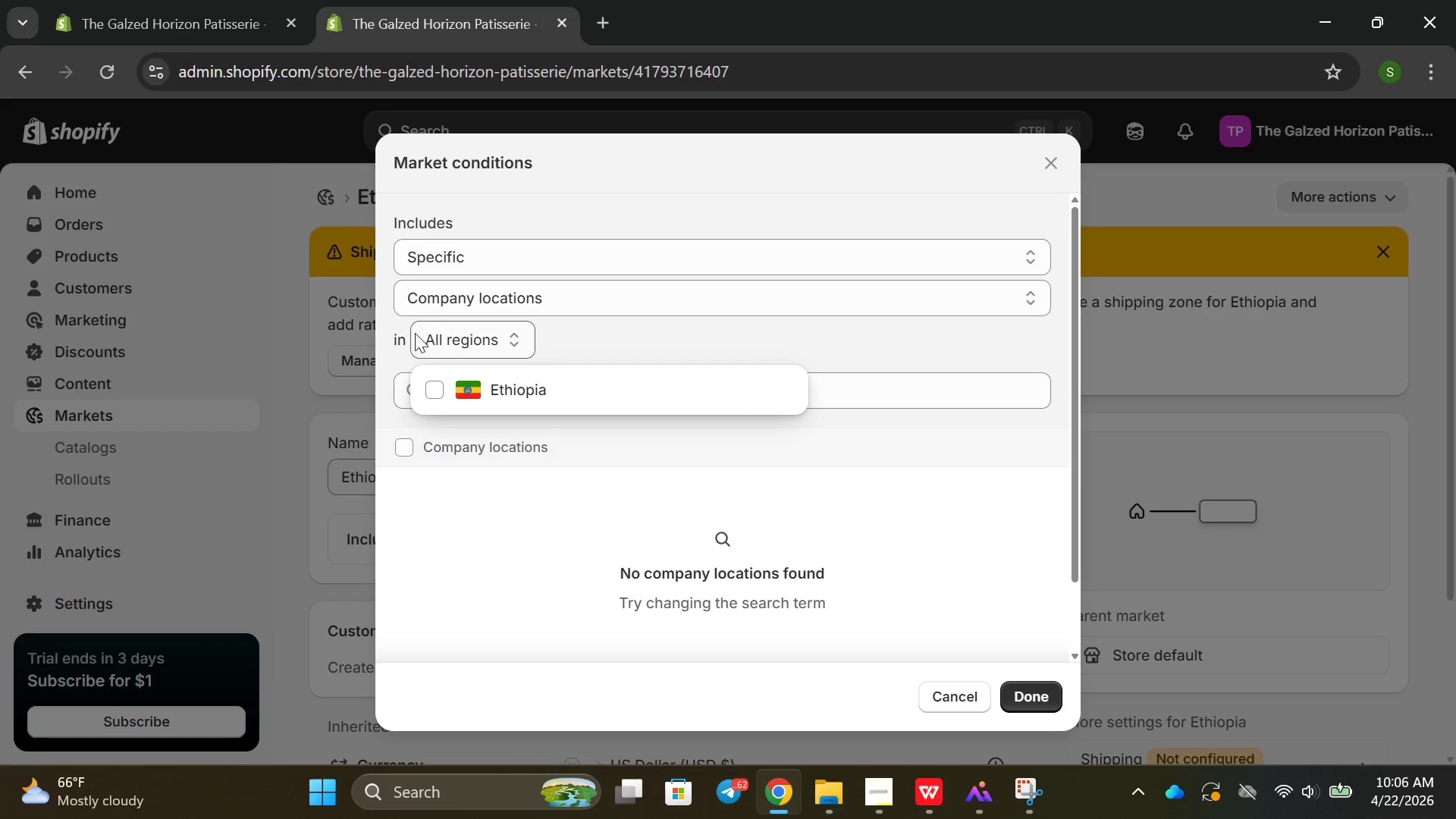 
left_click([413, 334])
 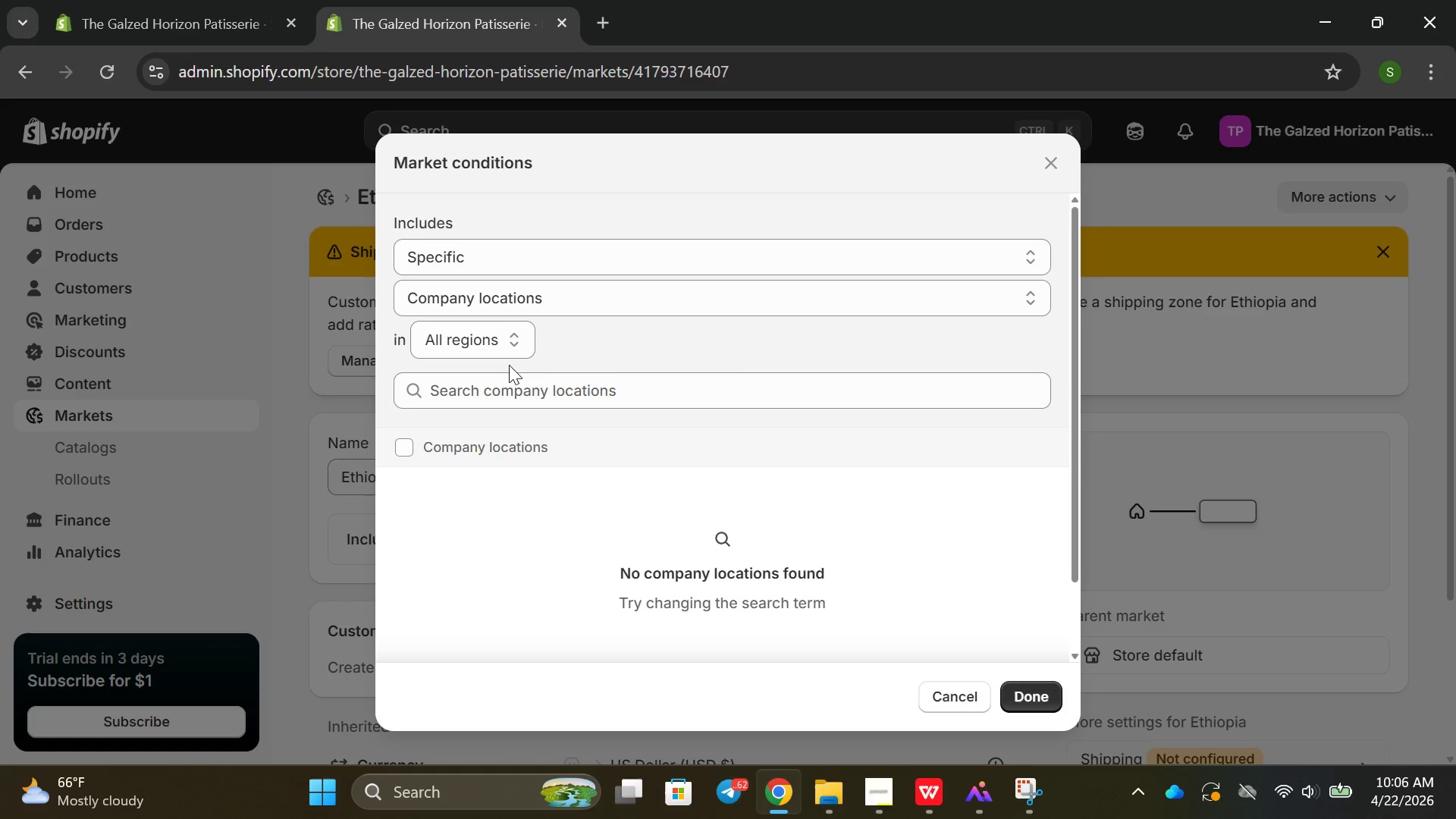 
left_click([507, 370])
 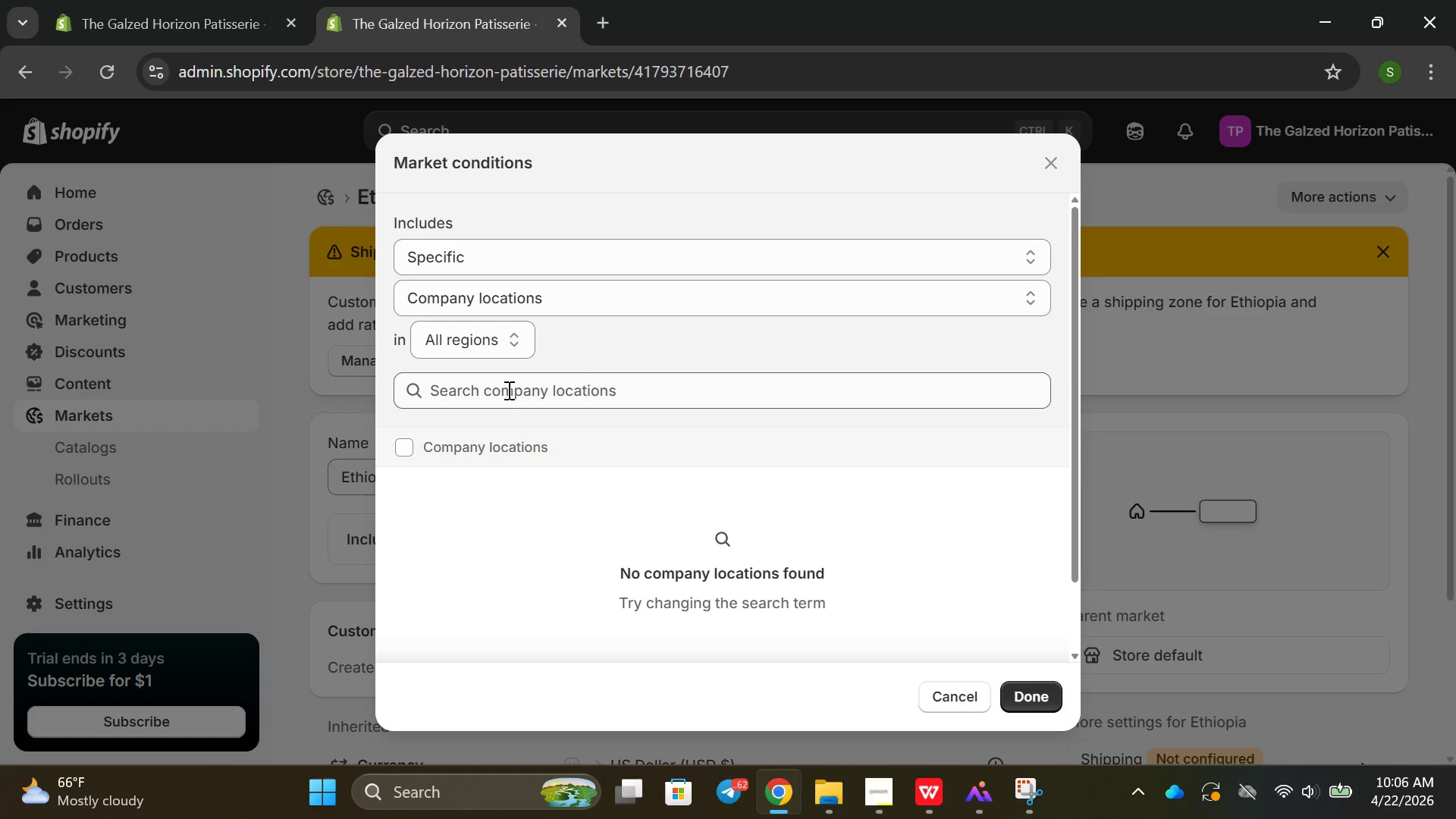 
left_click([507, 390])
 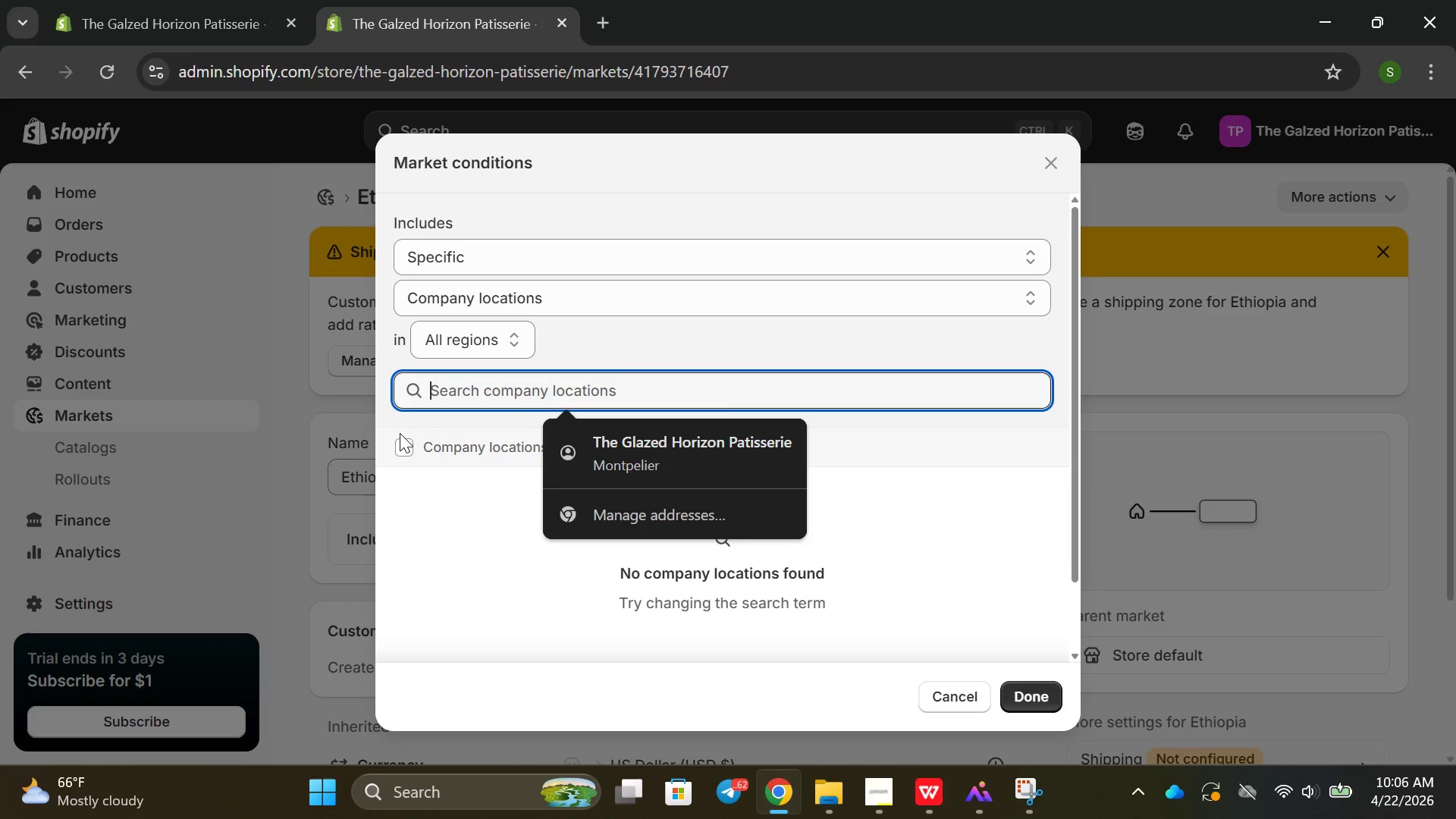 
left_click([403, 438])
 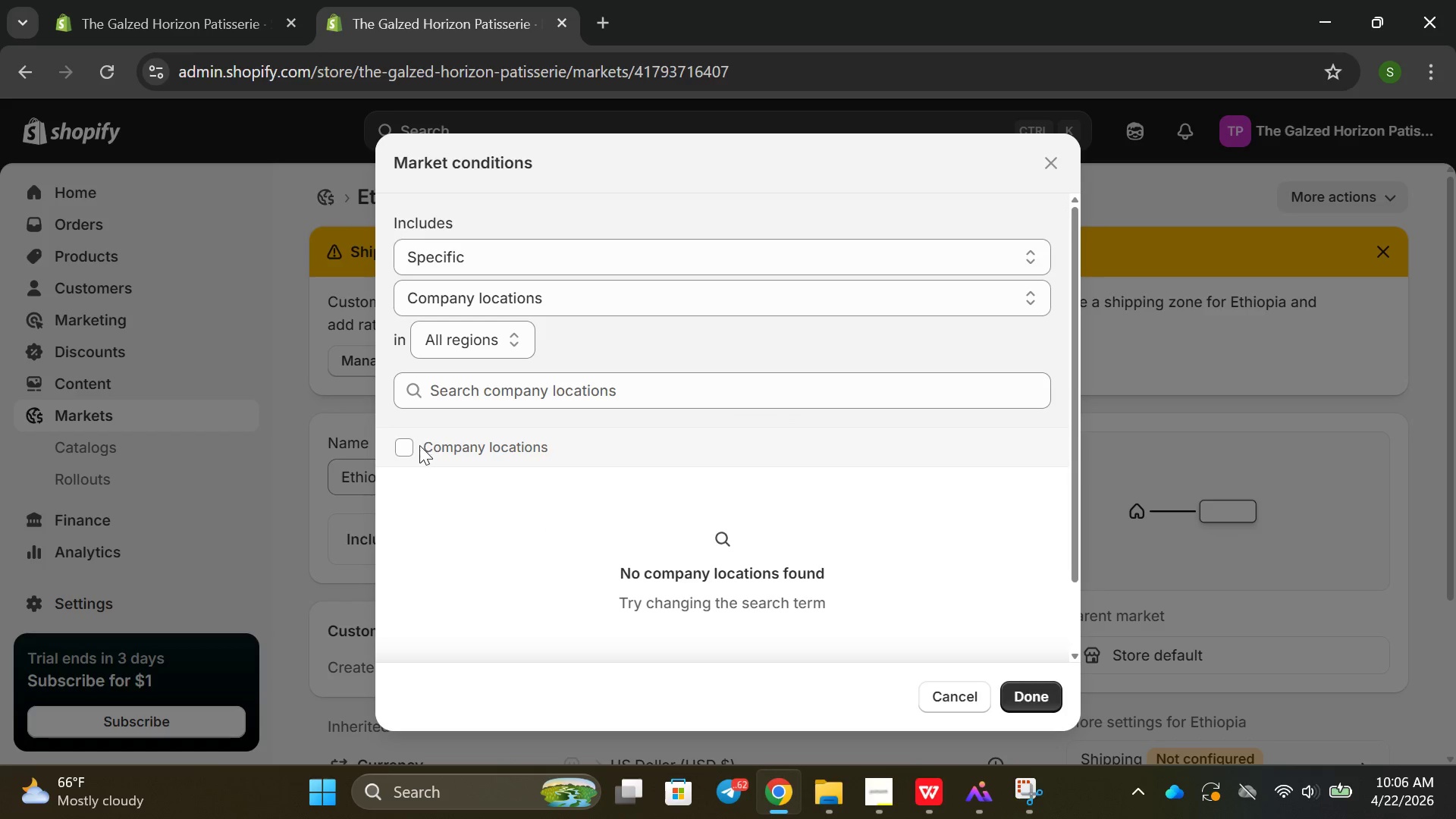 
left_click_drag(start_coordinate=[413, 447], to_coordinate=[416, 447])
 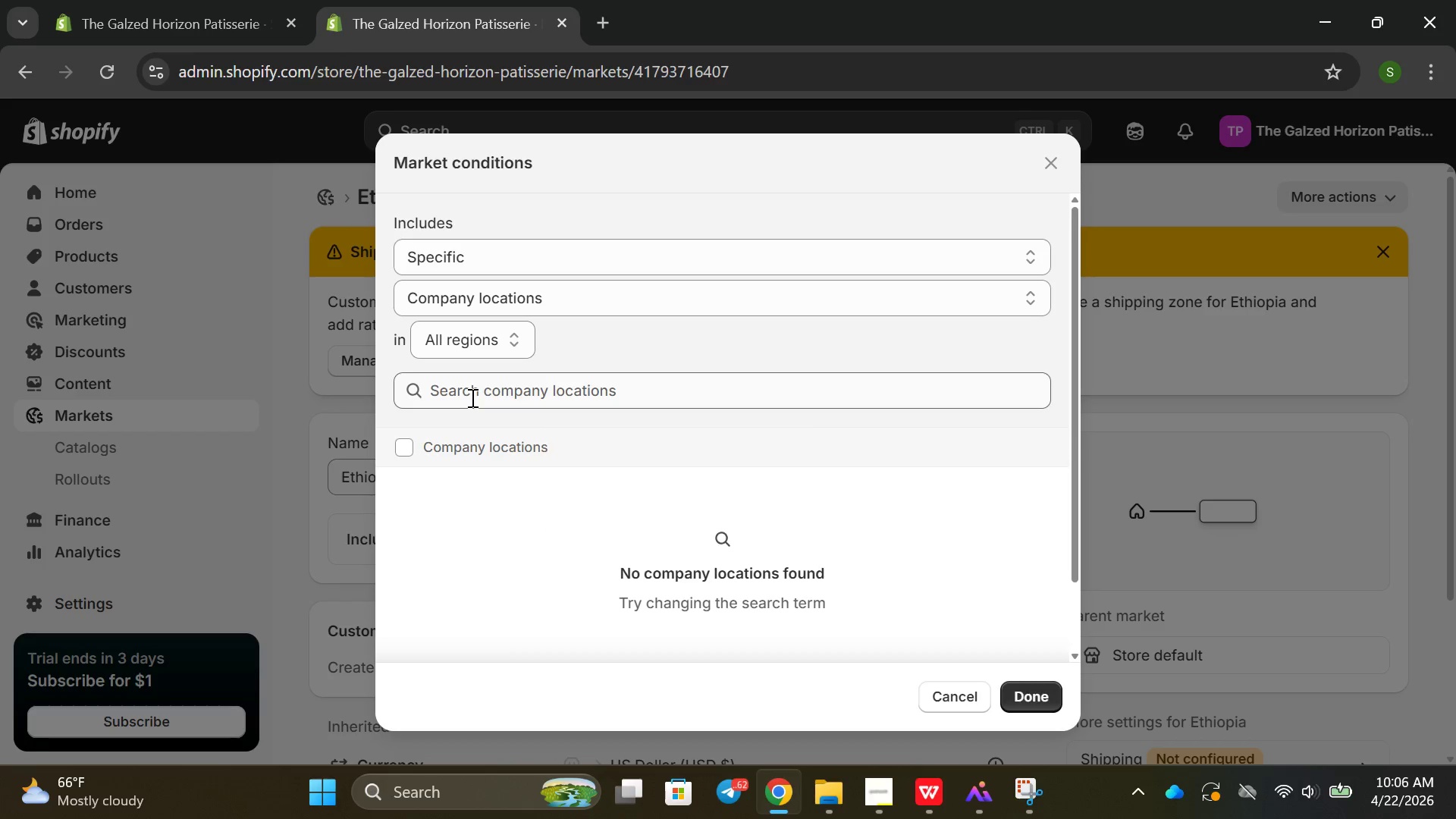 
left_click([471, 397])
 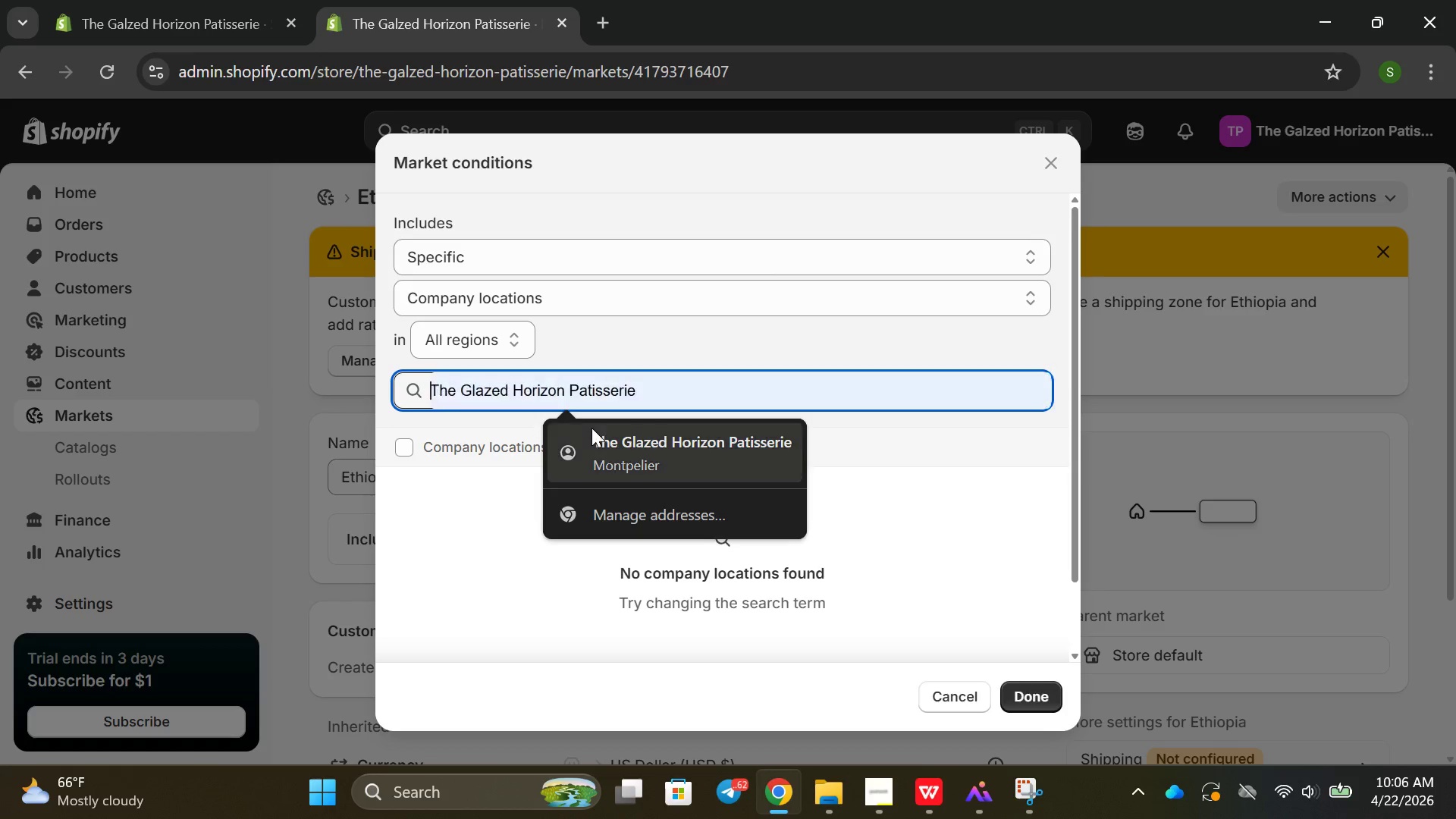 
left_click([592, 428])
 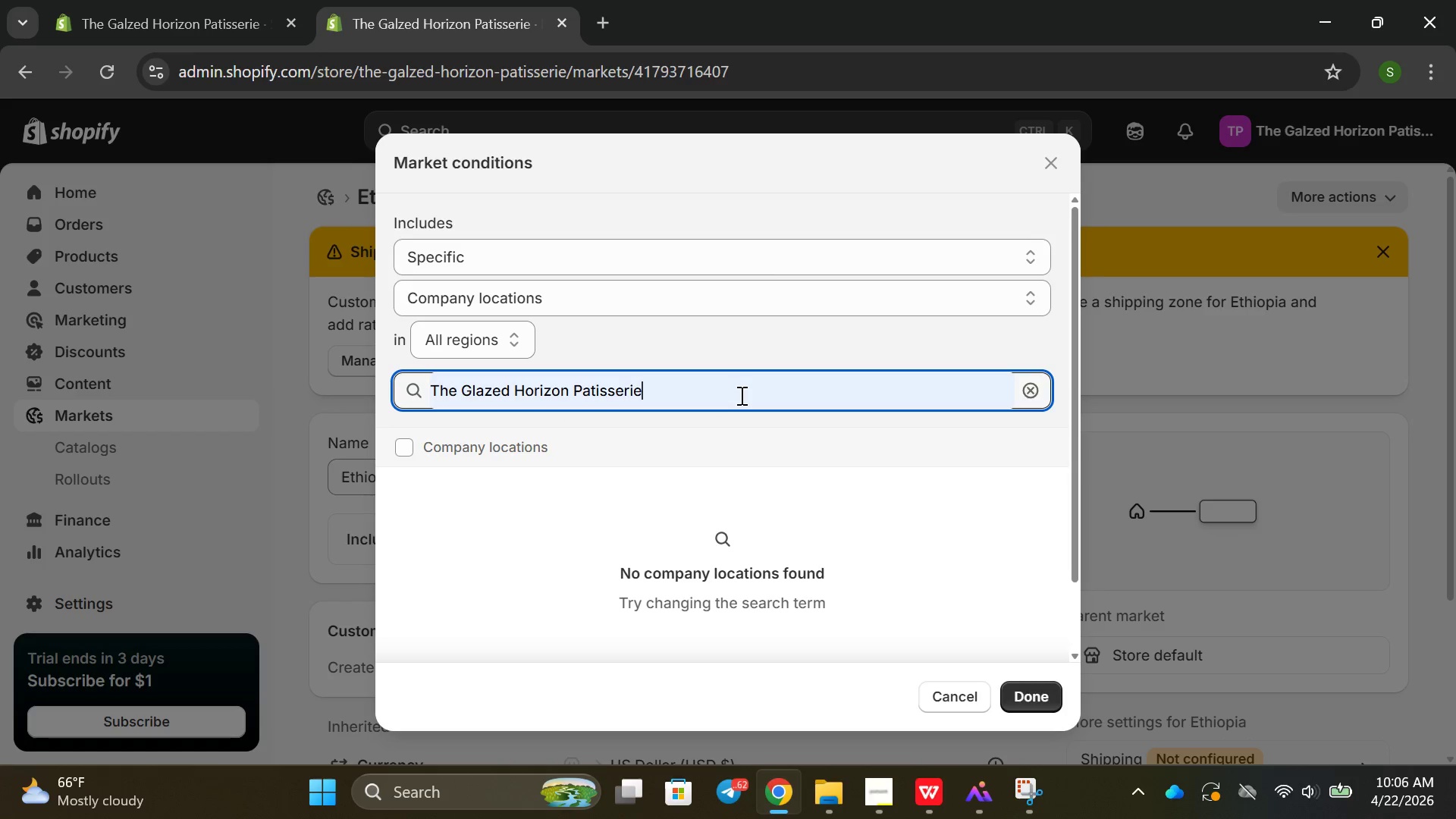 
hold_key(key=Backspace, duration=1.5)
 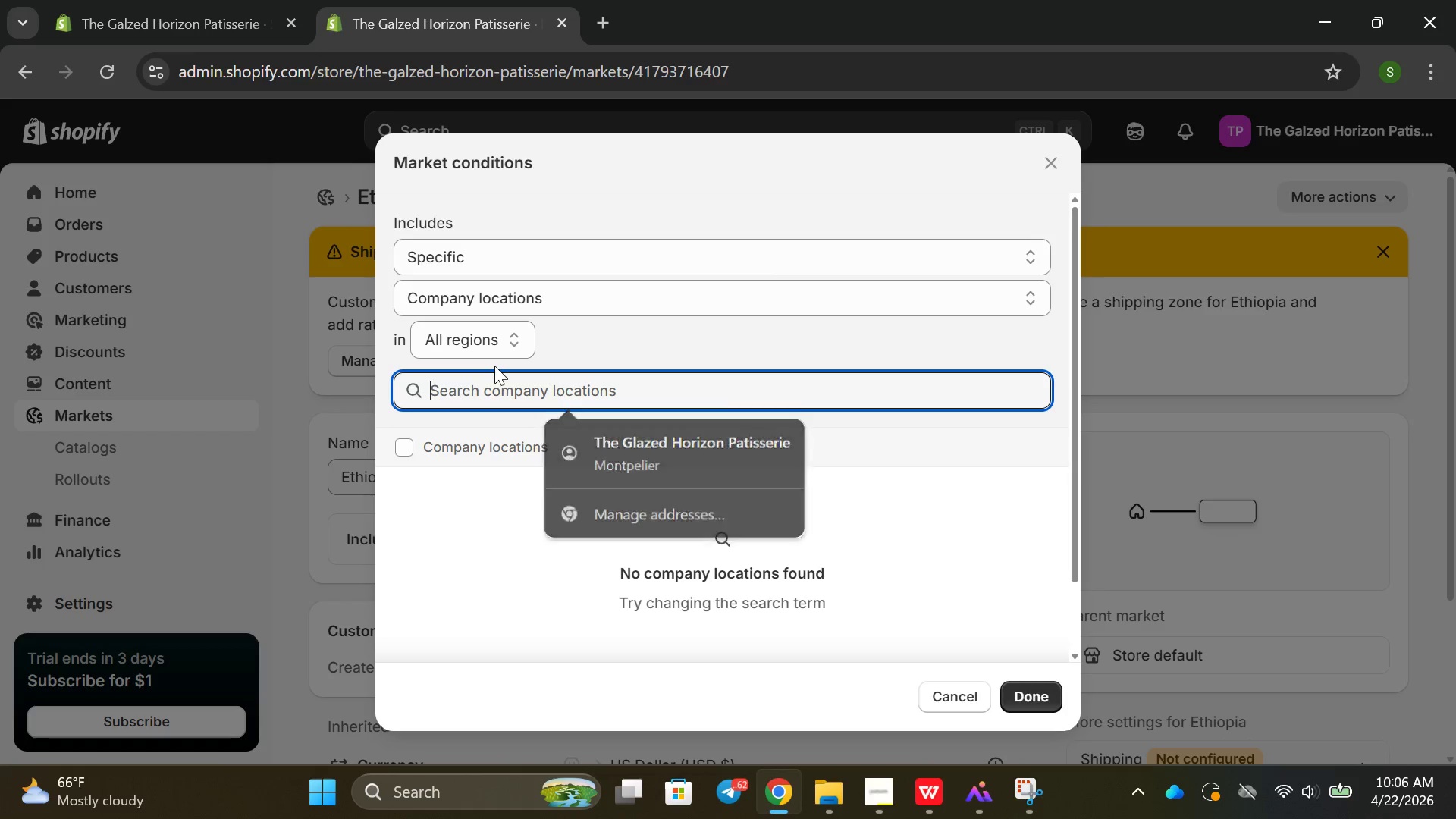 
key(Backspace)
key(Backspace)
key(Backspace)
key(Backspace)
key(Backspace)
type(mah)
key(Backspace)
type(nha)
 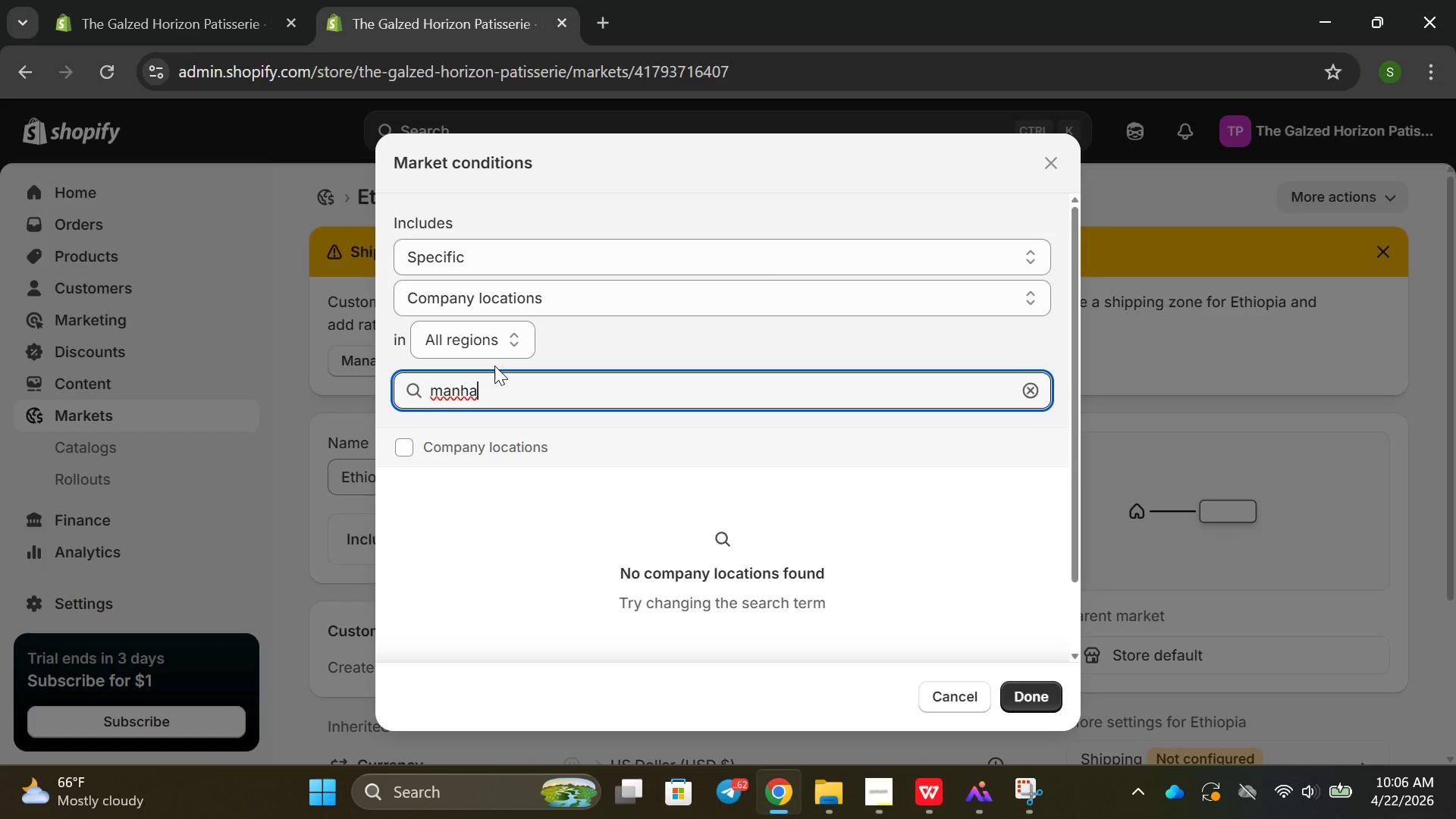 
type(ttan)
 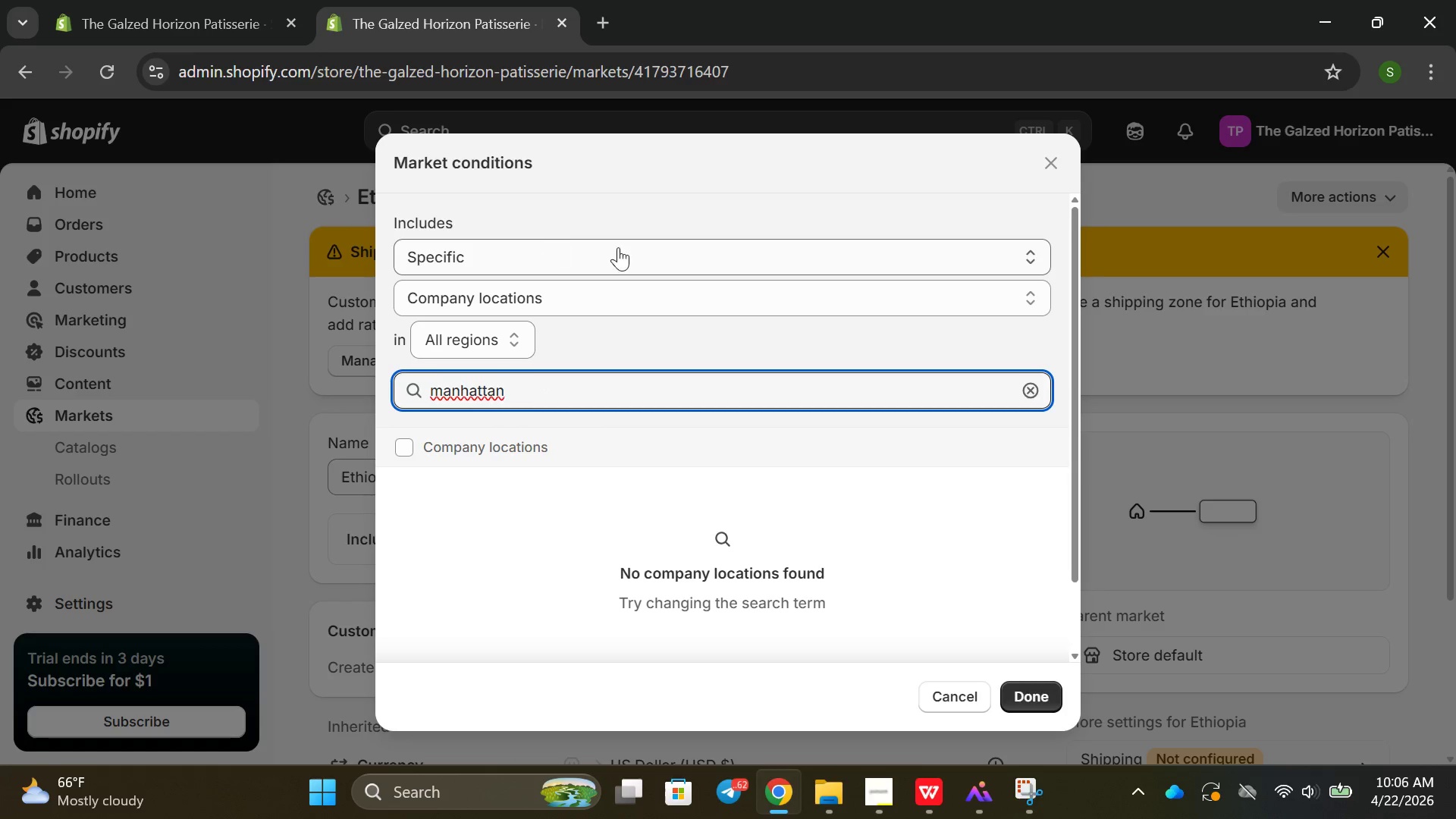 
scroll: coordinate [554, 463], scroll_direction: up, amount: 1.0
 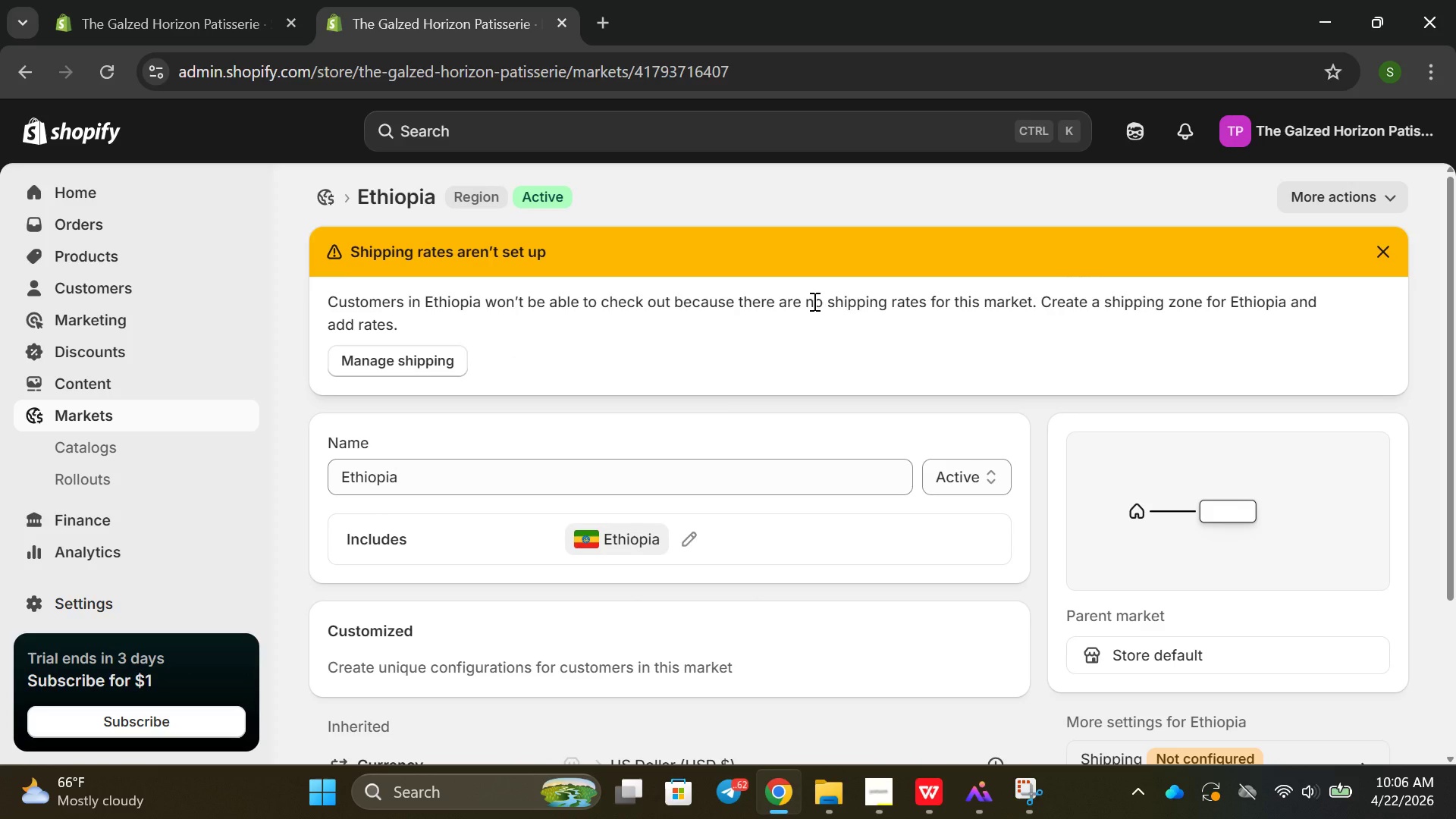 
left_click([1042, 157])
 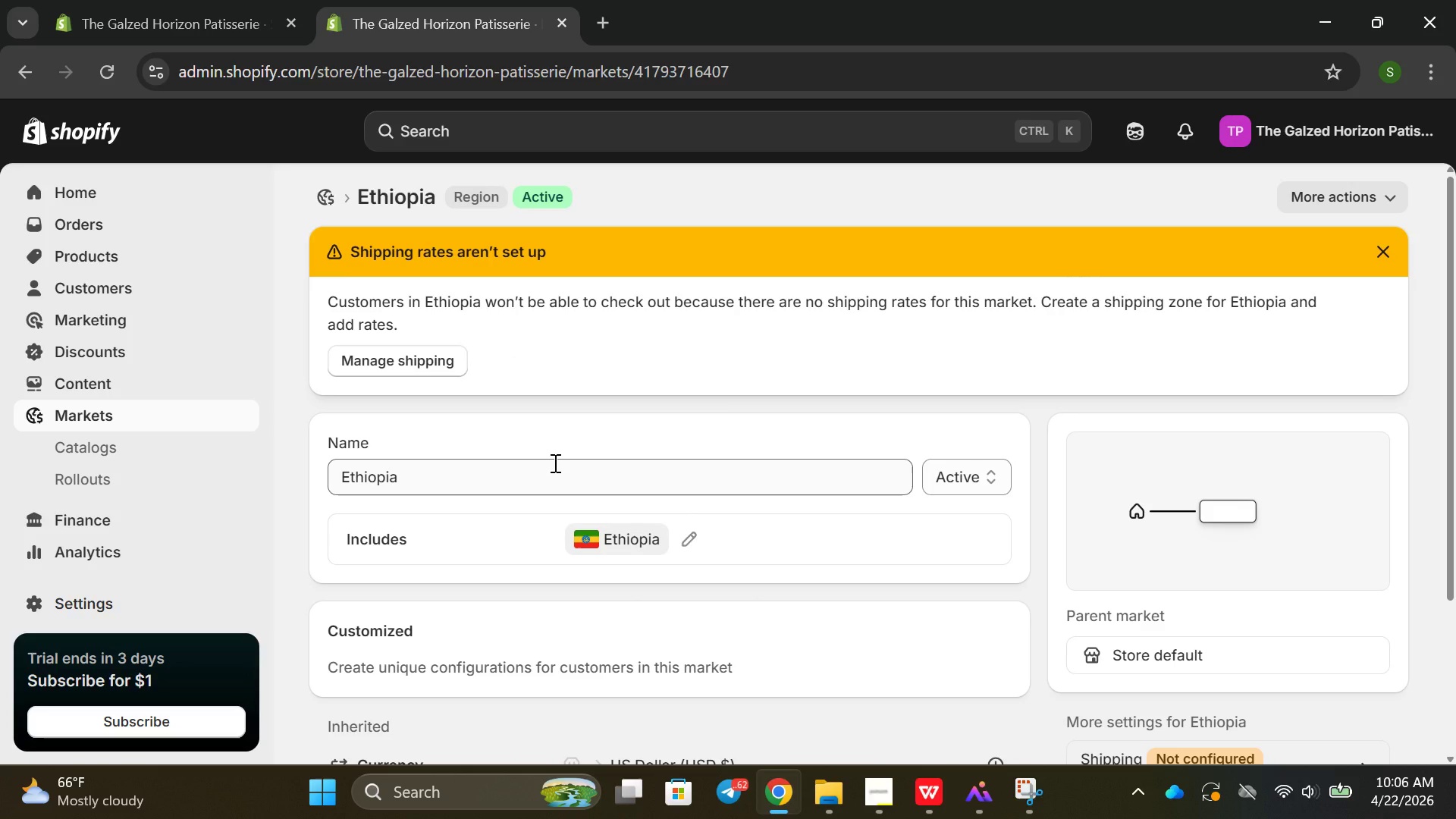 
wait(8.14)
 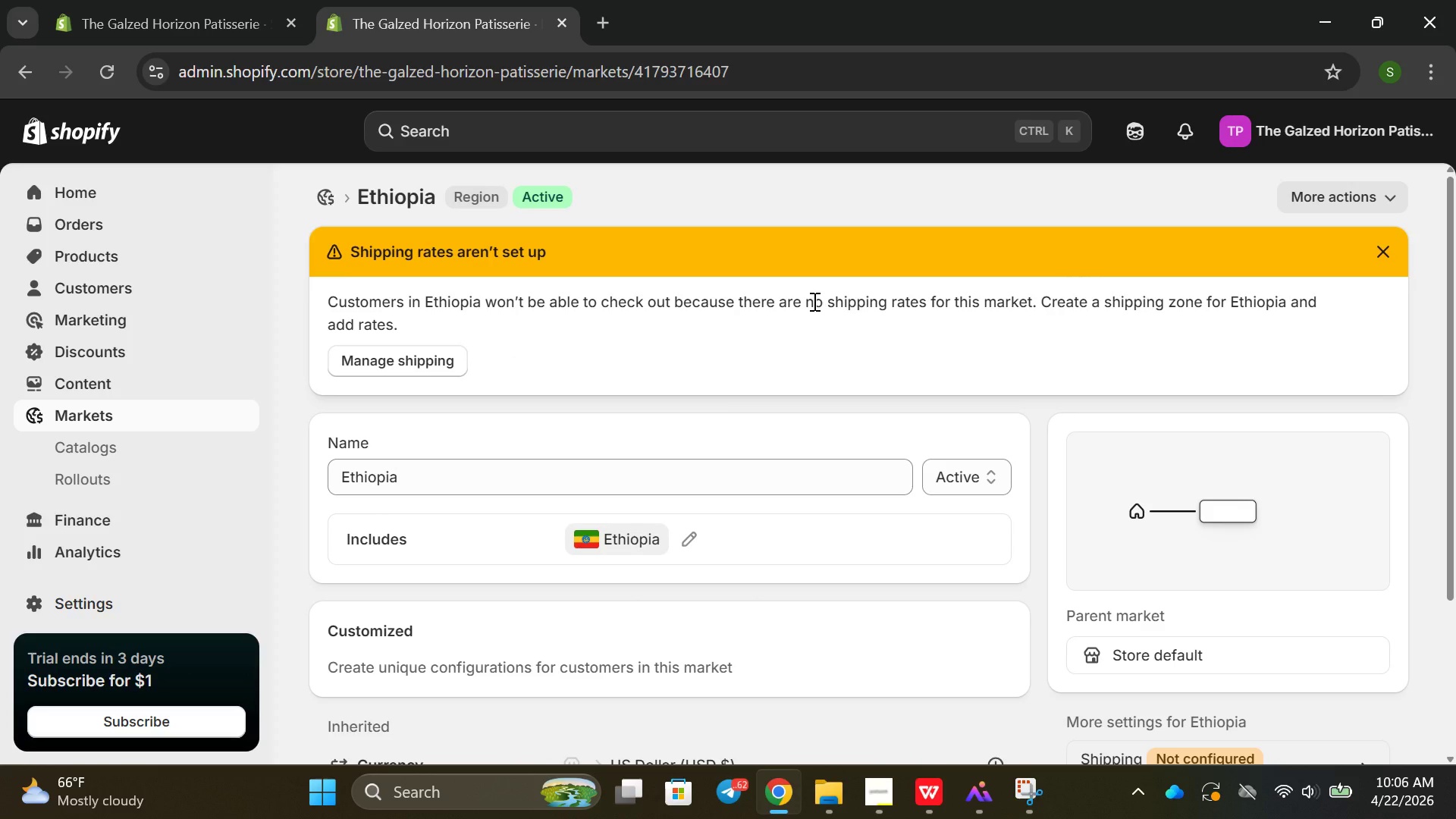 
scroll: coordinate [418, 436], scroll_direction: down, amount: 3.0
 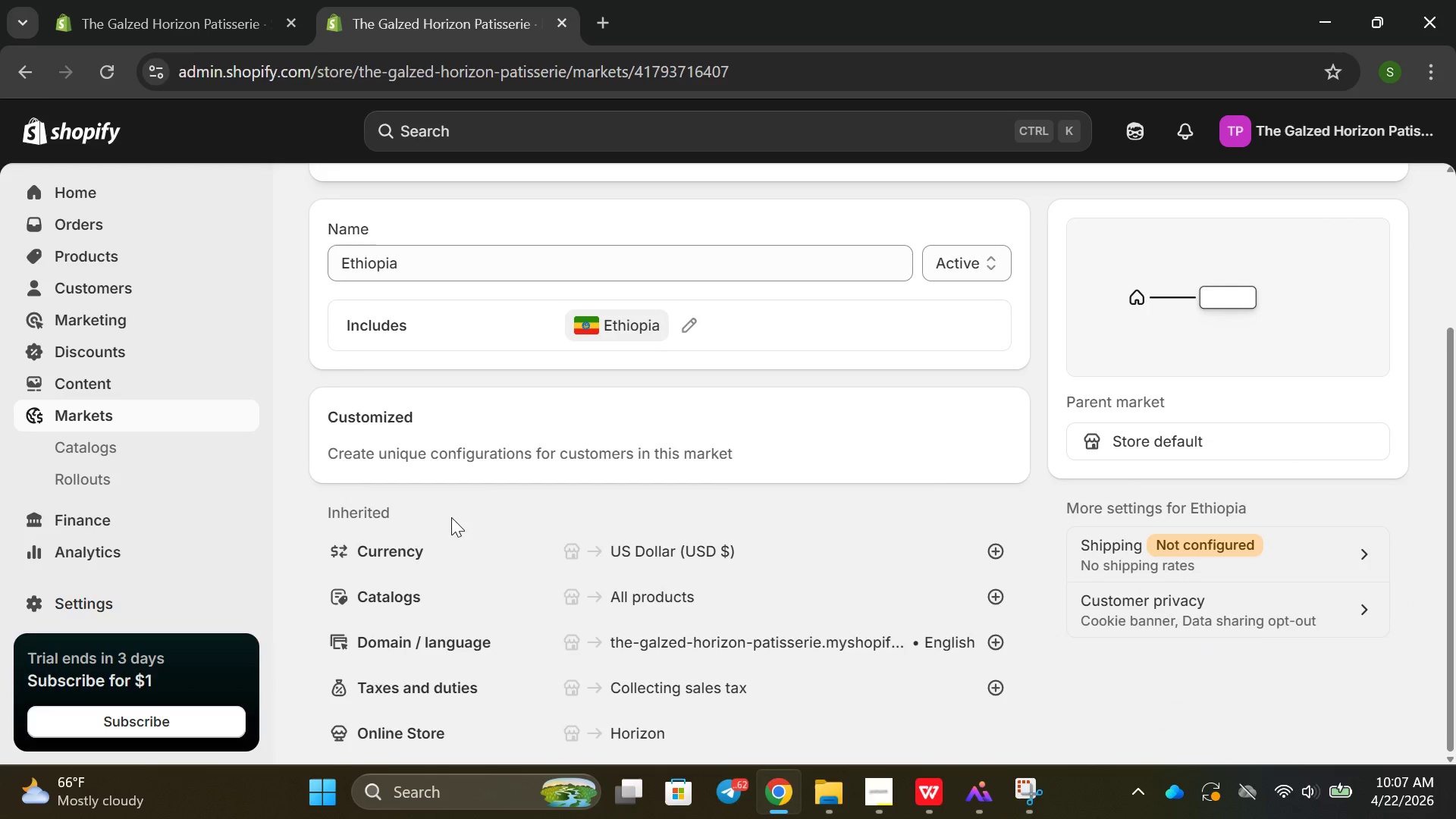 
left_click([1230, 435])
 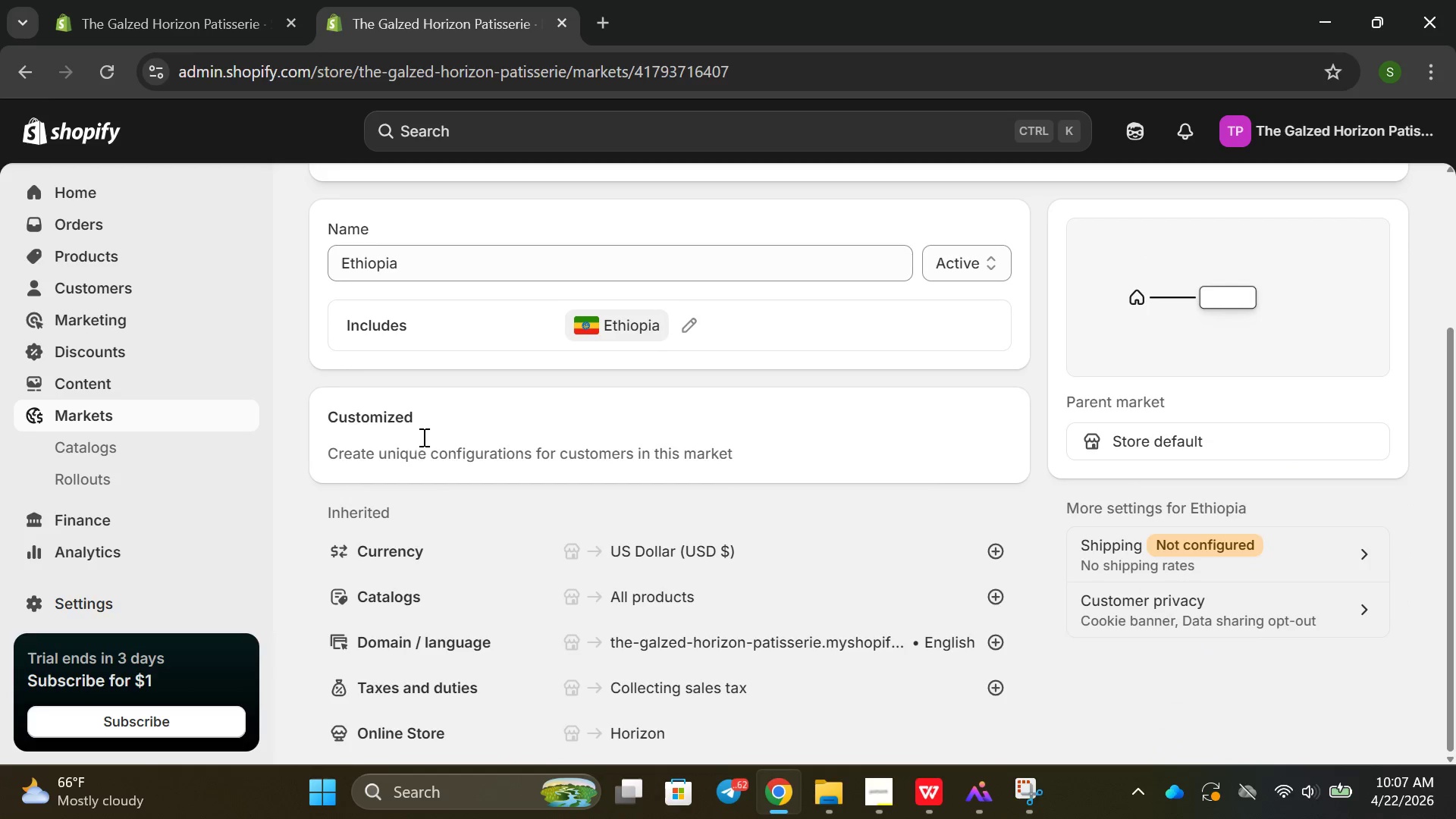 
scroll: coordinate [678, 614], scroll_direction: down, amount: 6.0
 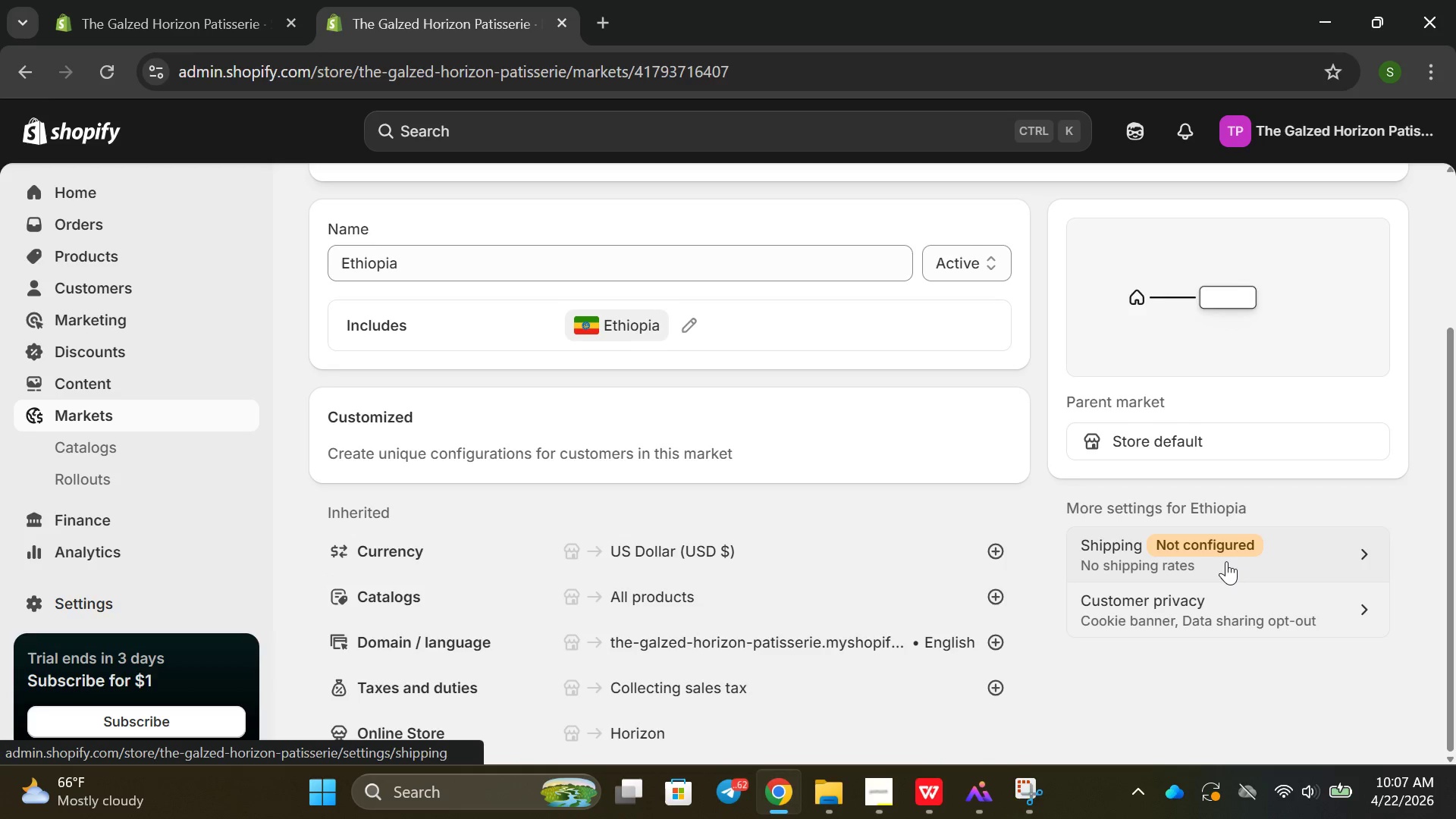 
double_click([1226, 561])
 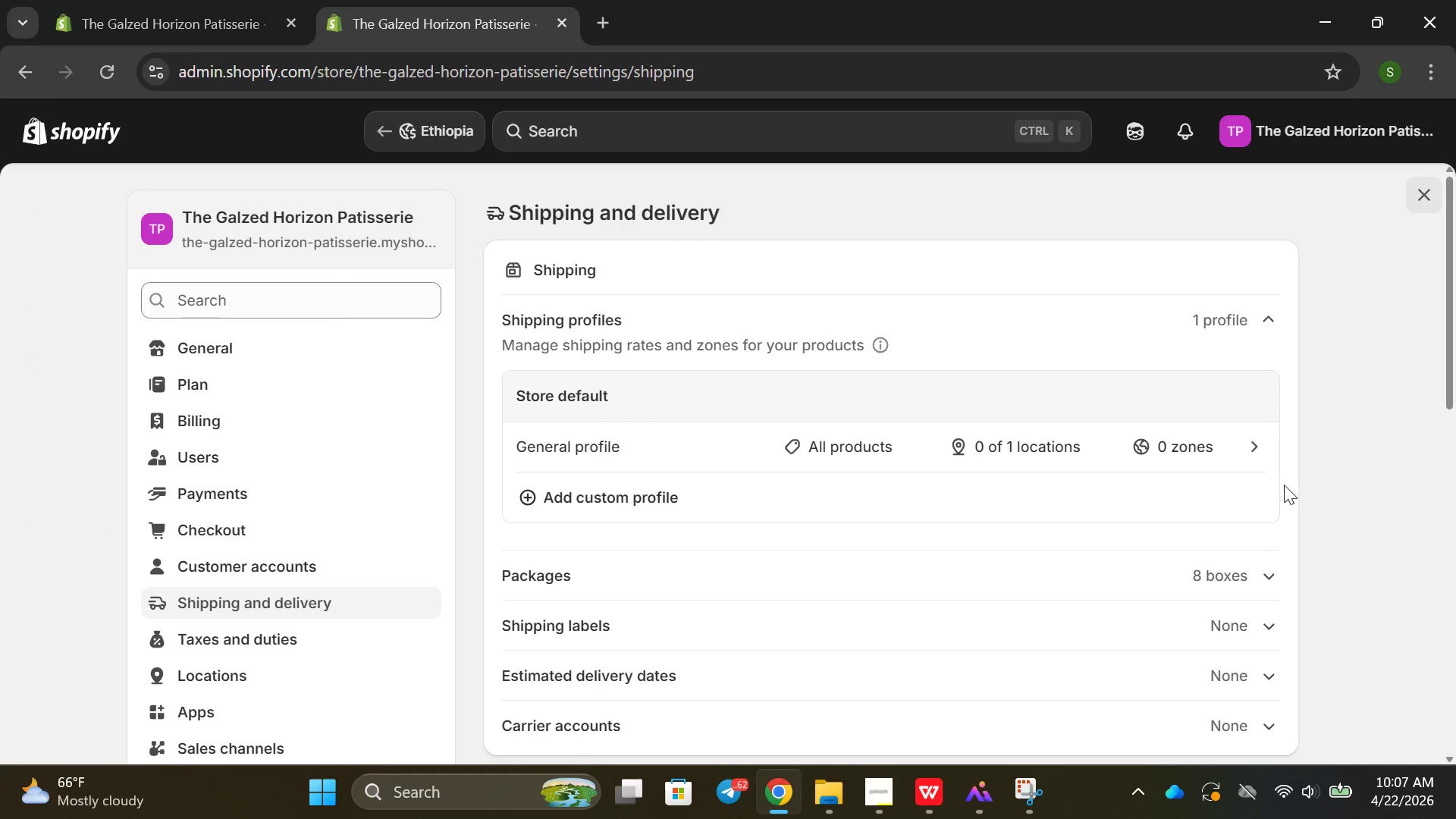 
wait(11.08)
 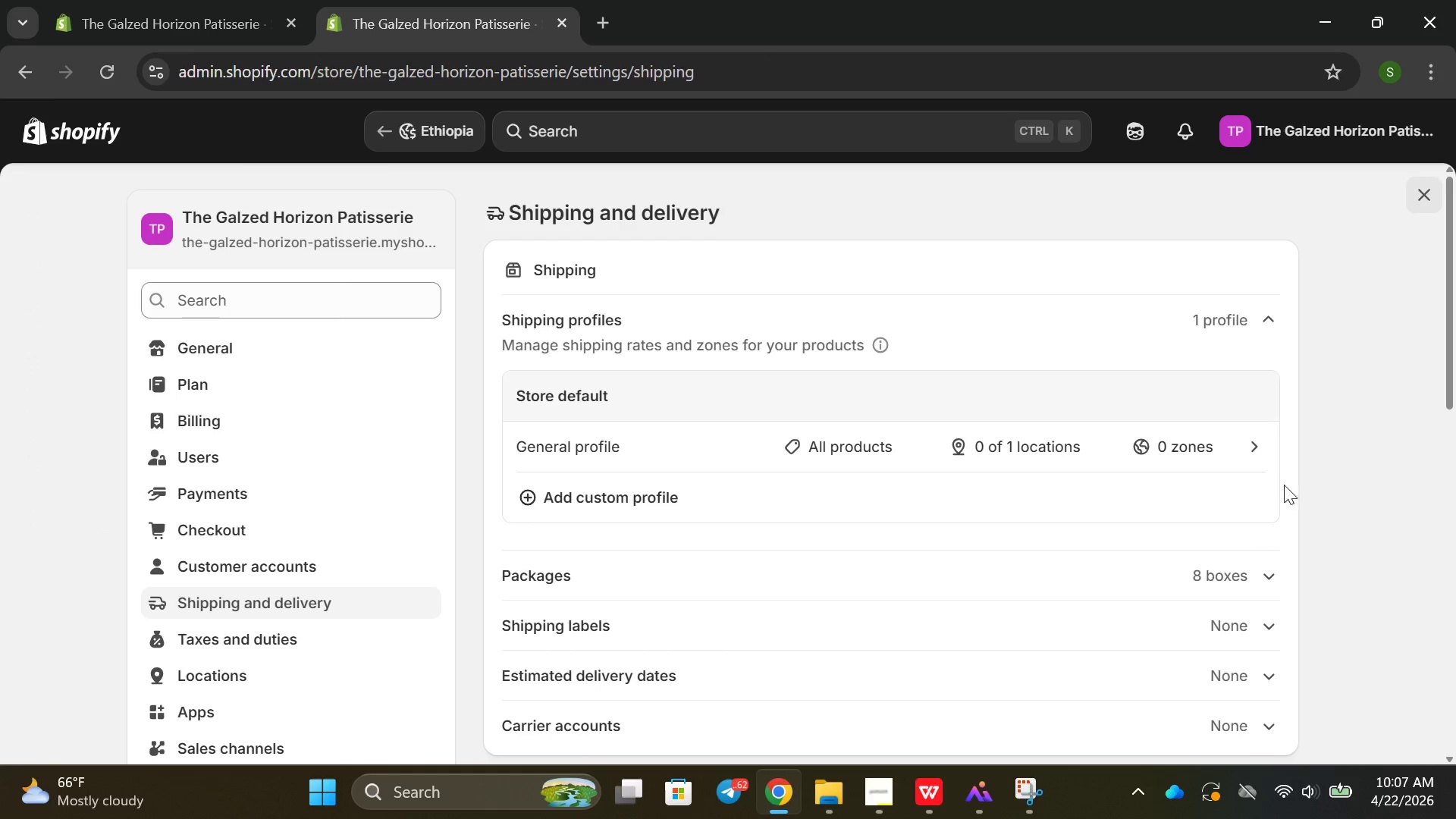 
scroll: coordinate [725, 509], scroll_direction: down, amount: 3.0
 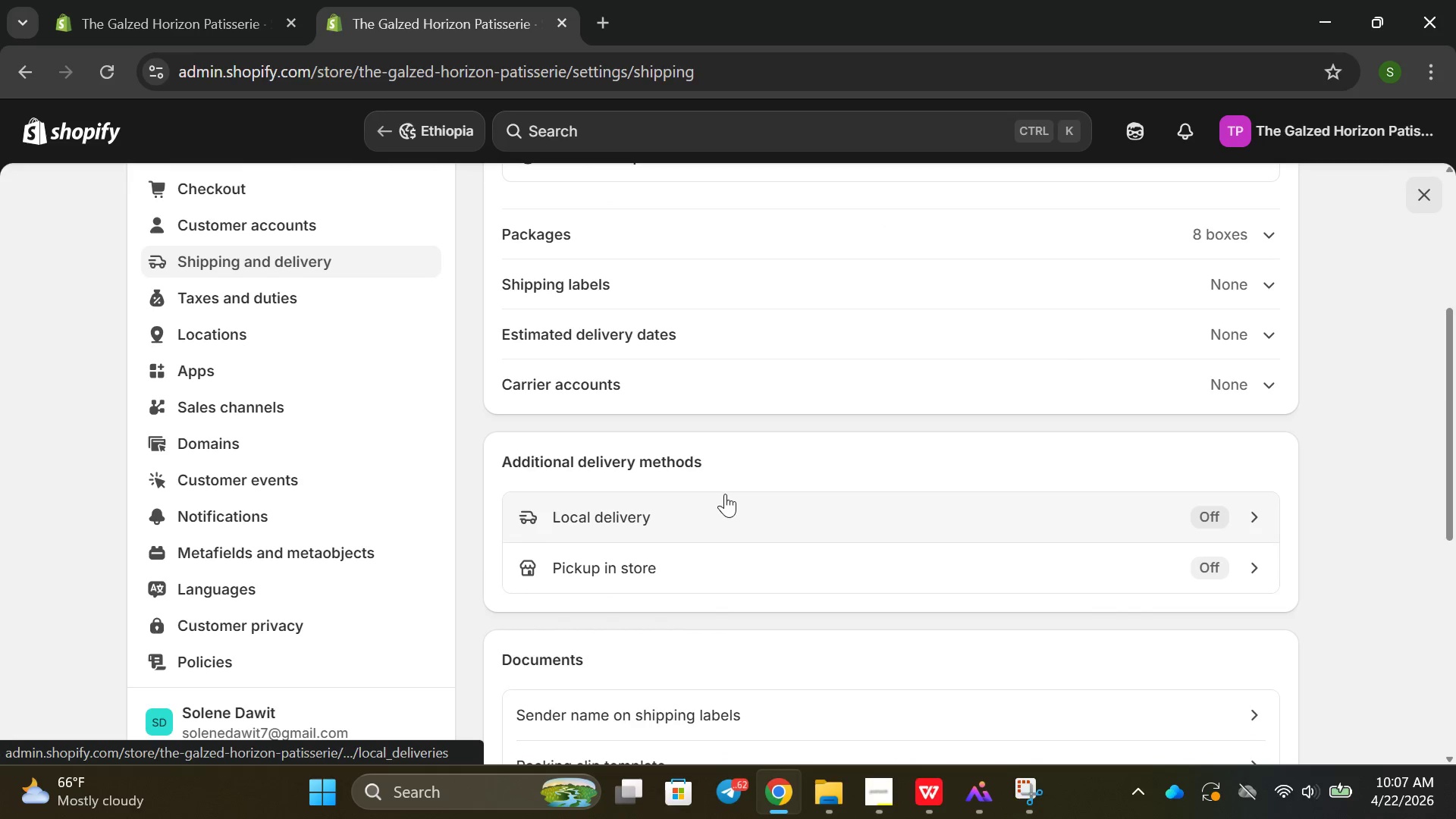 
left_click([726, 493])
 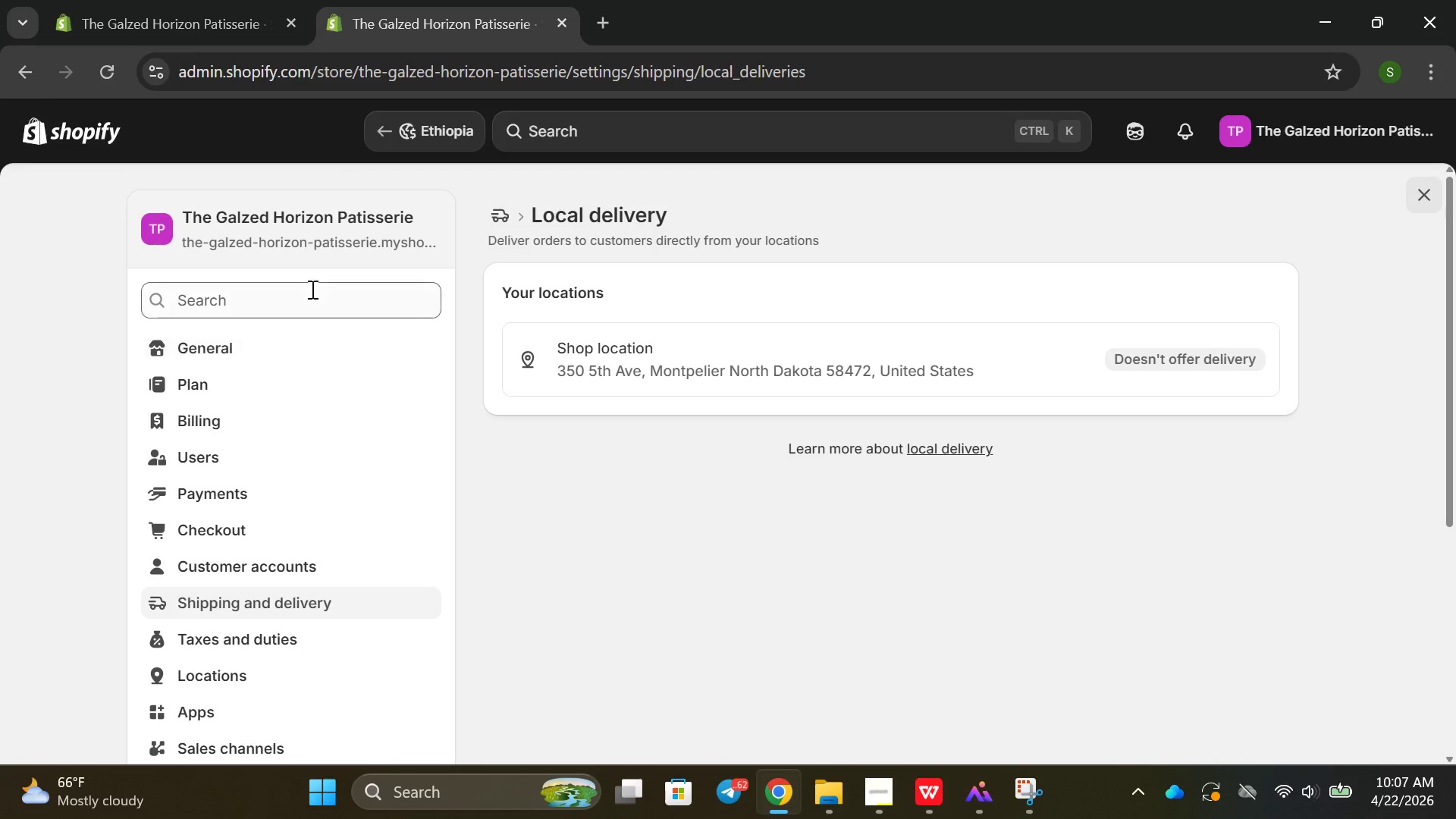 
wait(5.58)
 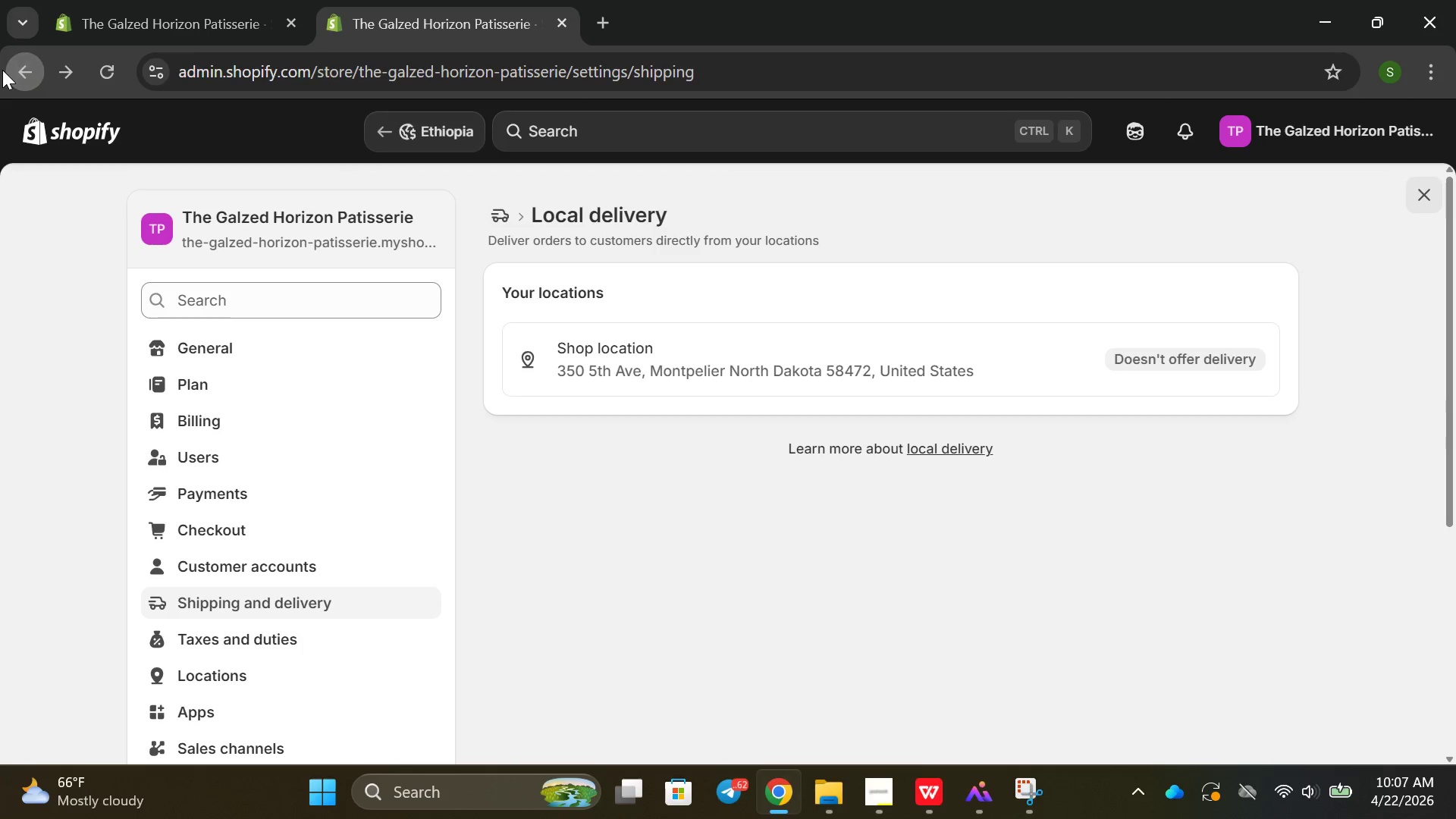 
scroll: coordinate [559, 386], scroll_direction: down, amount: 1.0
 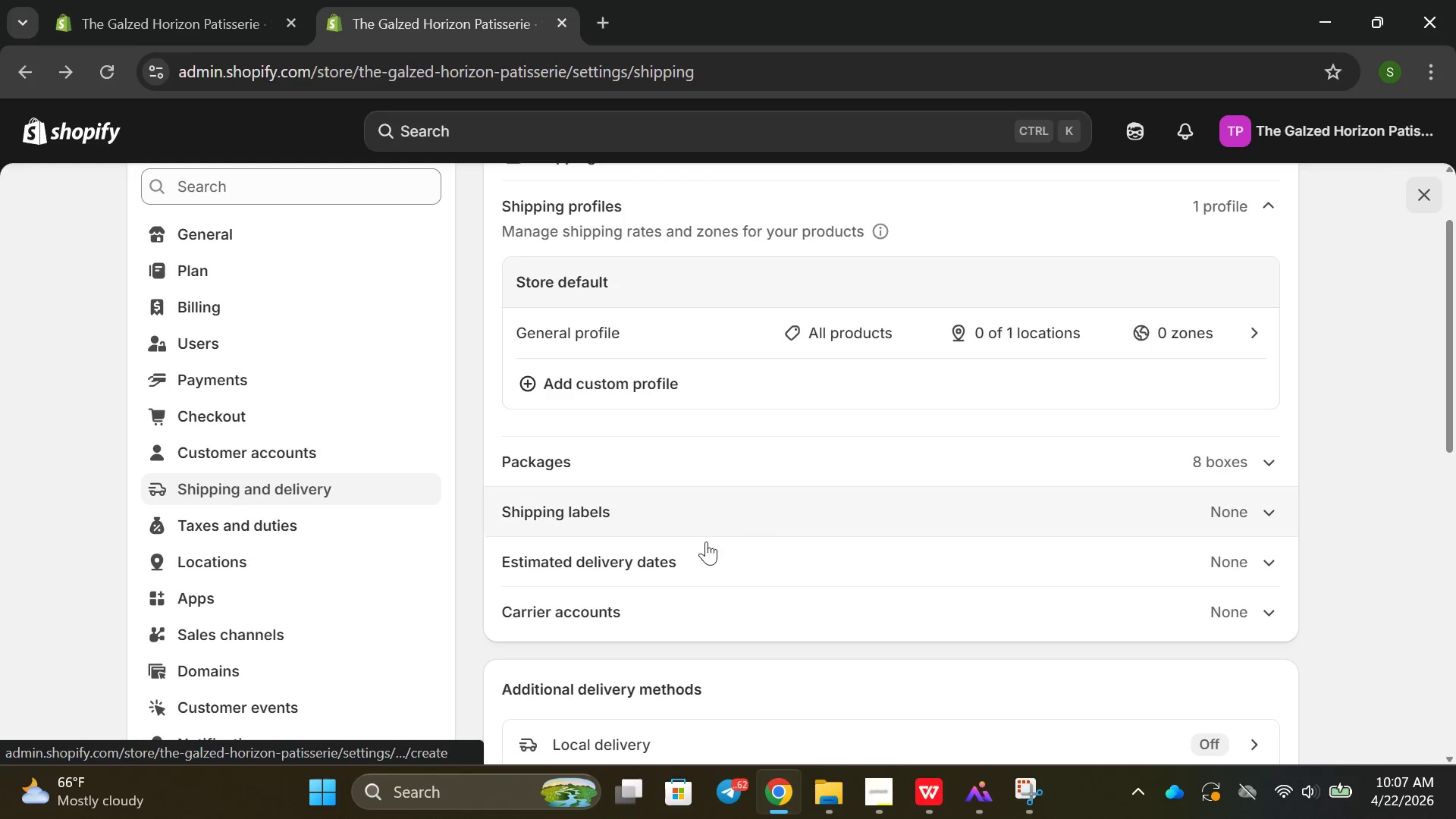 
left_click([2, 70])
 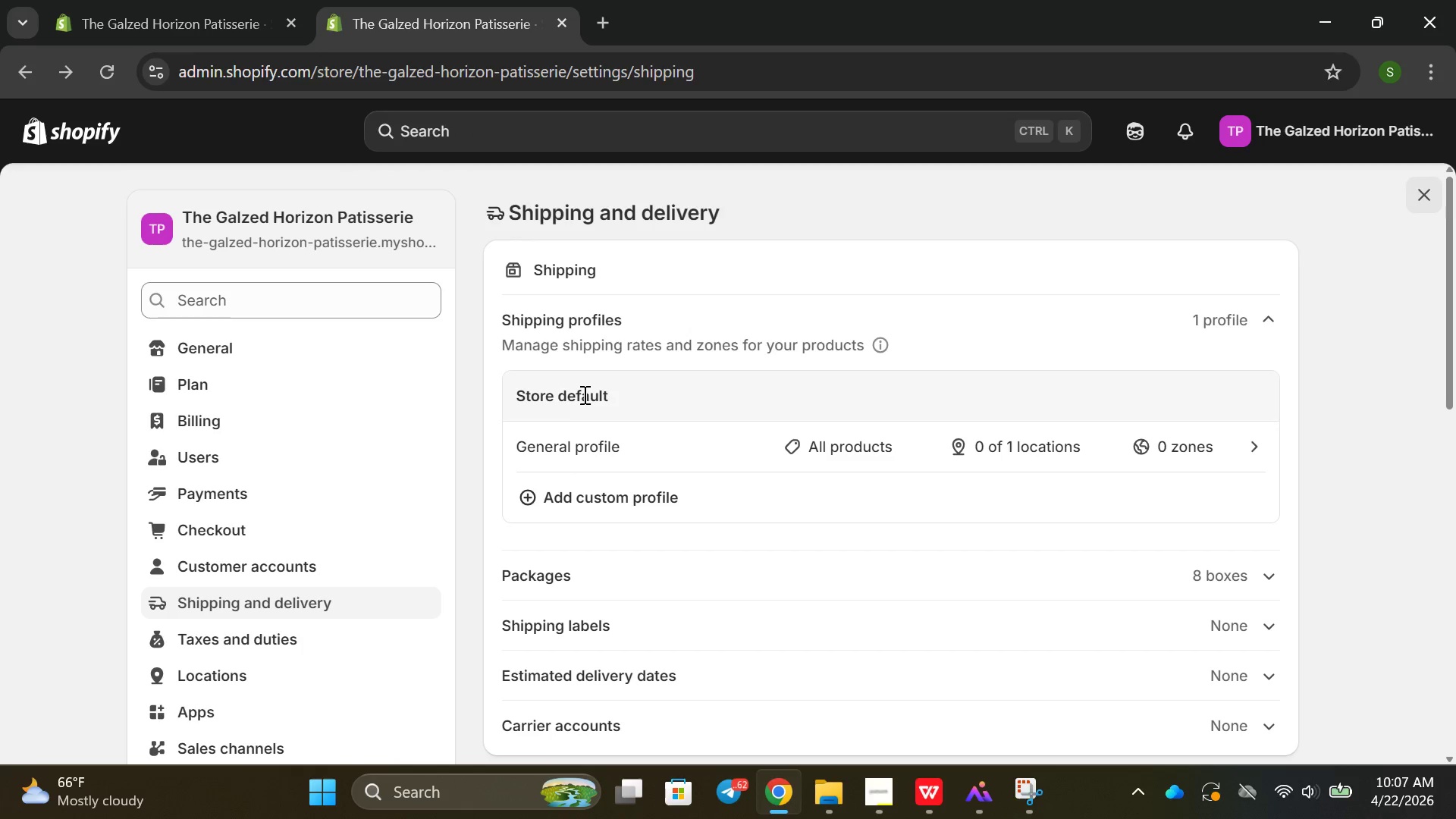 
scroll: coordinate [667, 528], scroll_direction: down, amount: 2.0
 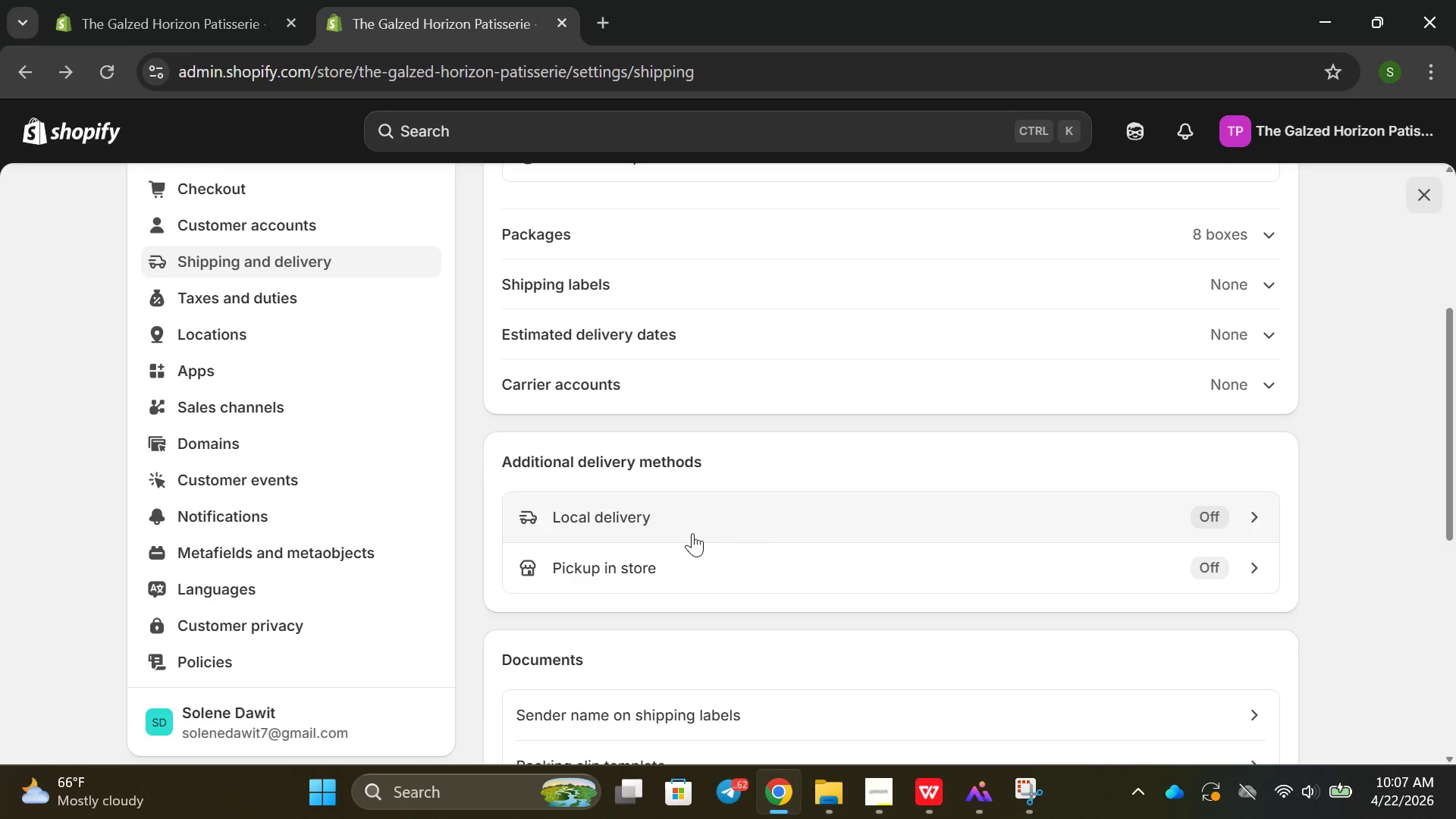 
left_click([692, 533])
 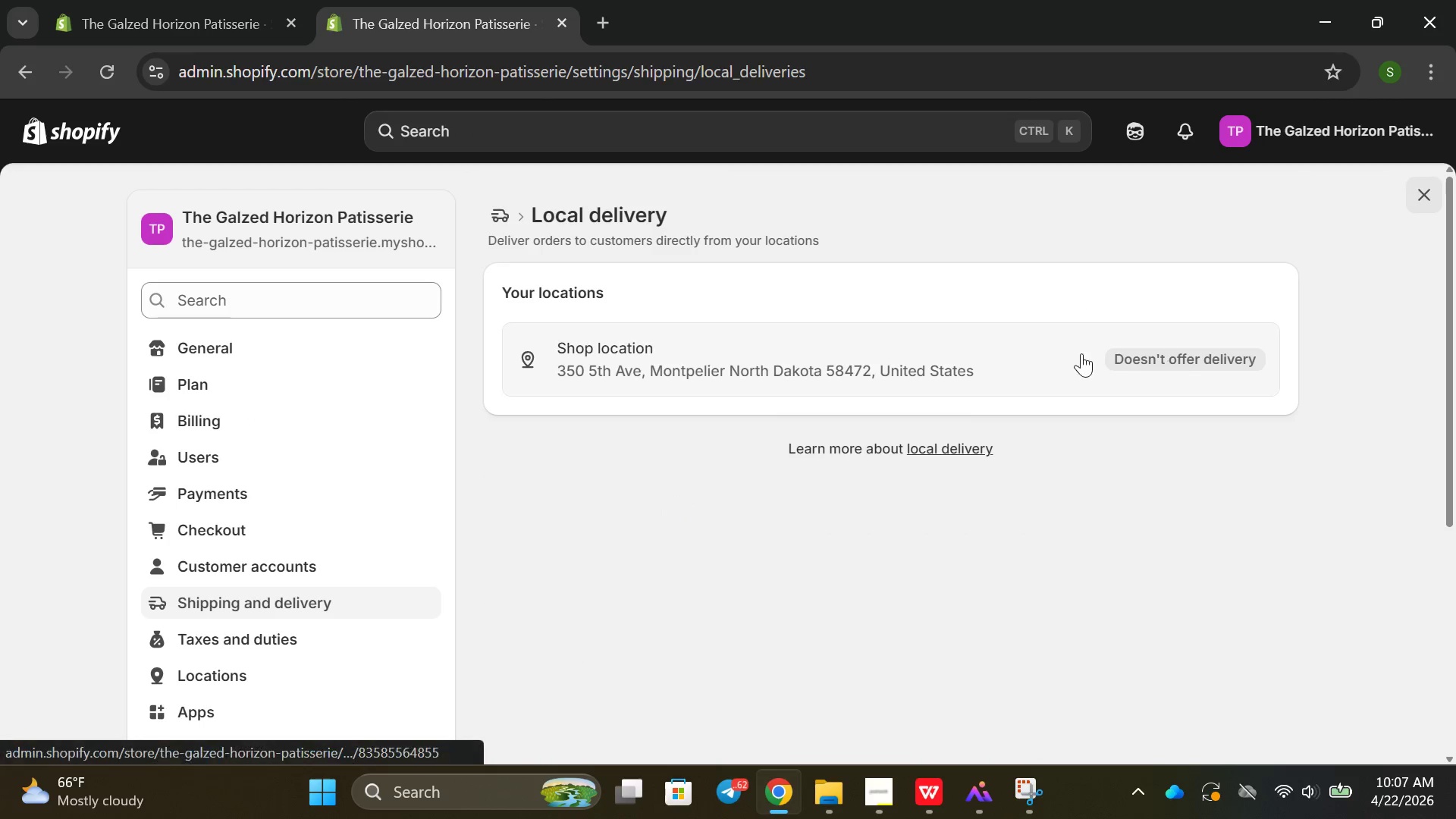 
left_click([1188, 356])
 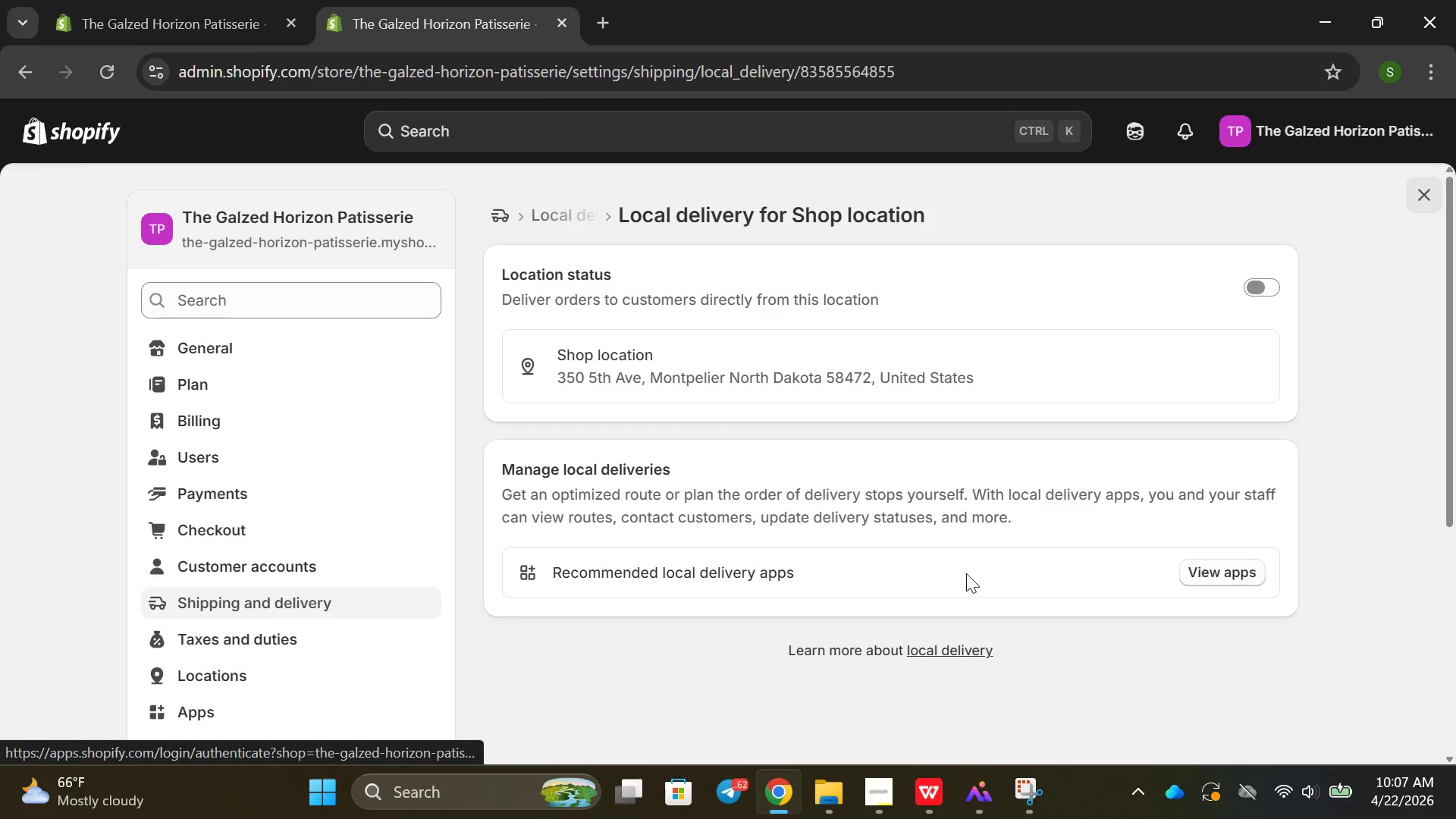 
wait(5.31)
 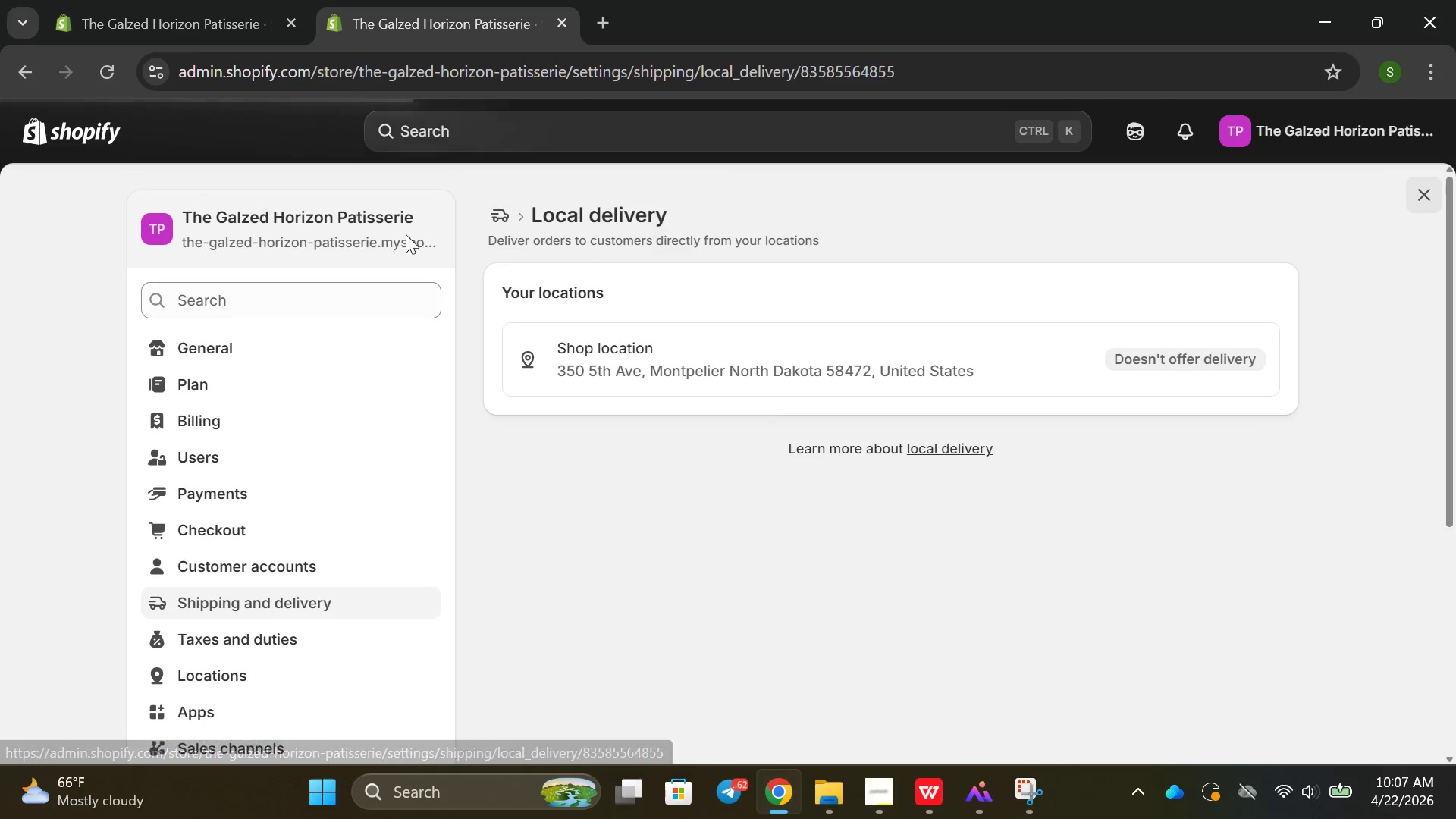 
left_click([1223, 575])
 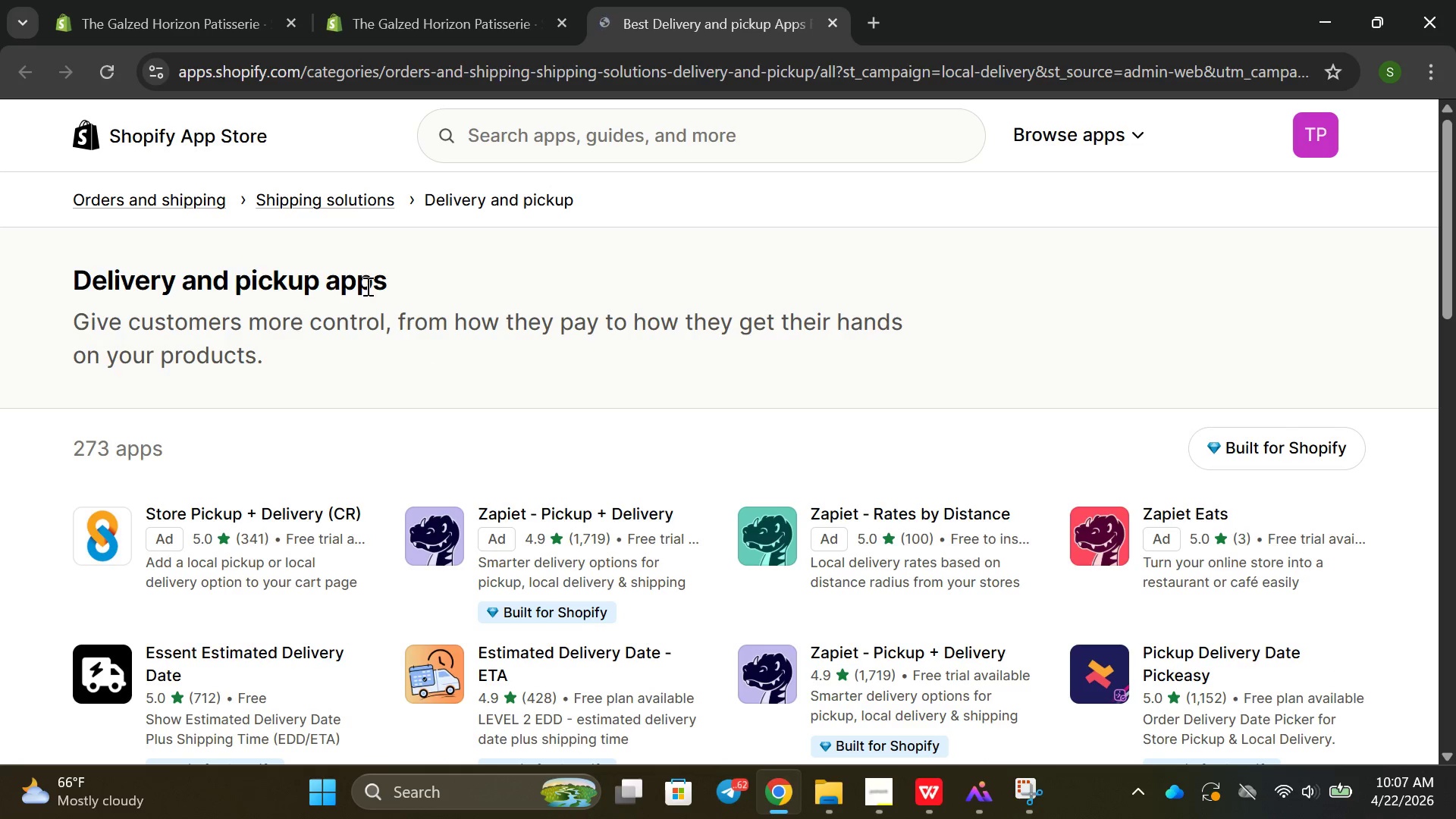 
wait(10.99)
 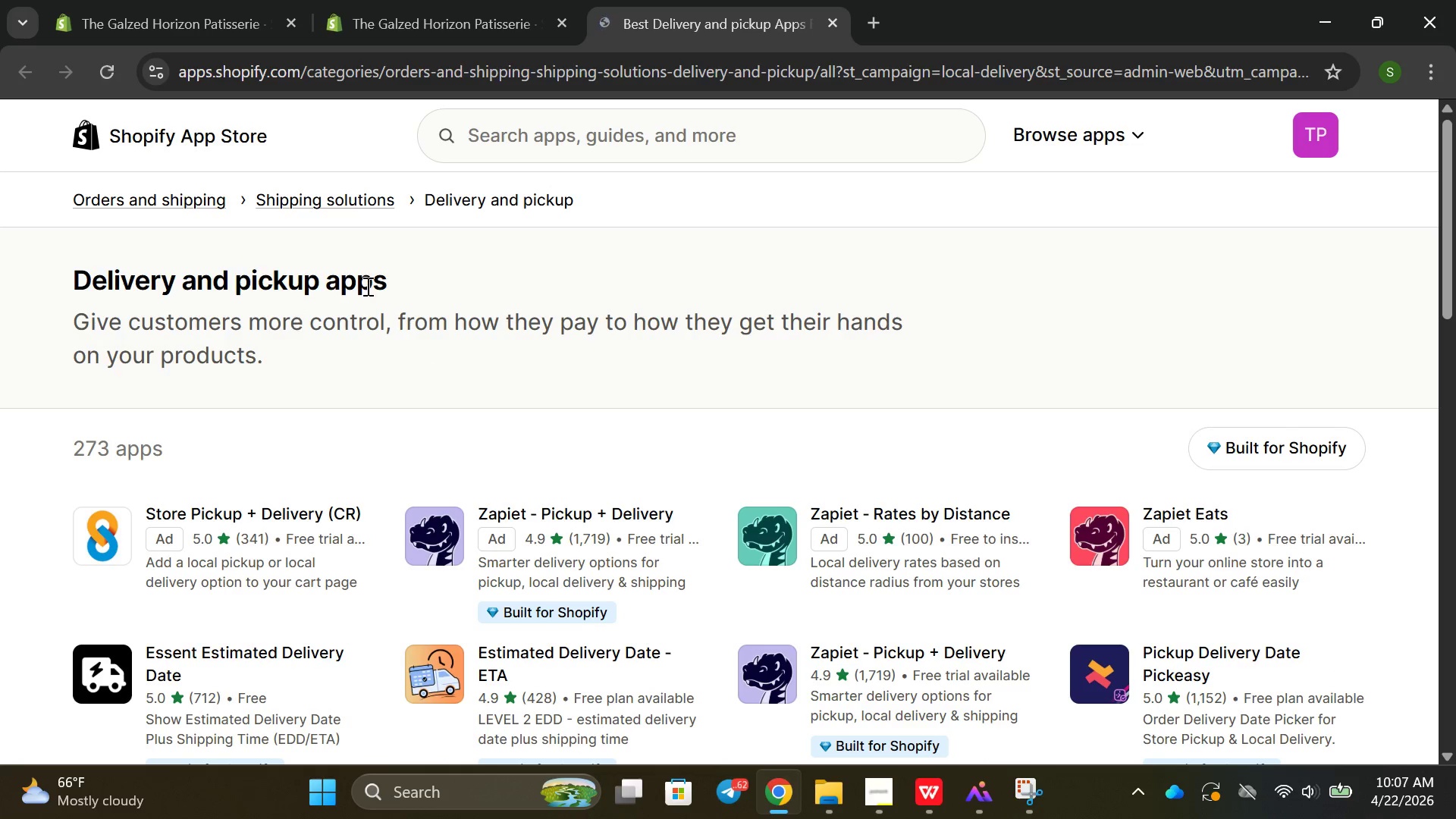 
scroll: coordinate [973, 657], scroll_direction: down, amount: 2.0
 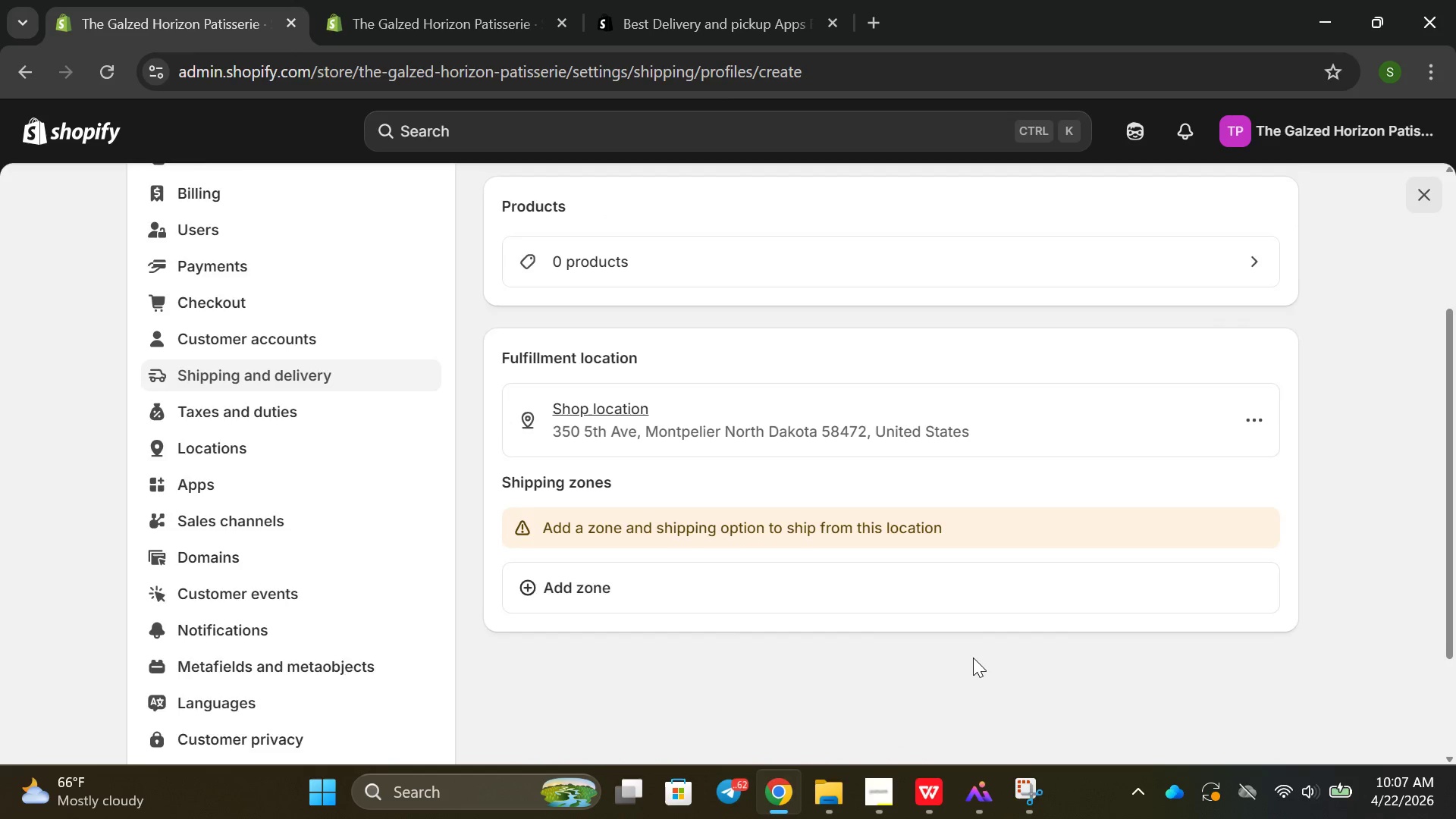 
scroll: coordinate [973, 657], scroll_direction: up, amount: 2.0
 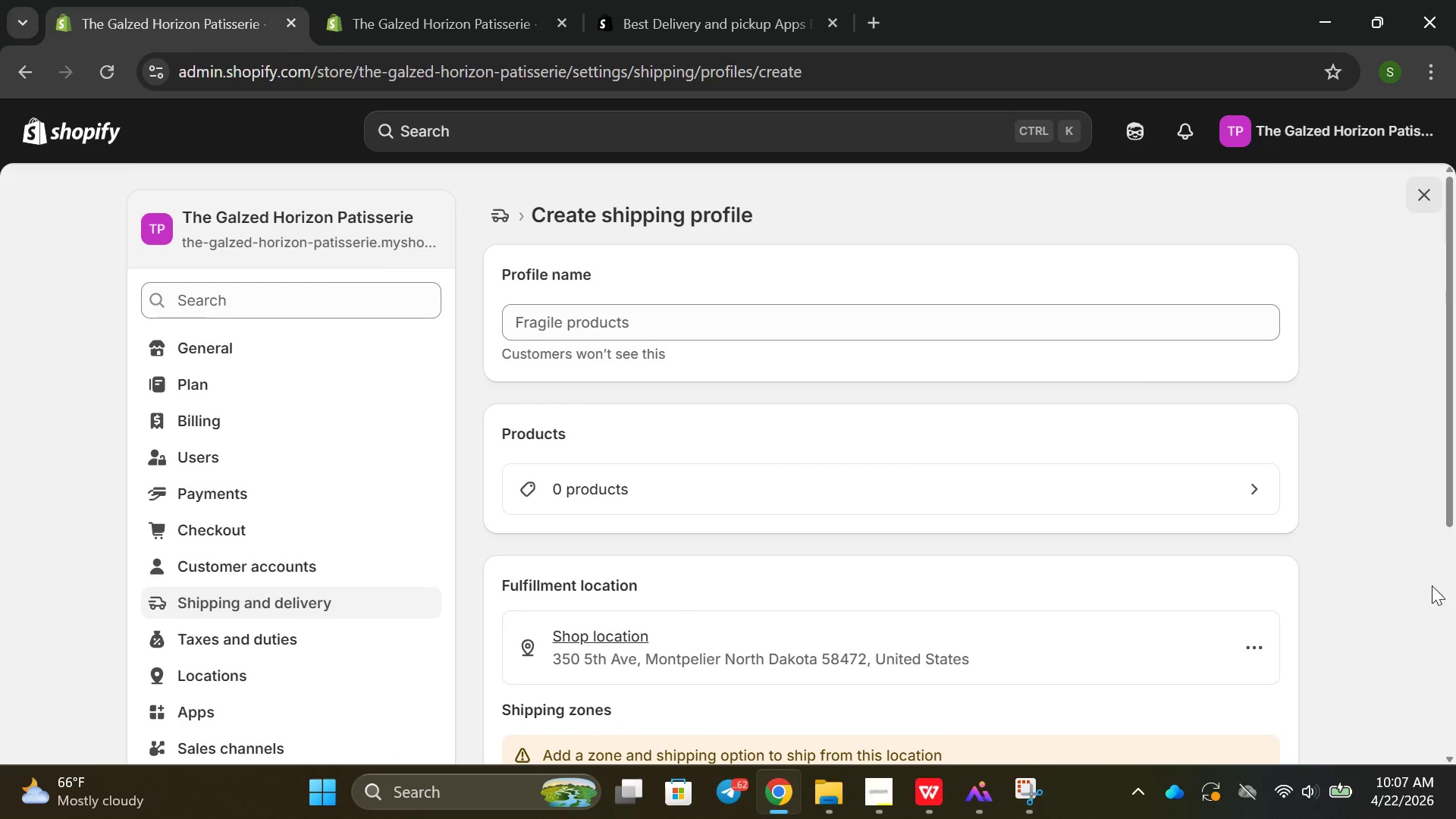 
left_click([314, 608])
 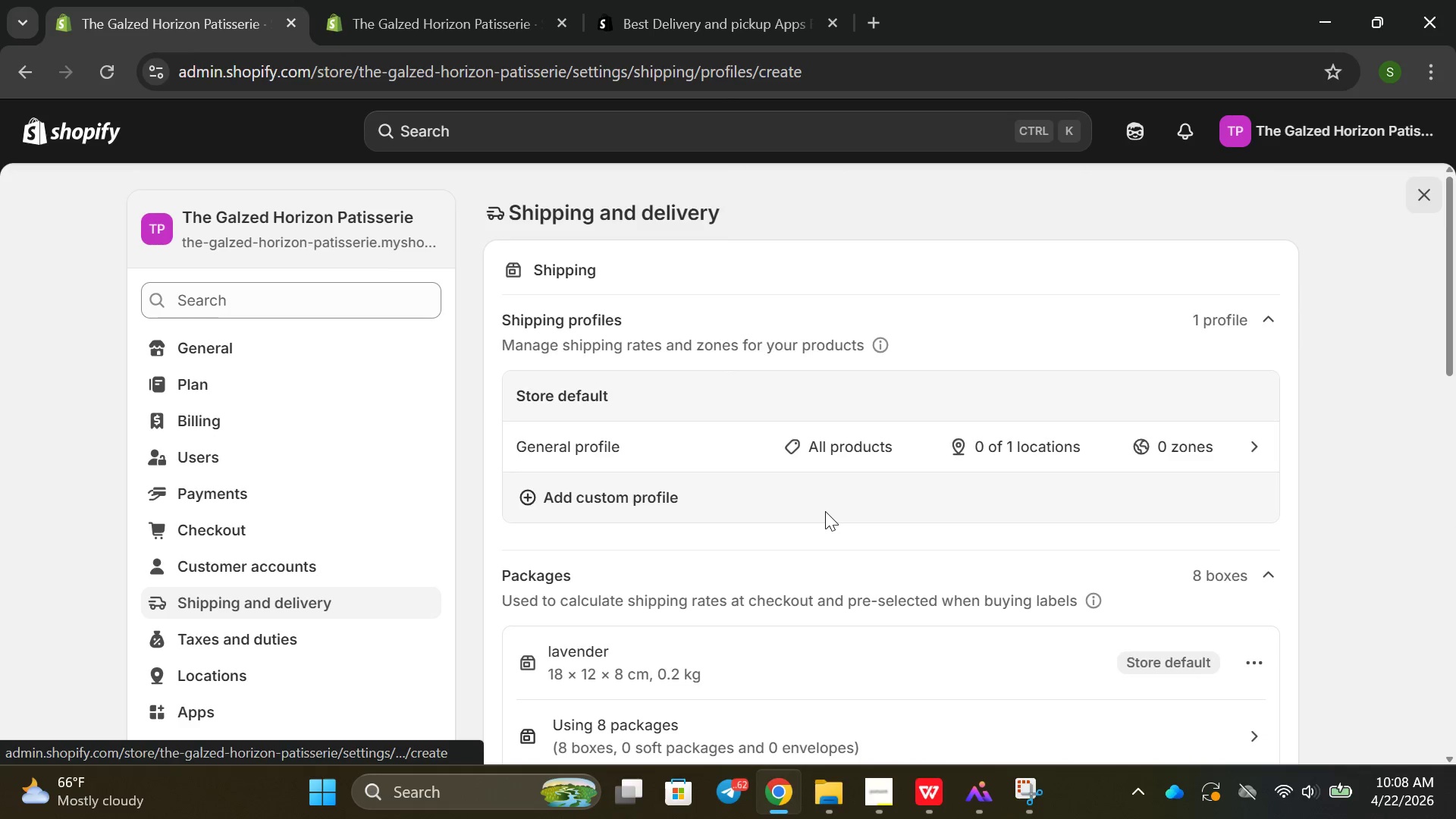 
scroll: coordinate [794, 498], scroll_direction: down, amount: 2.0
 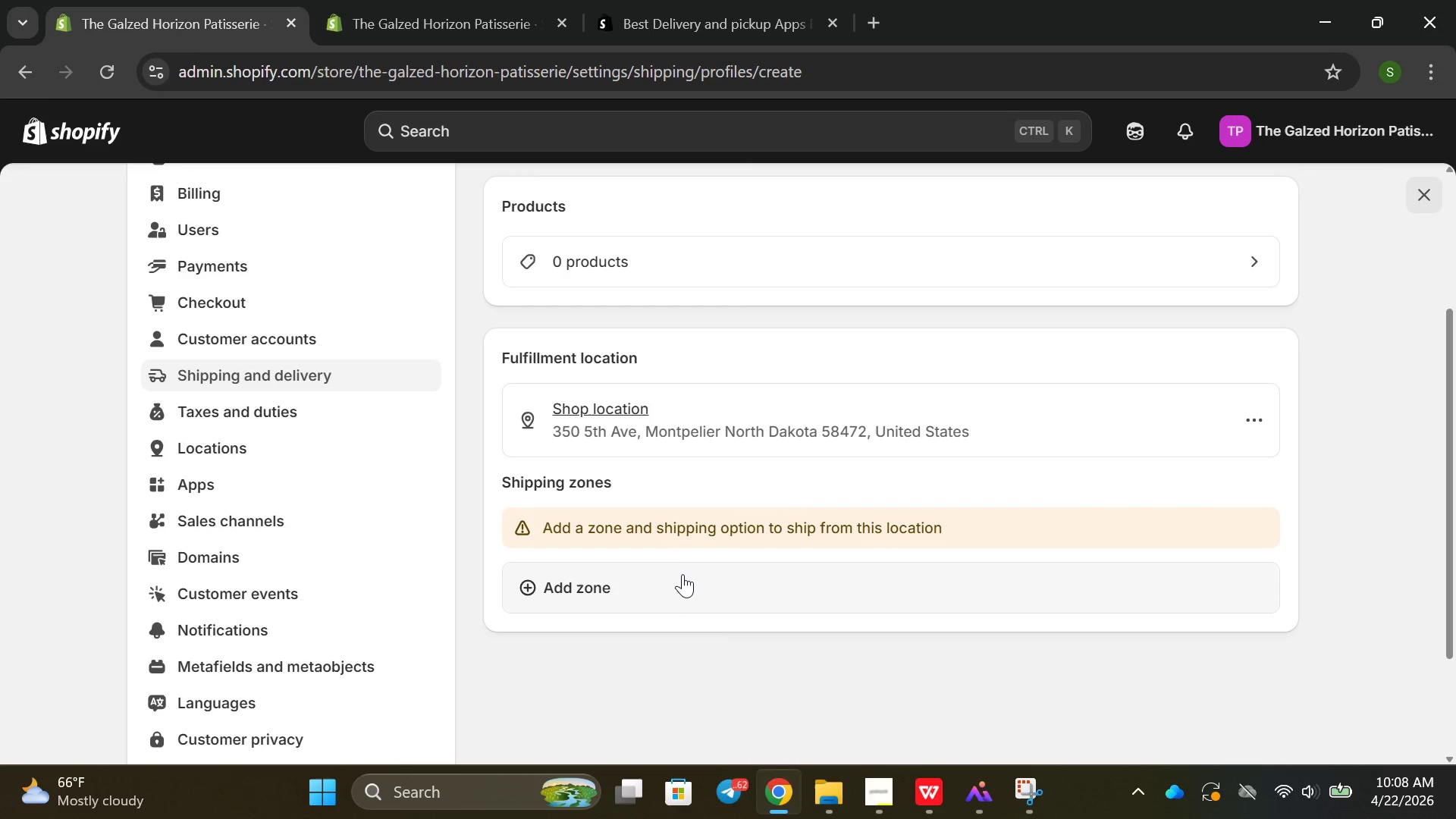 
left_click([681, 578])
 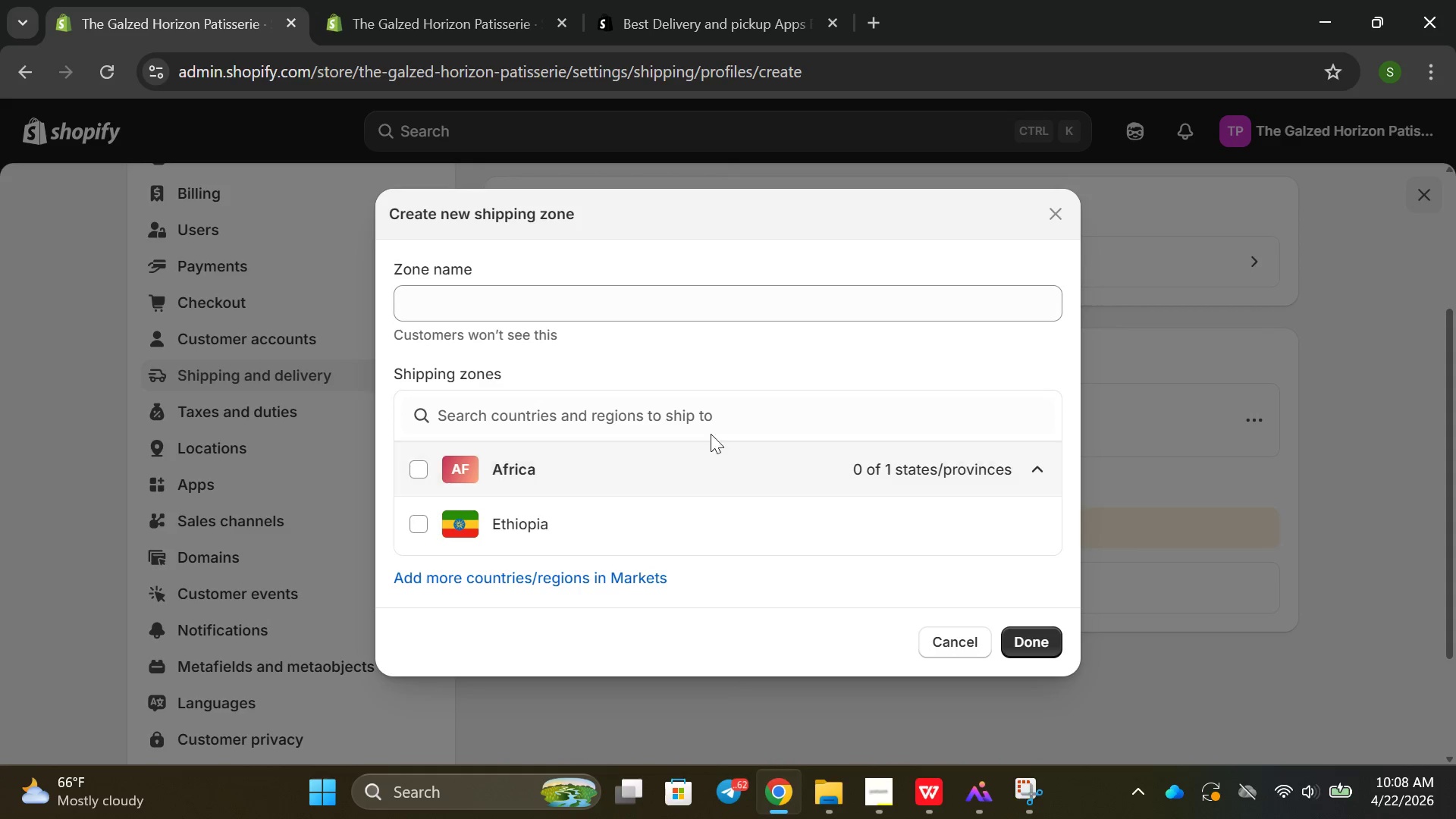 
left_click([670, 287])
 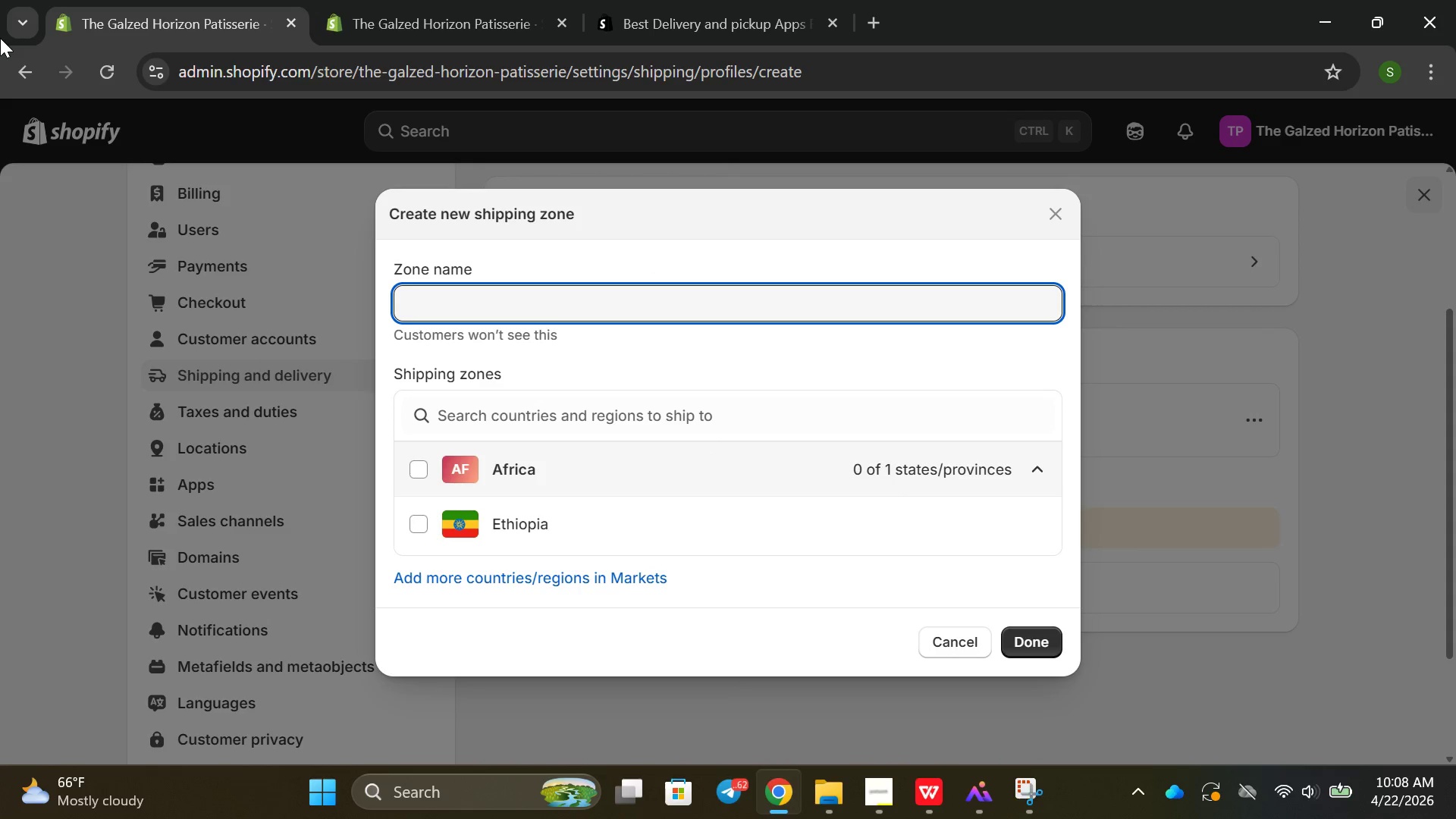 
type(united st)
 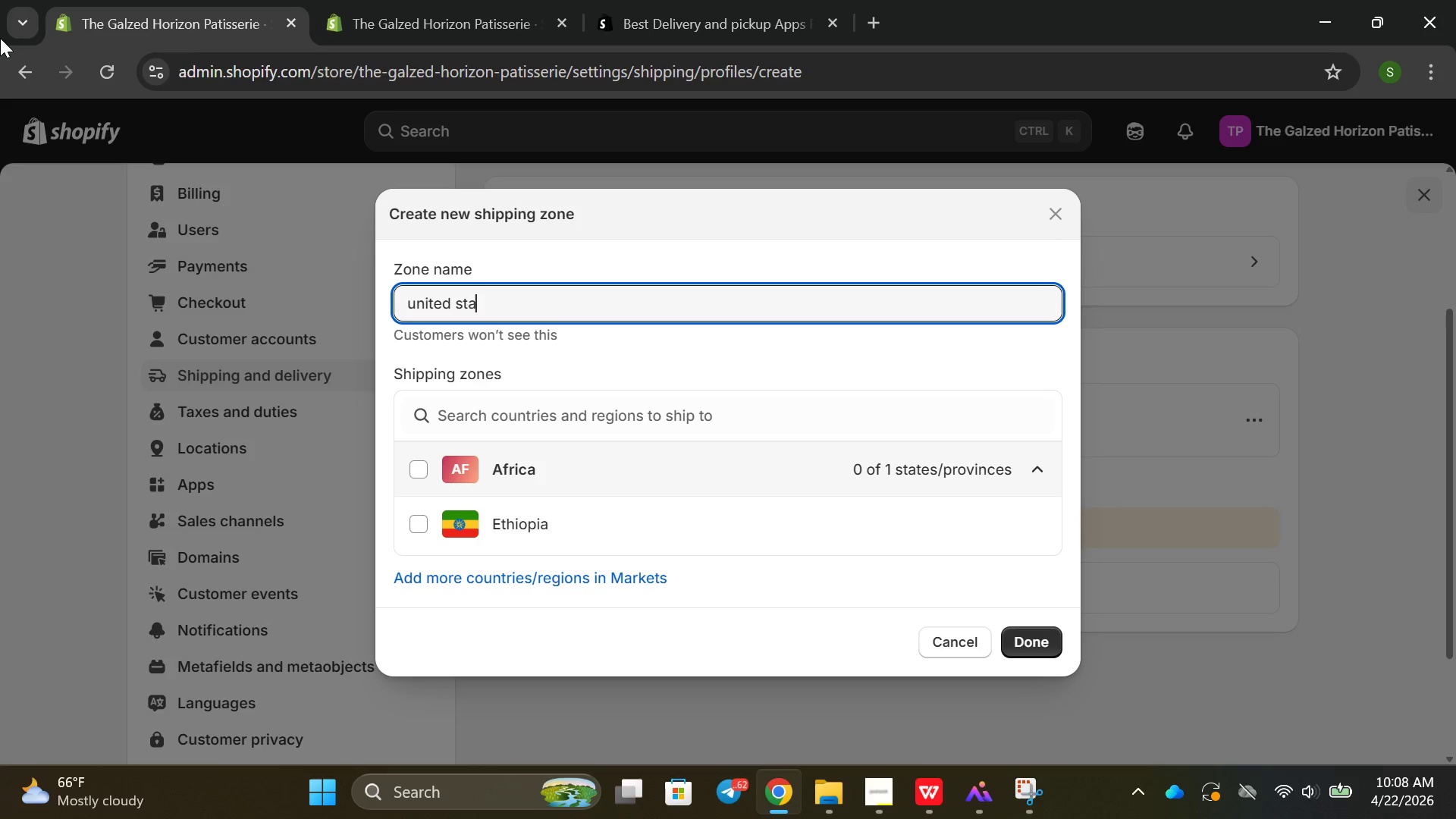 
type(ate)
 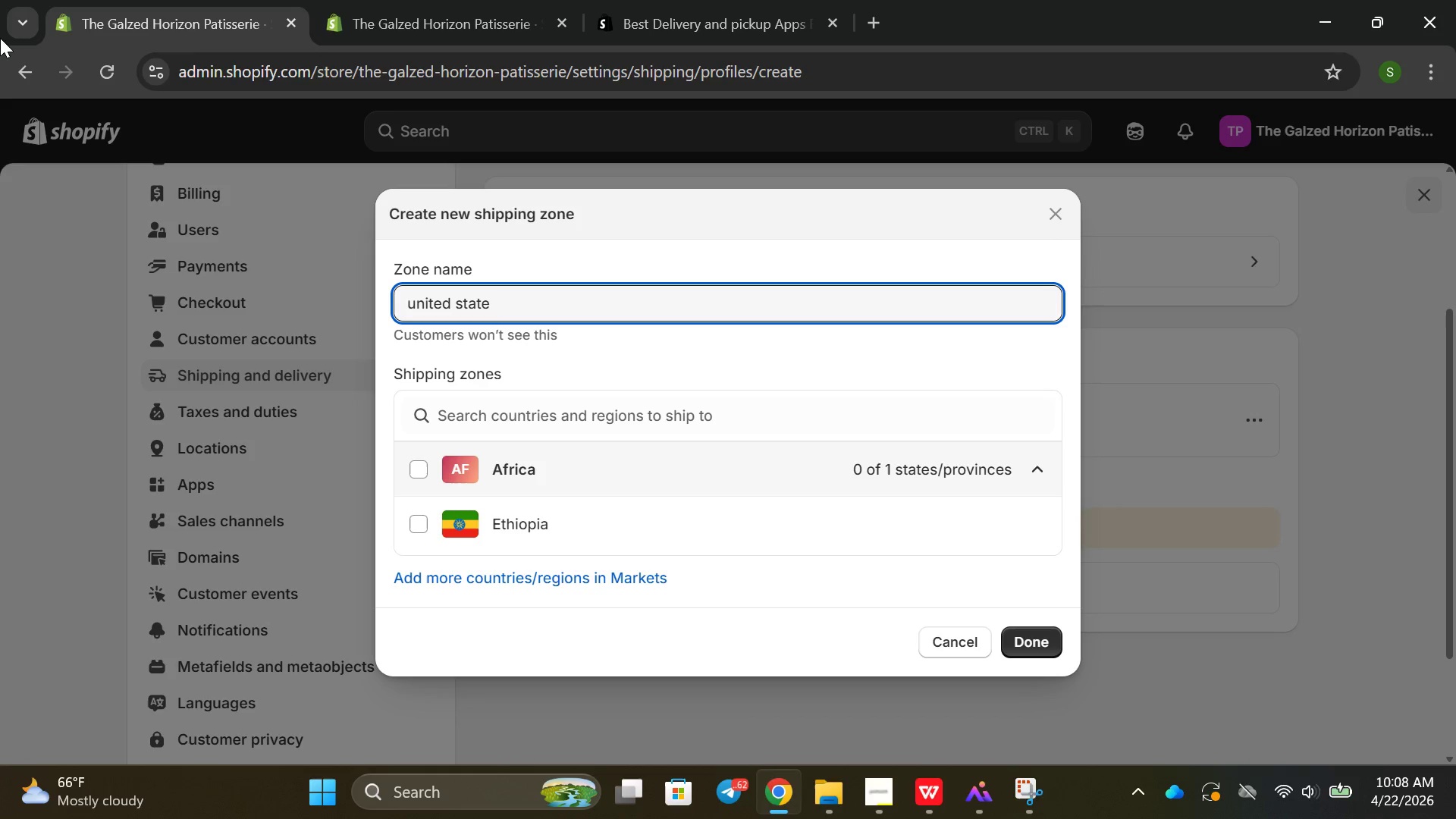 
key(Enter)
 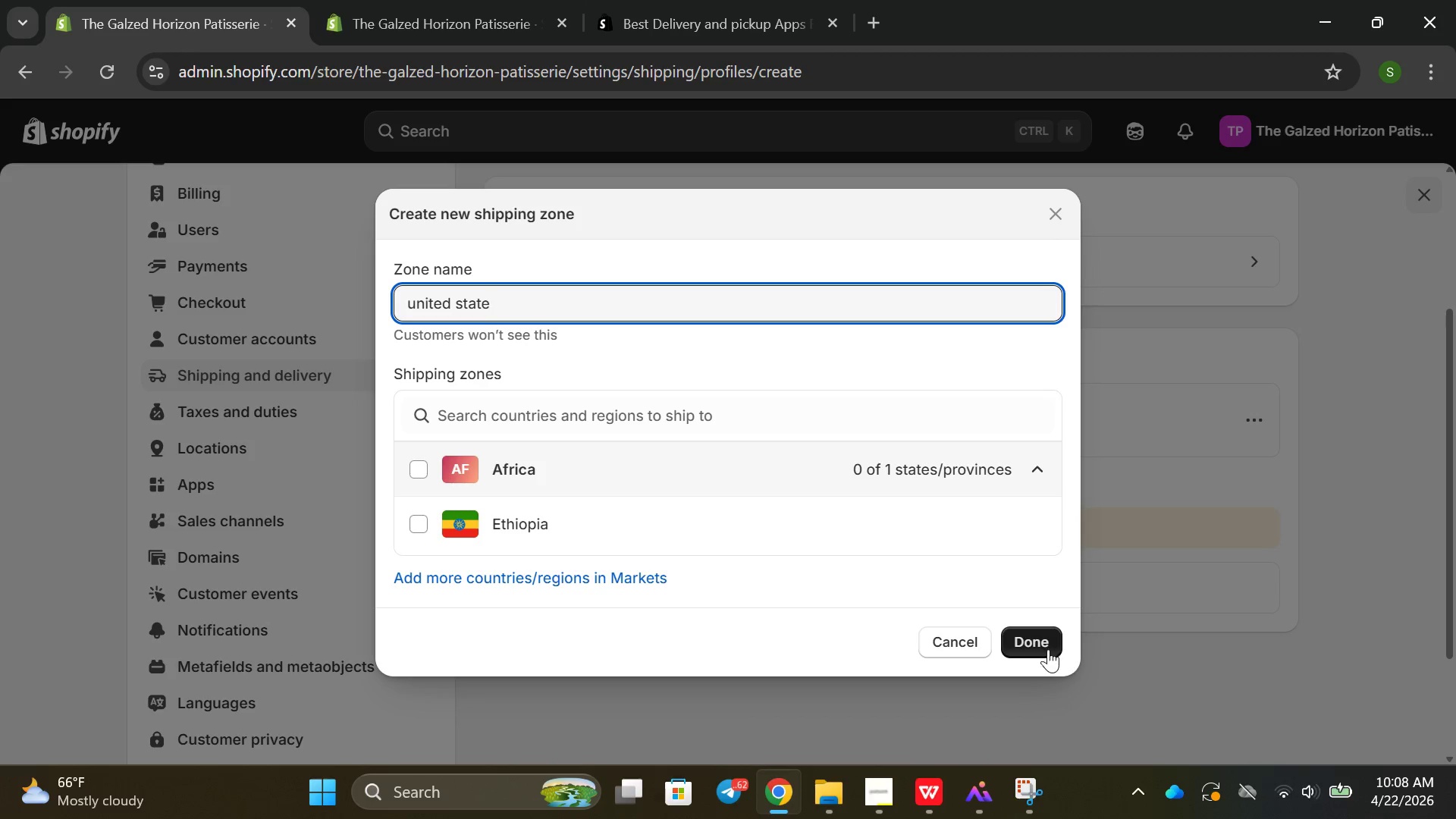 
left_click([1033, 643])
 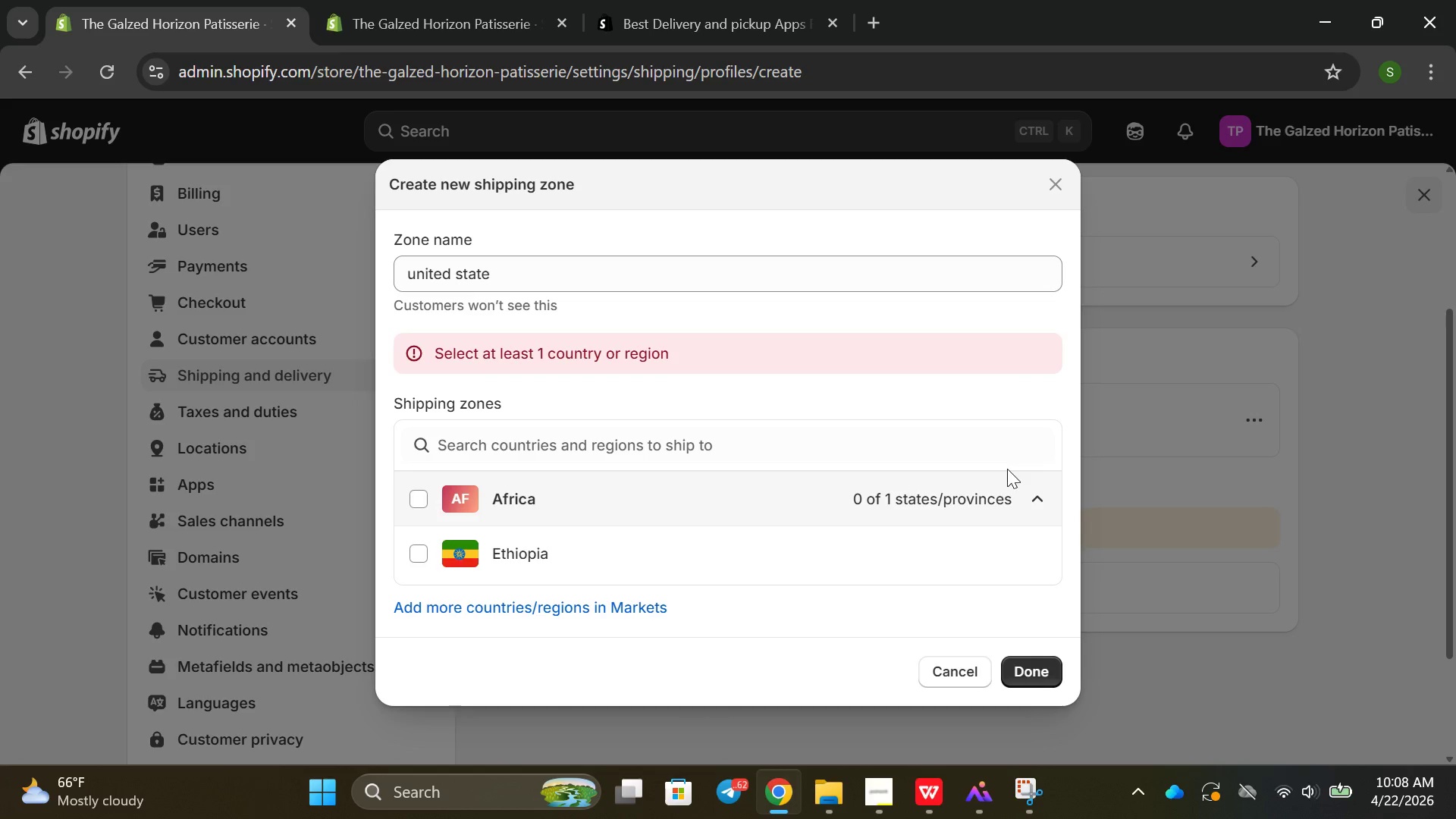 
wait(10.64)
 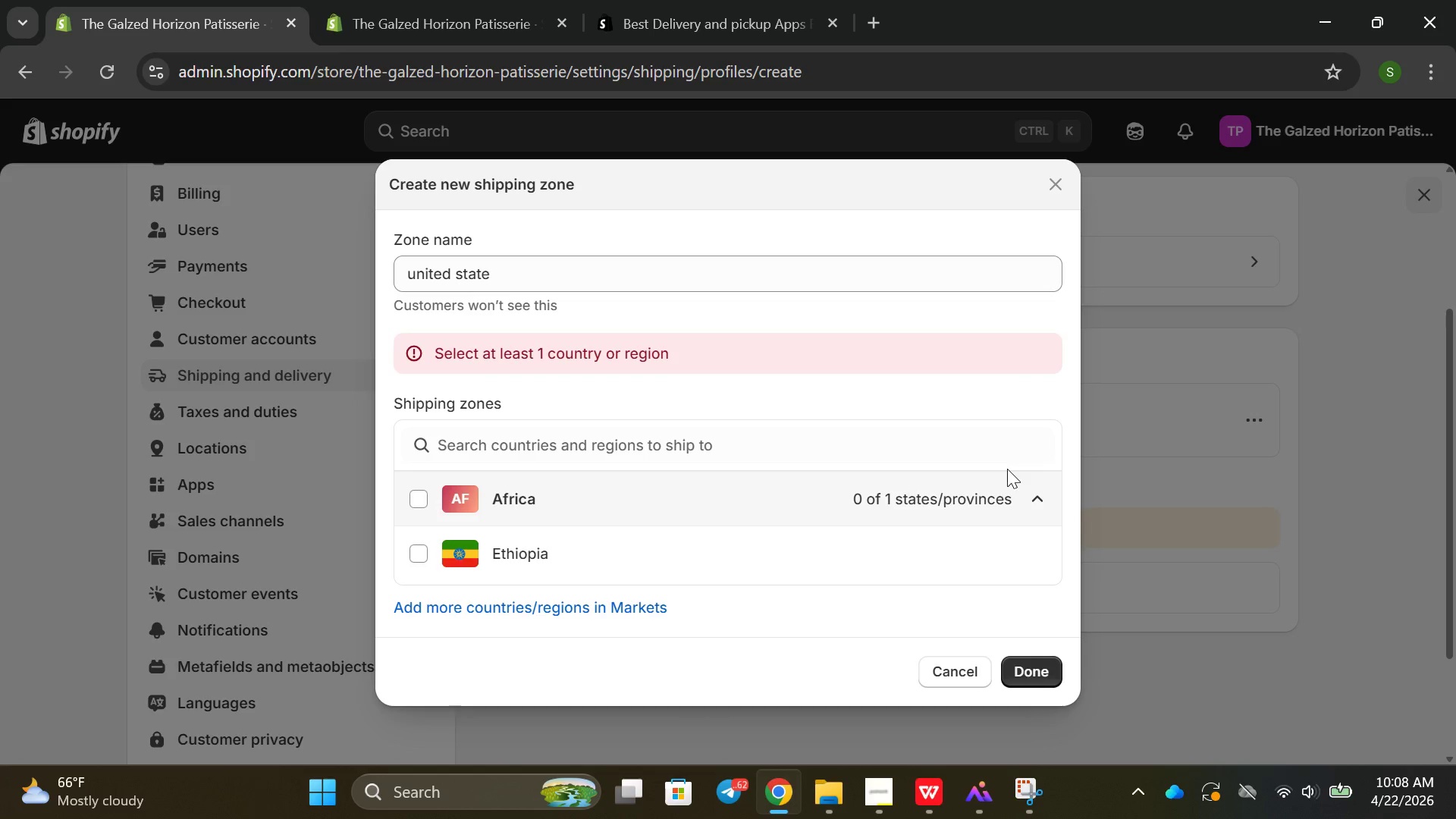 
left_click([912, 504])
 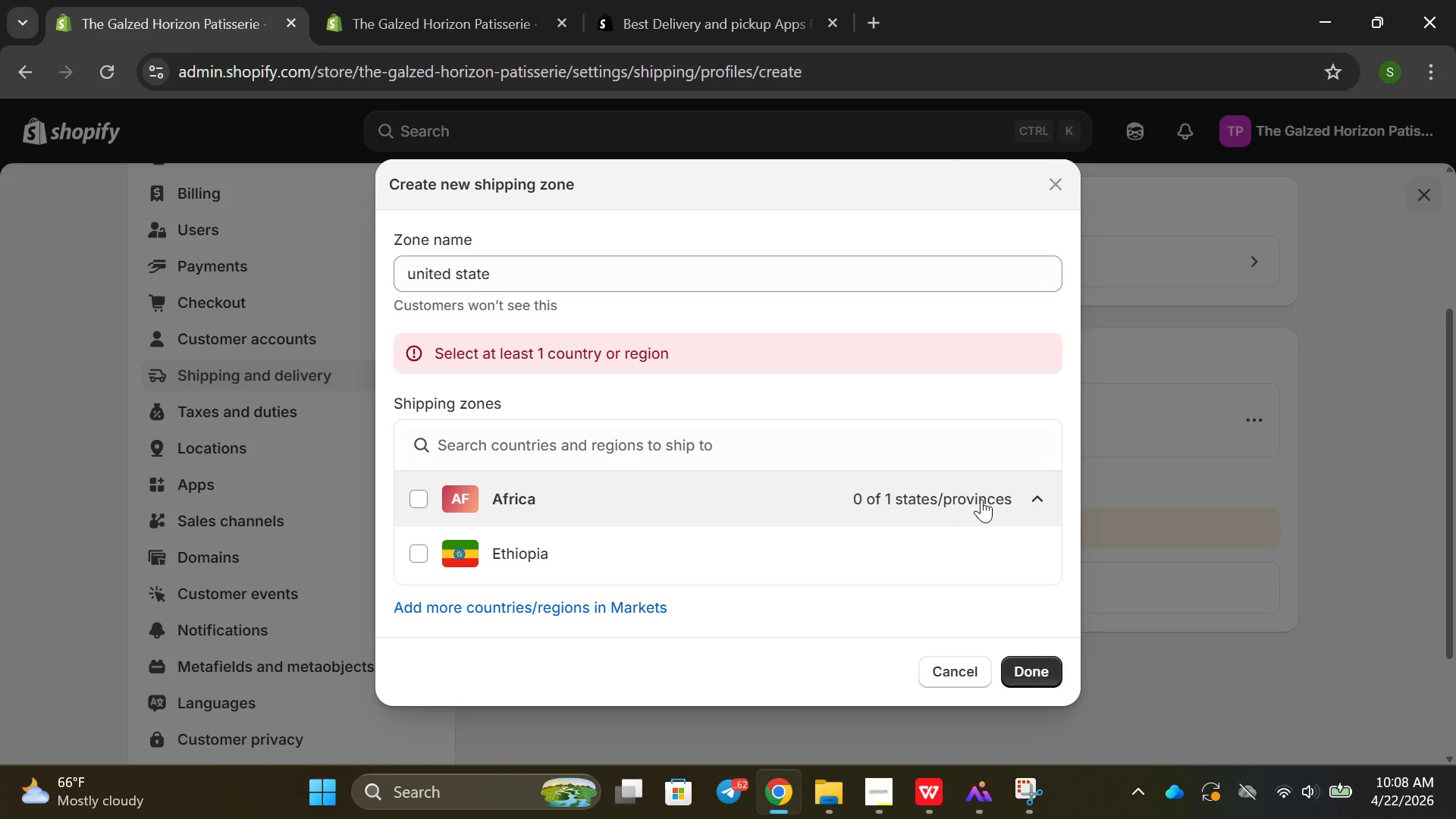 
left_click([981, 499])
 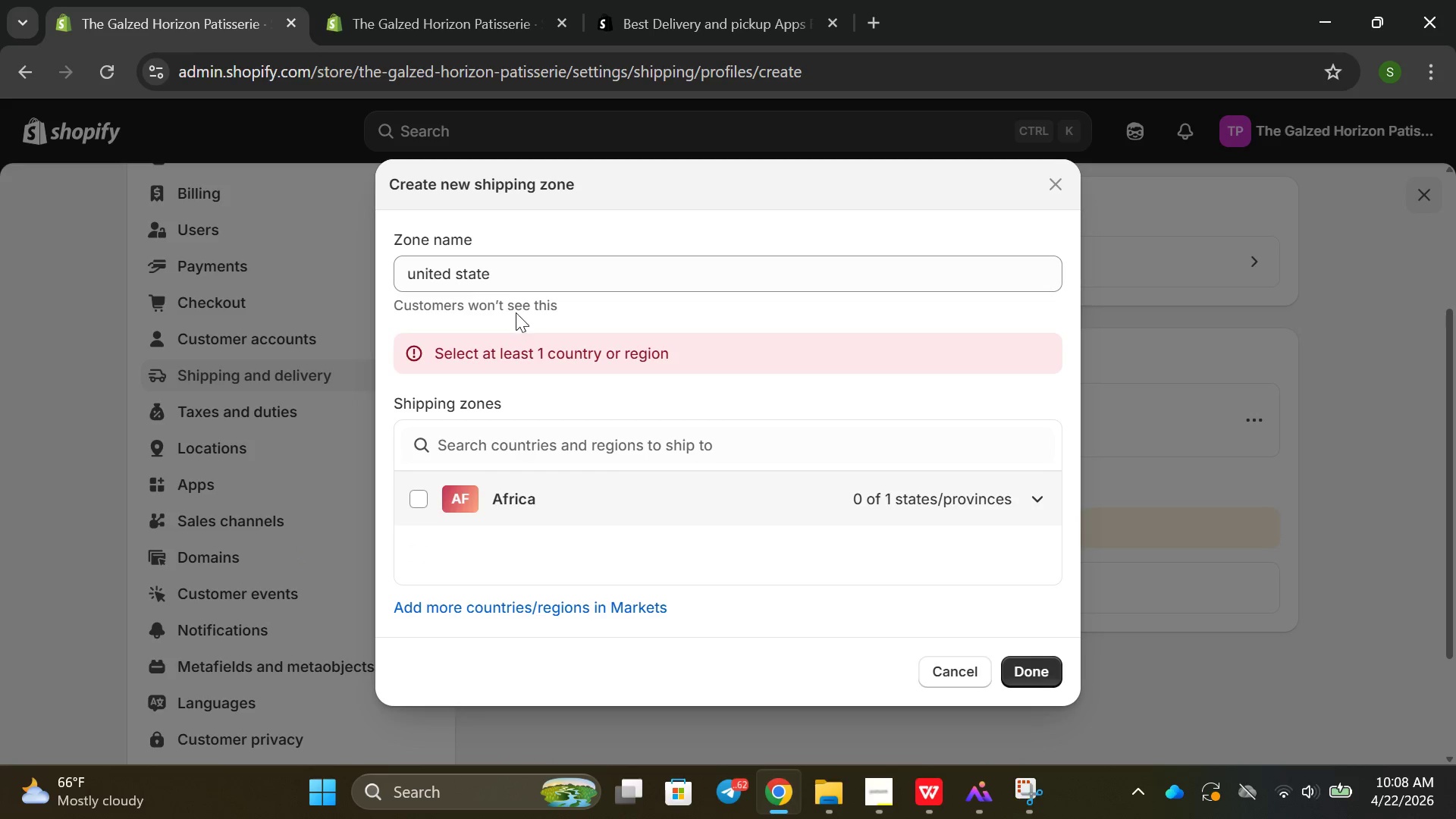 
left_click([541, 276])
 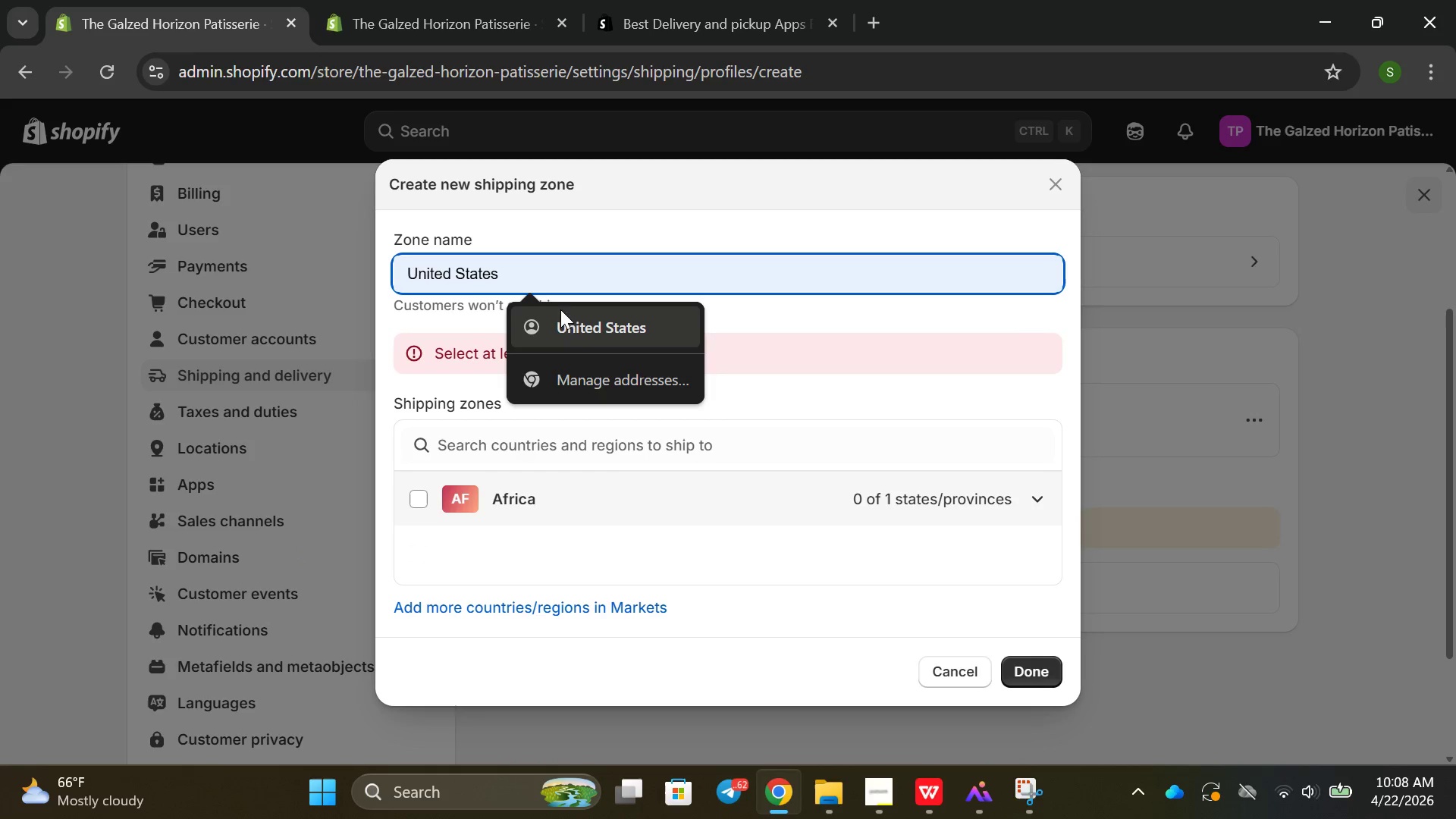 
left_click([573, 327])
 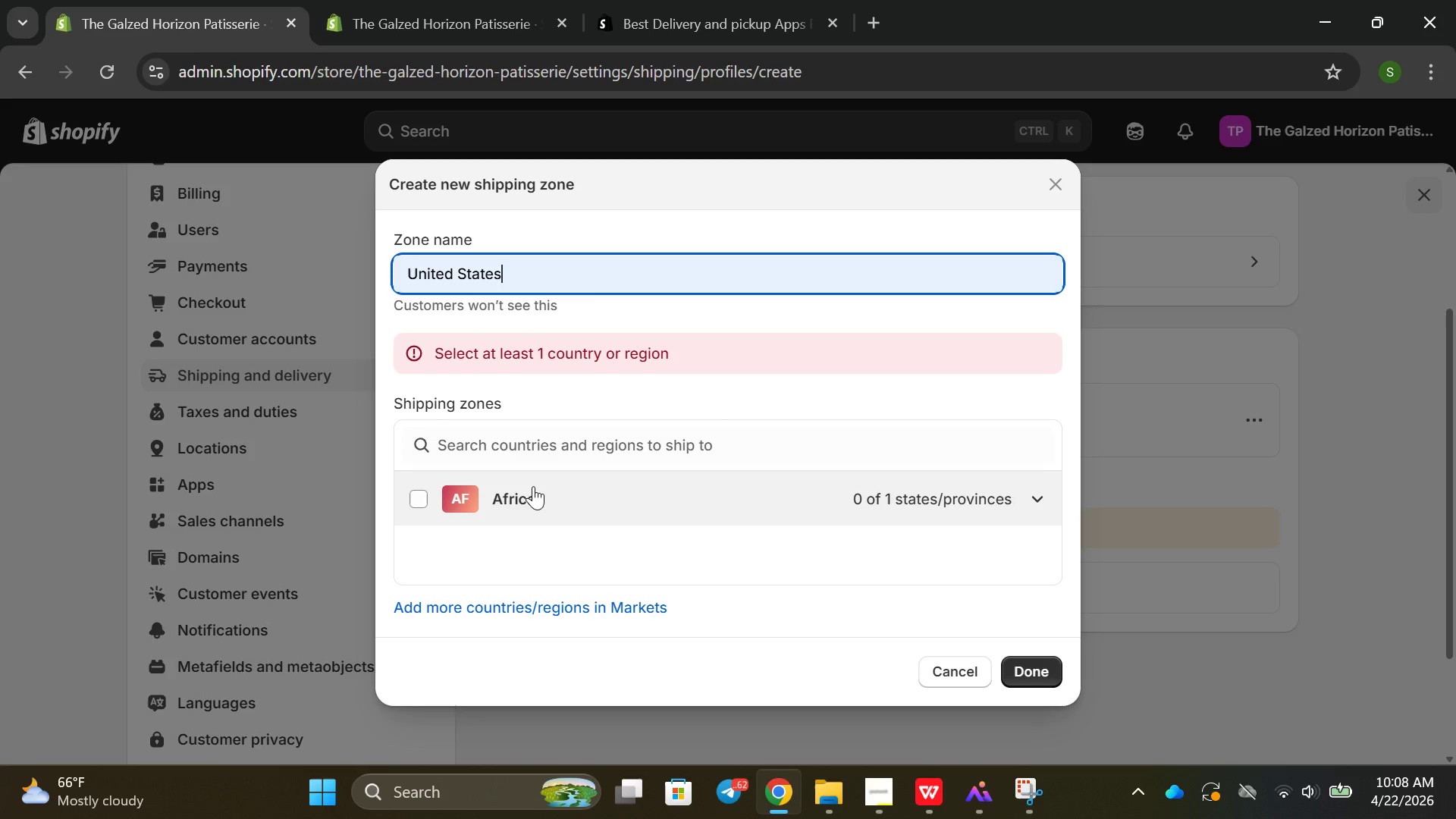 
key(Enter)
 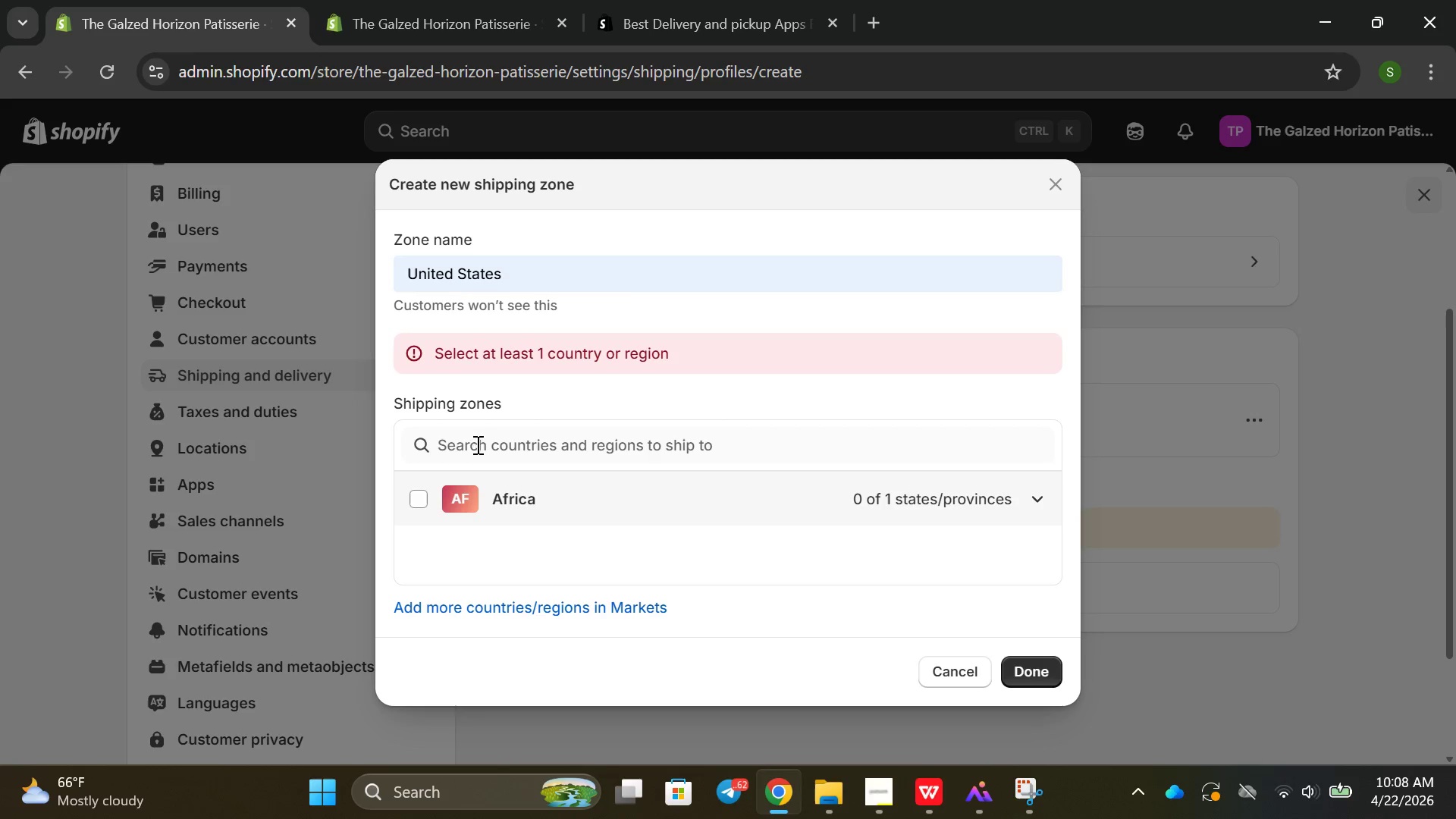 
wait(5.84)
 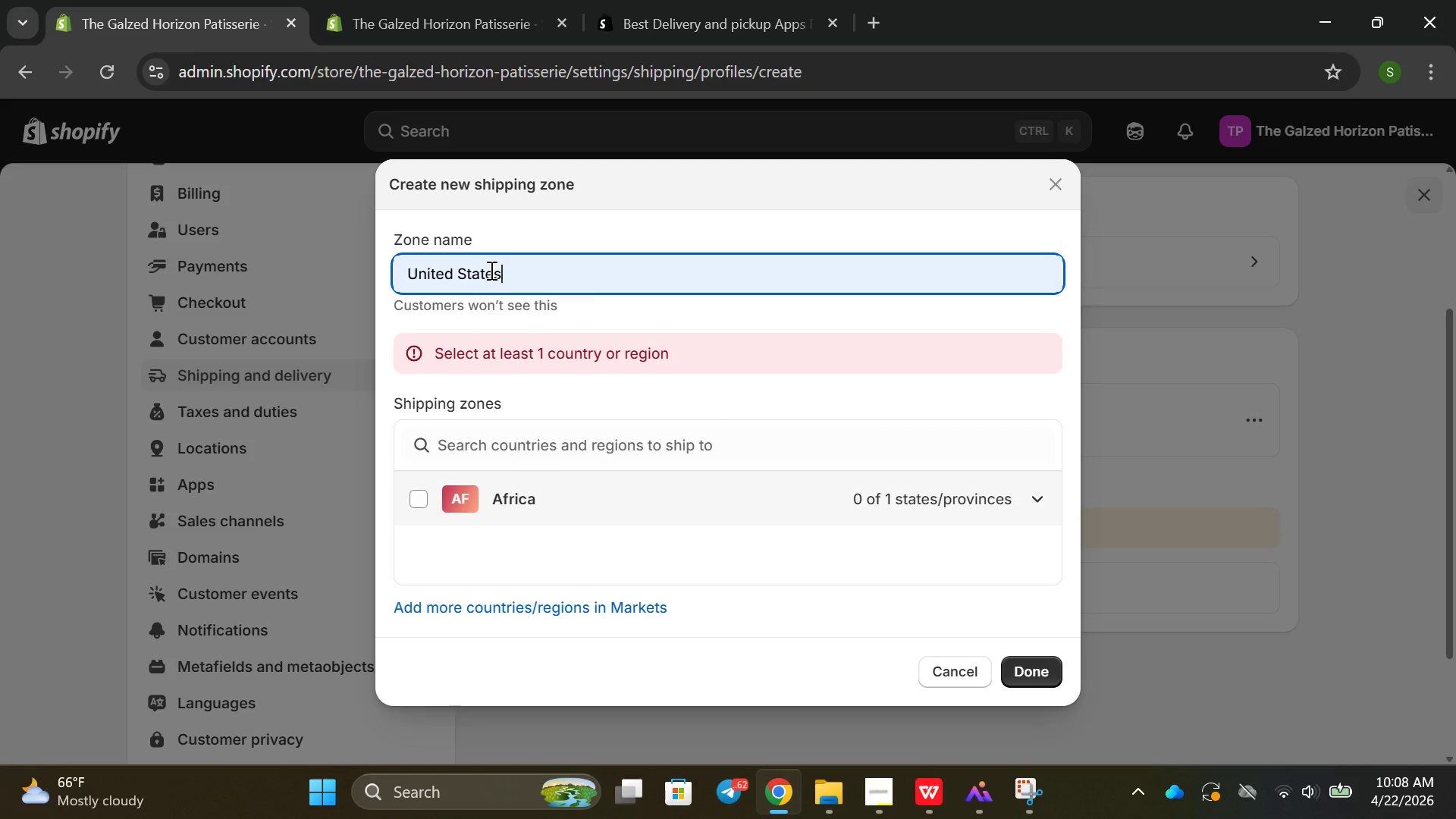 
type(v)
key(Backspace)
type(i)
key(Backspace)
type(united )
 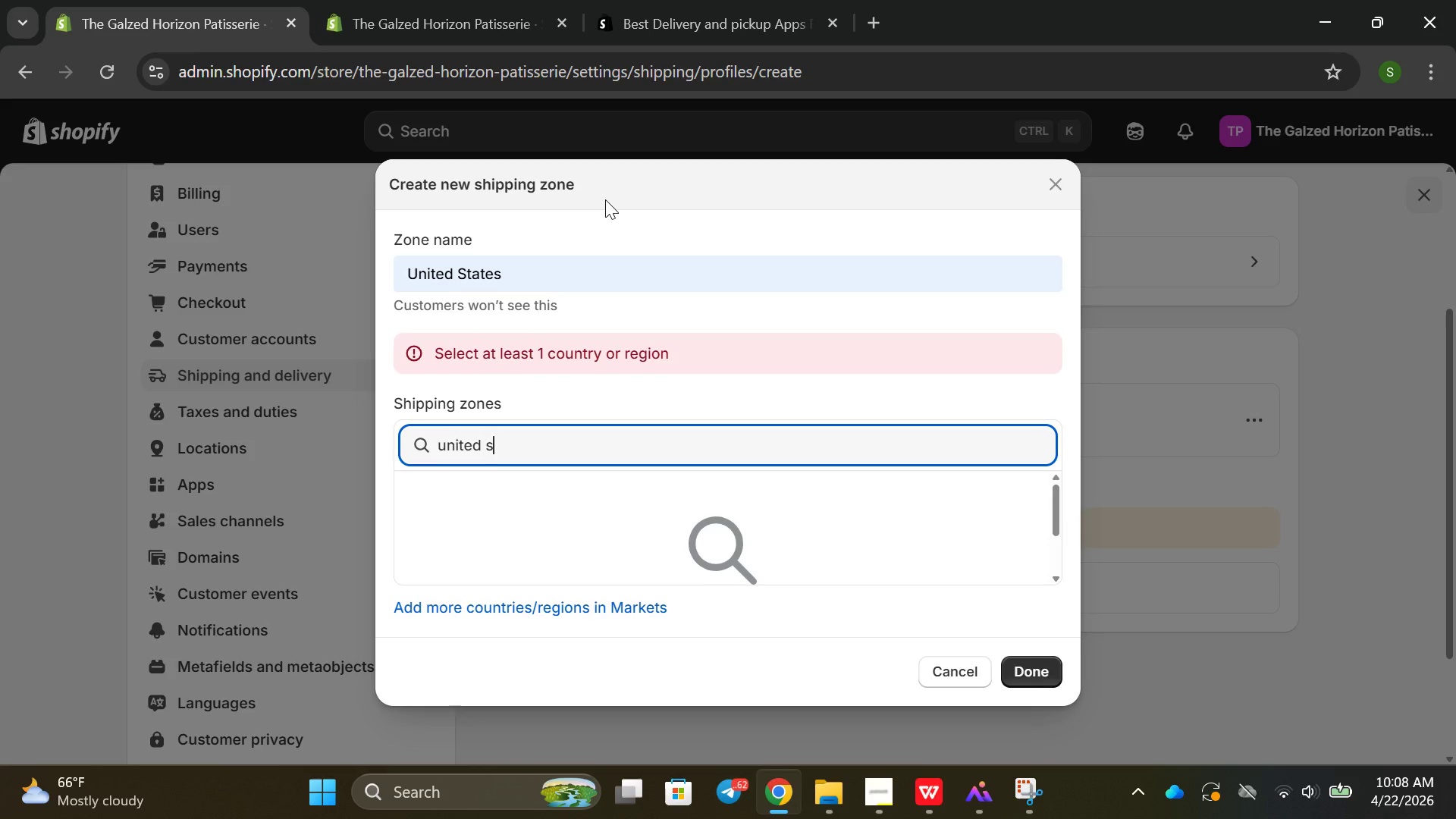 
type(states)
 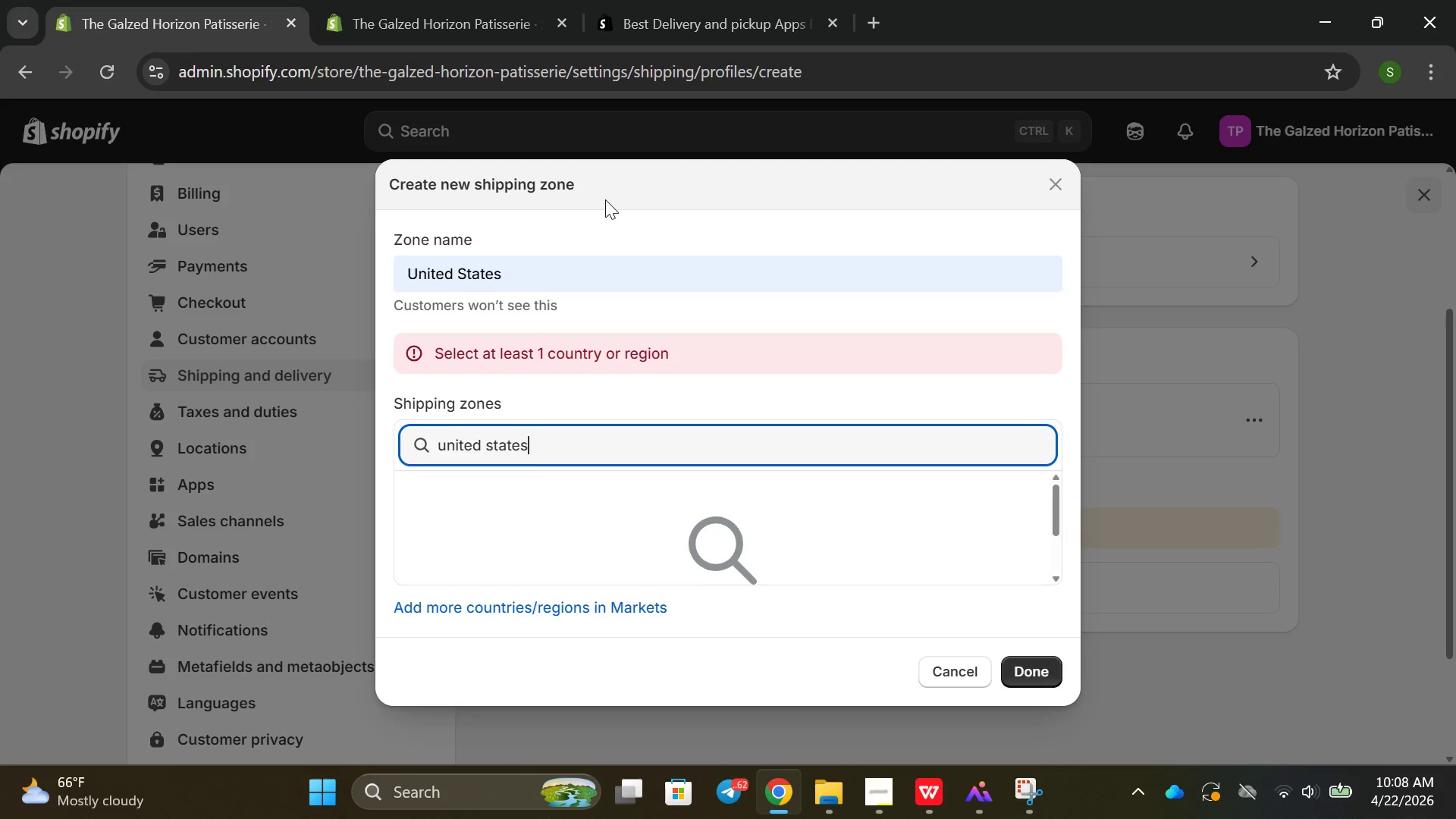 
key(Enter)
 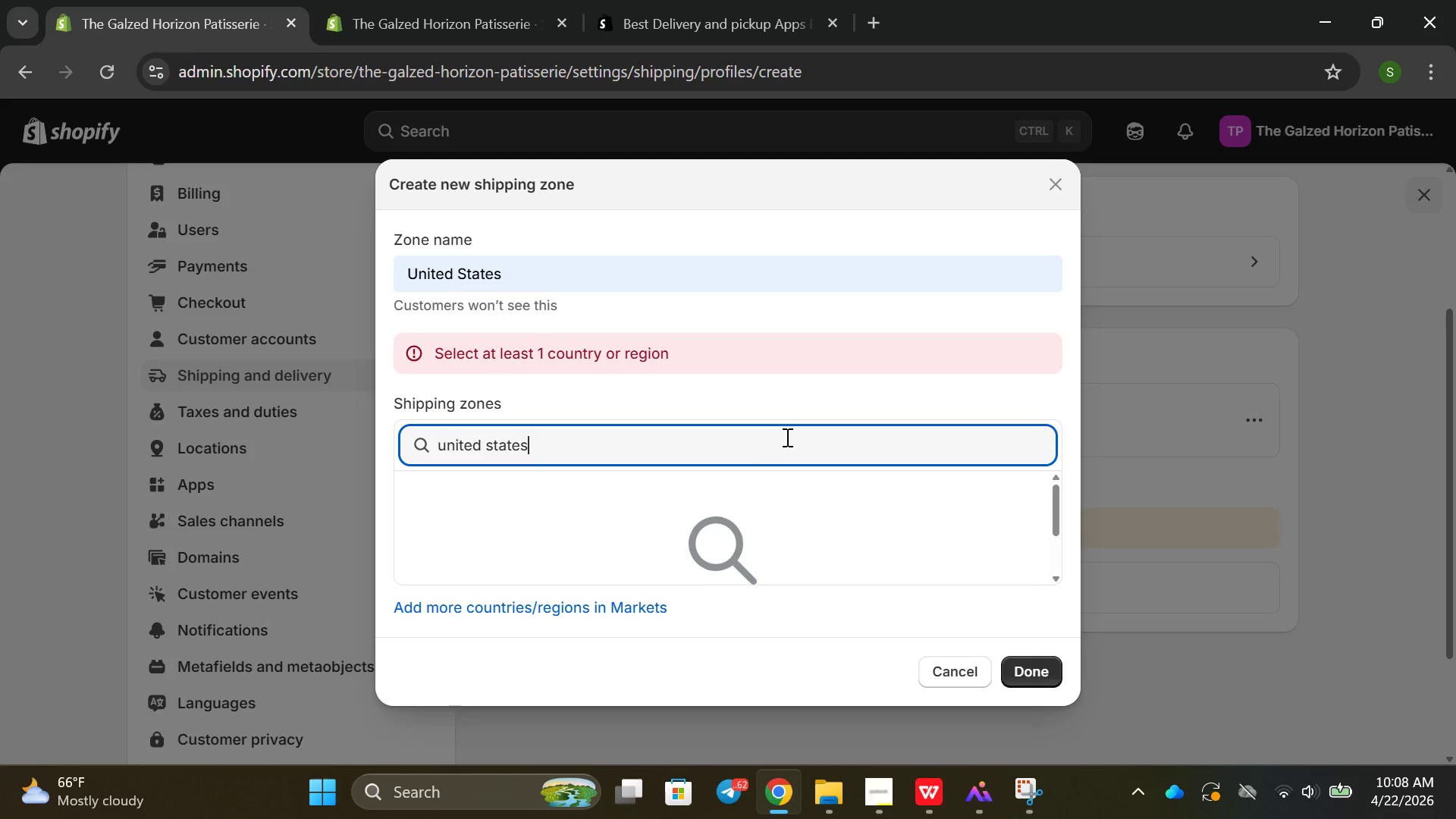 
left_click([749, 551])
 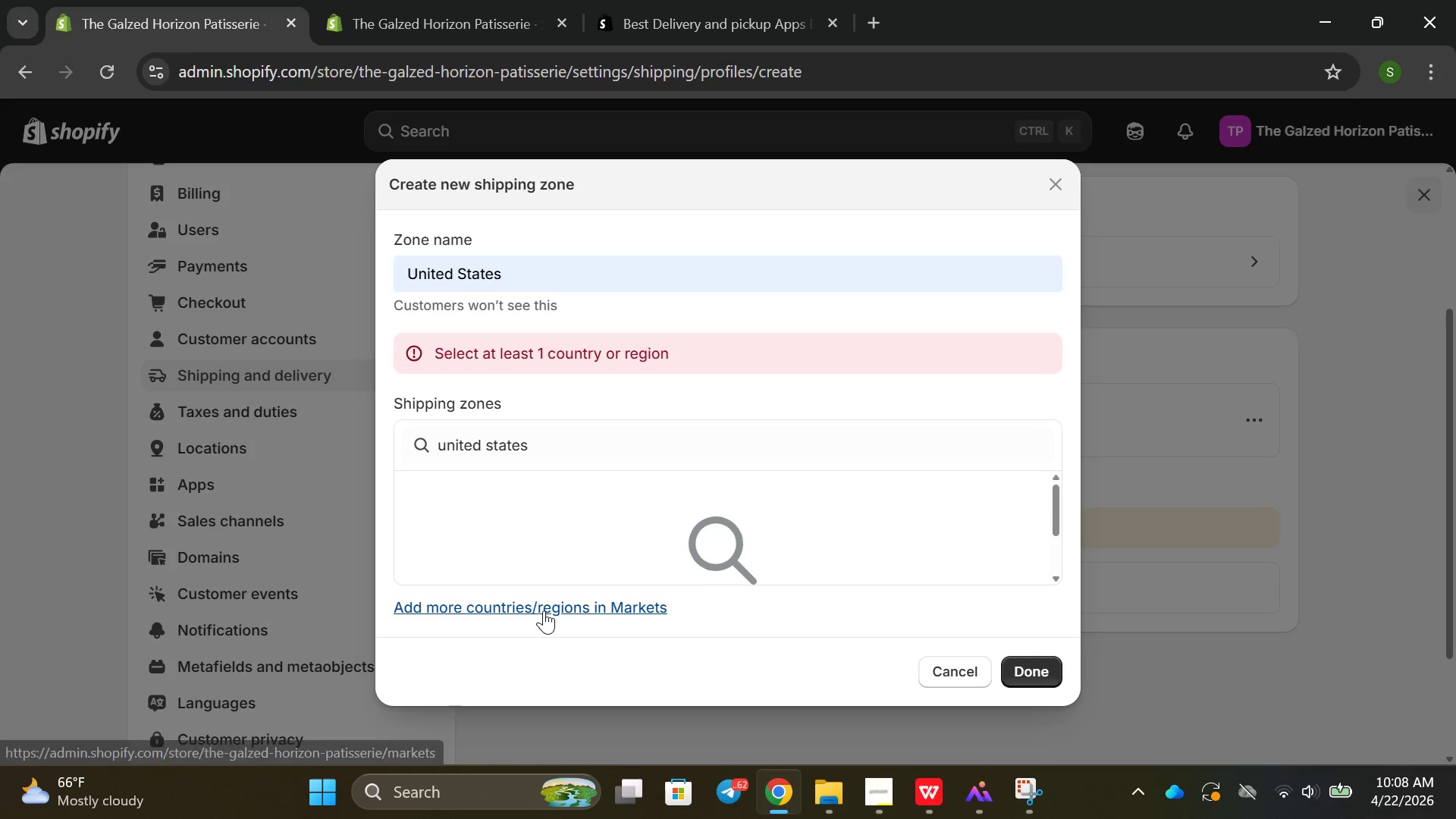 
left_click([544, 610])
 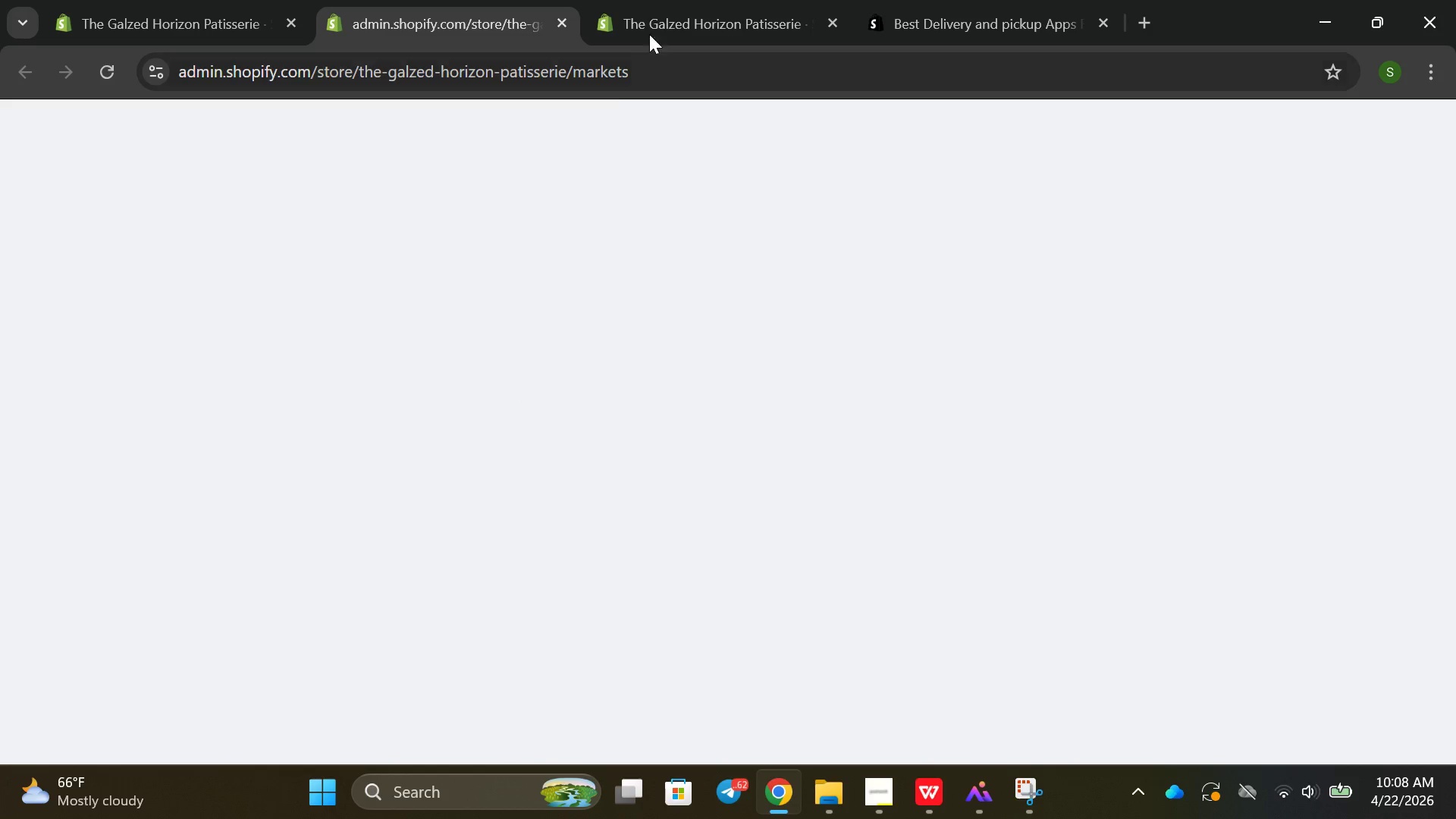 
left_click([760, 0])
 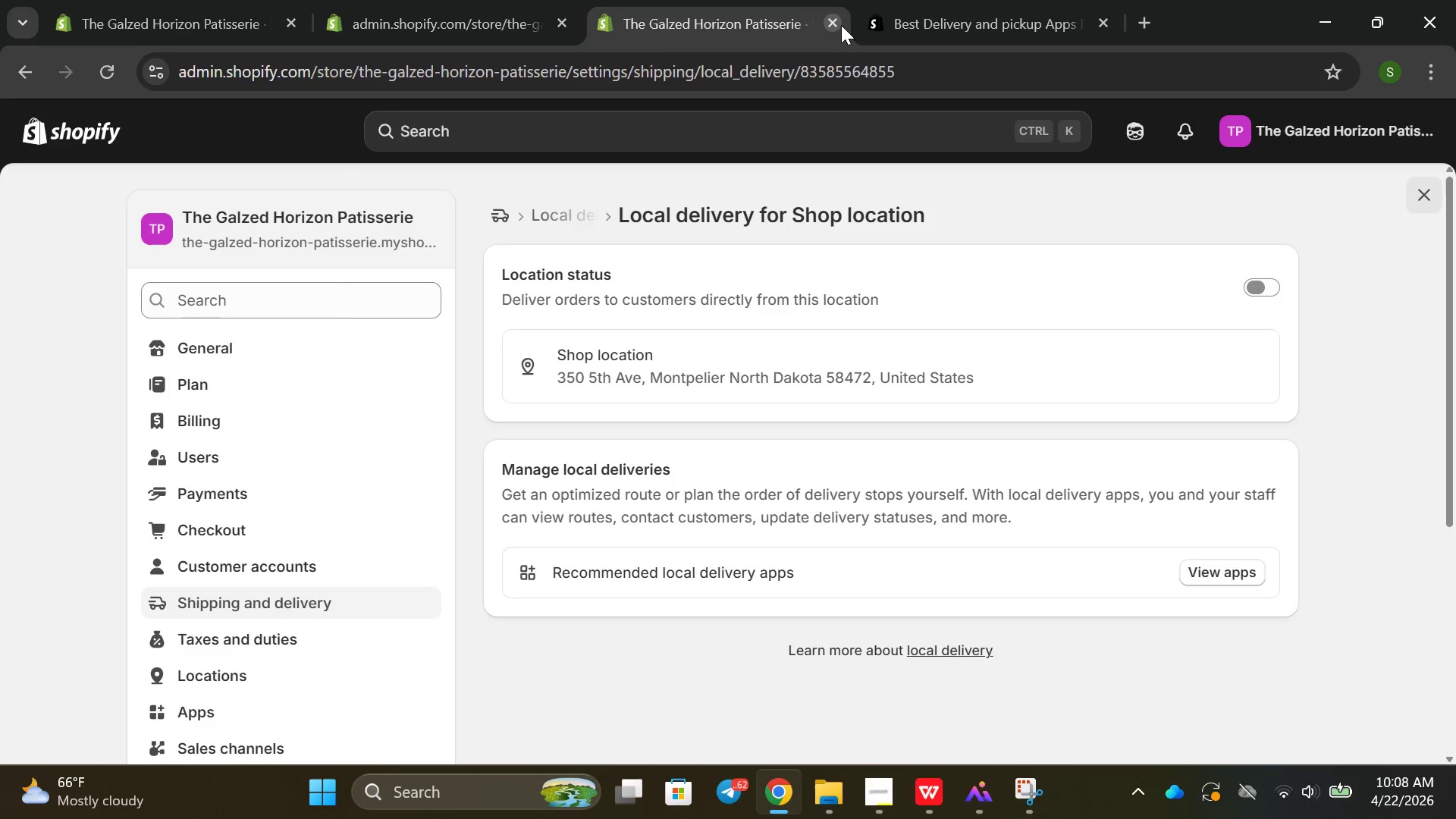 
left_click([839, 24])
 